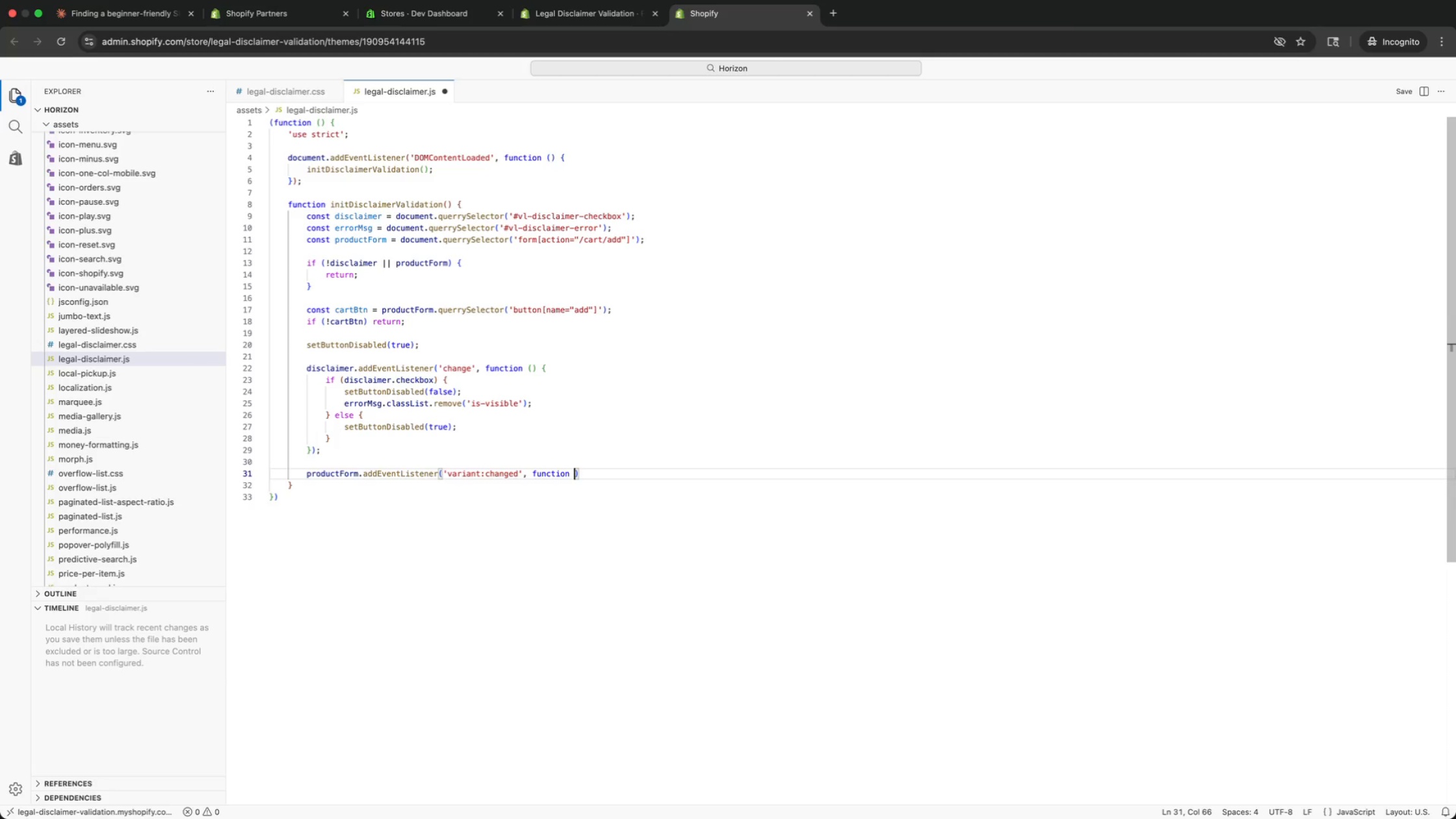 
key(Shift+9)
 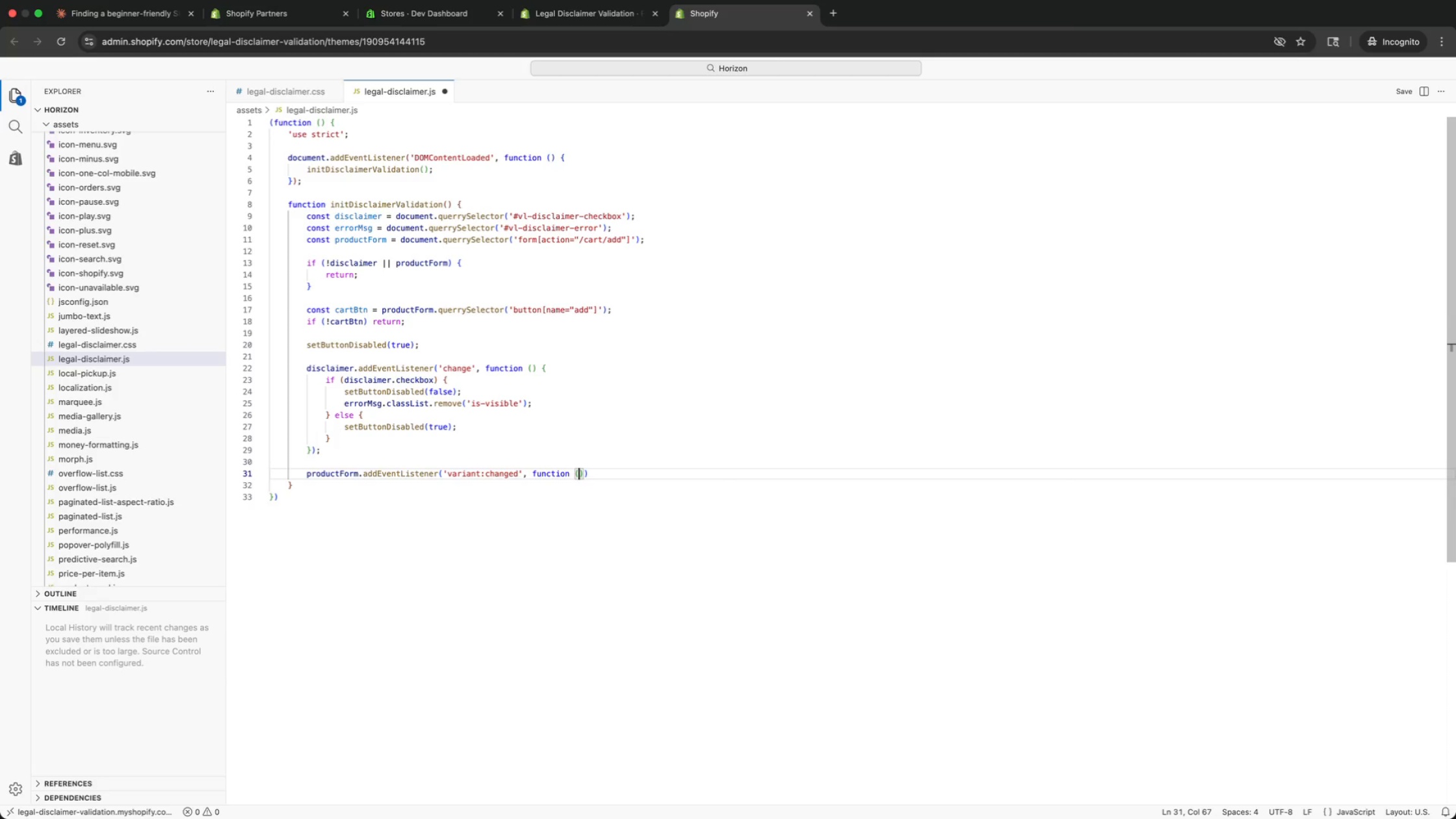 
key(ArrowRight)
 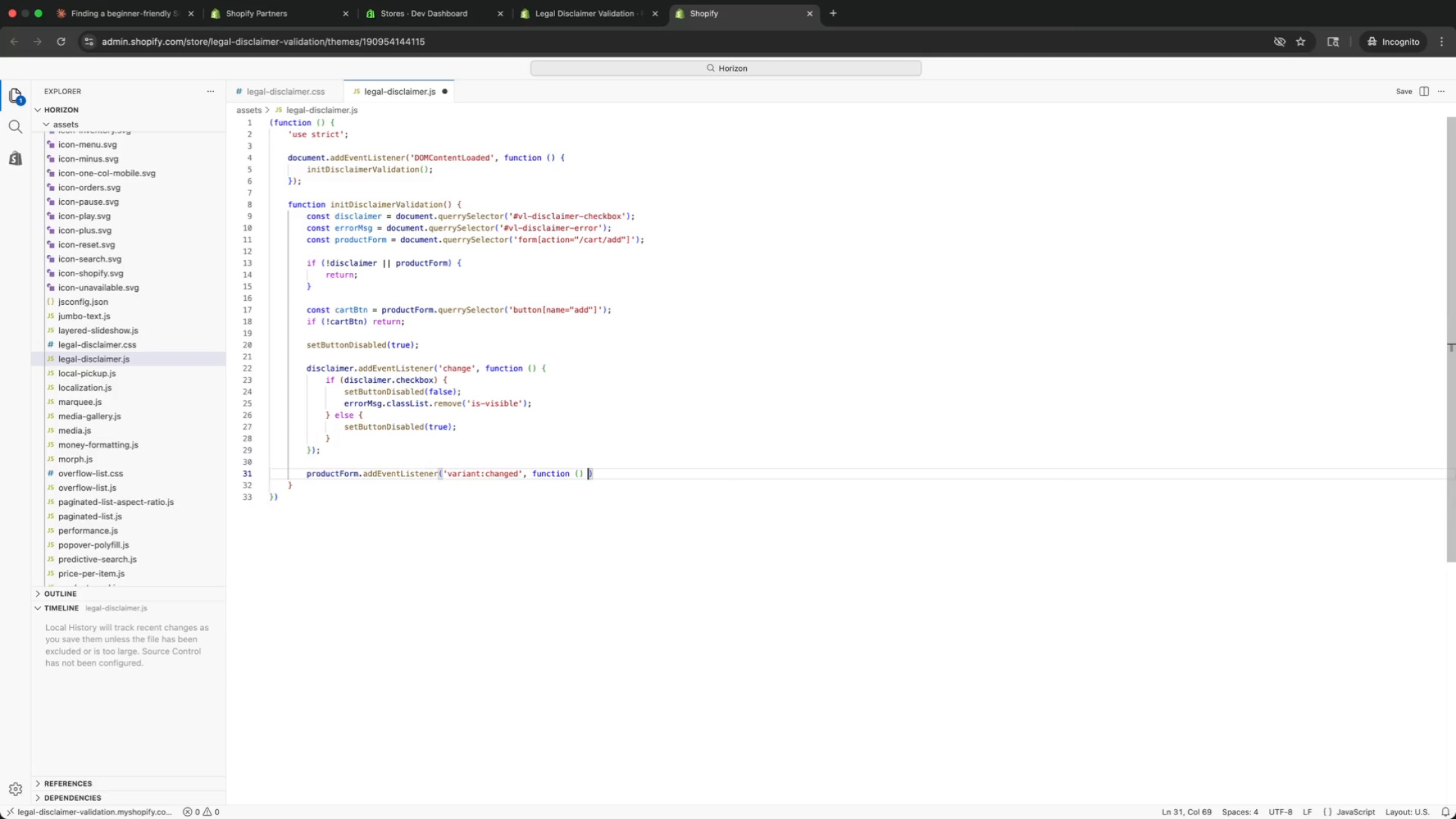 
key(Space)
 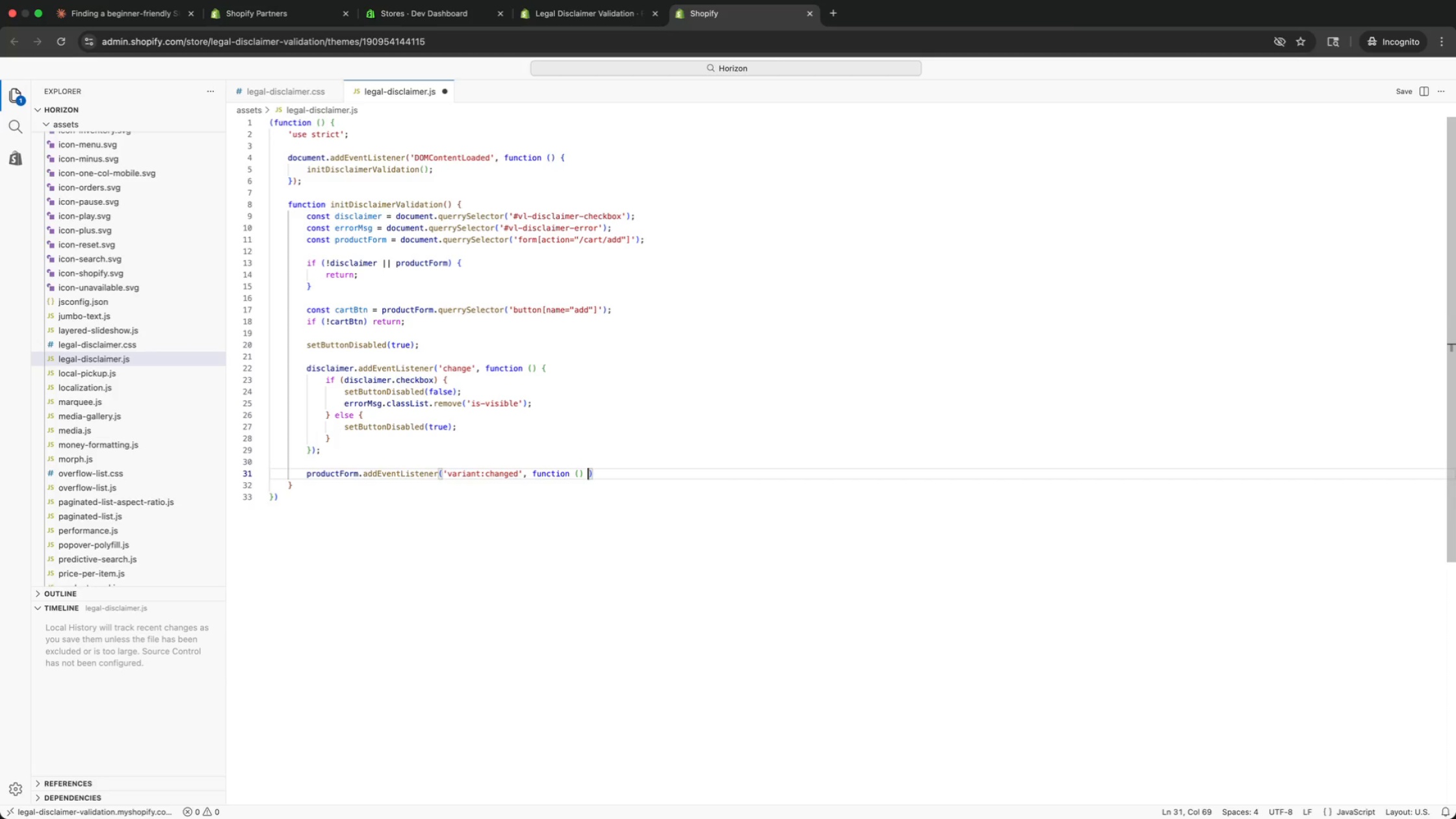 
key(Shift+BracketLeft)
 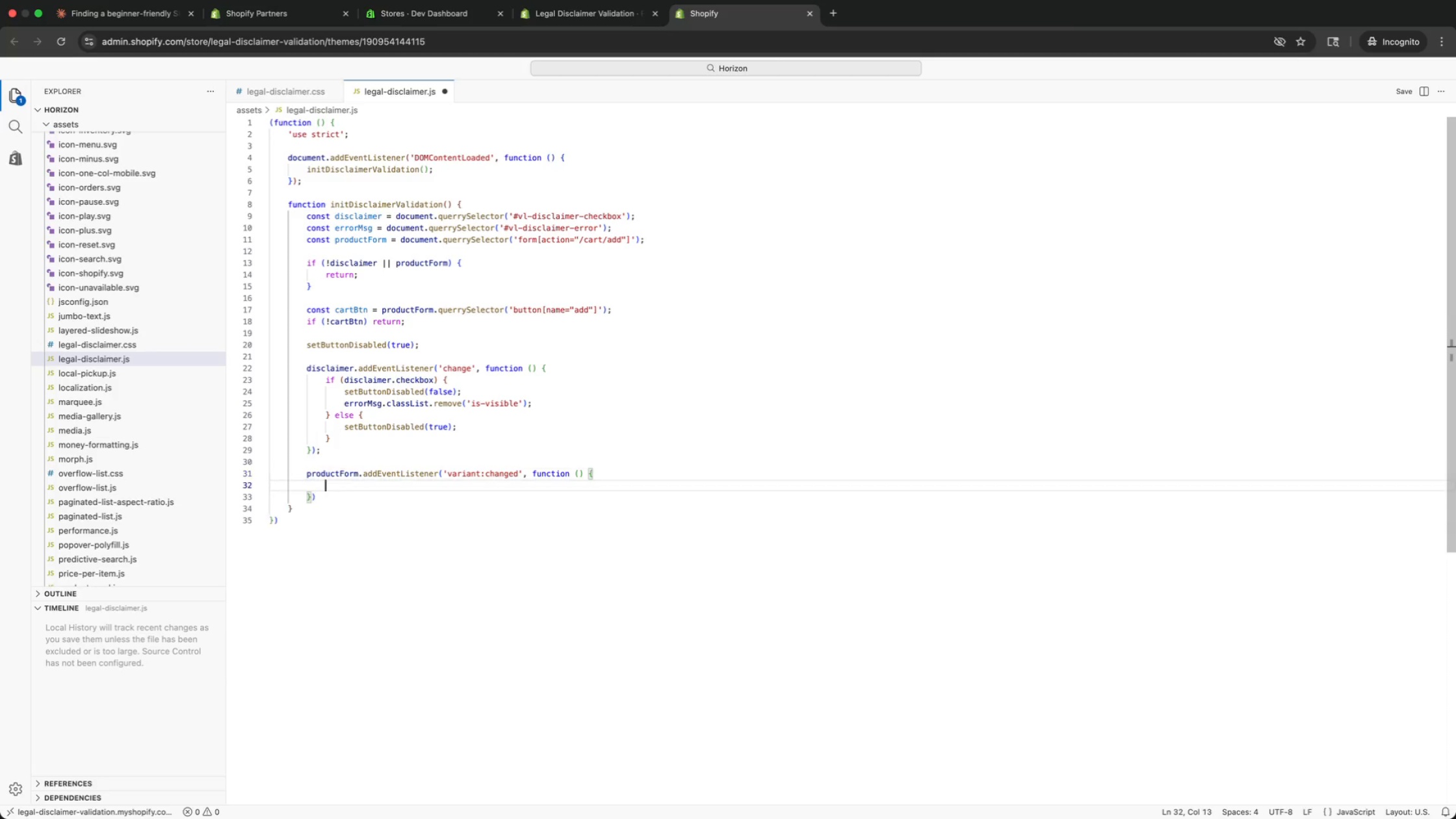 
key(Enter)
 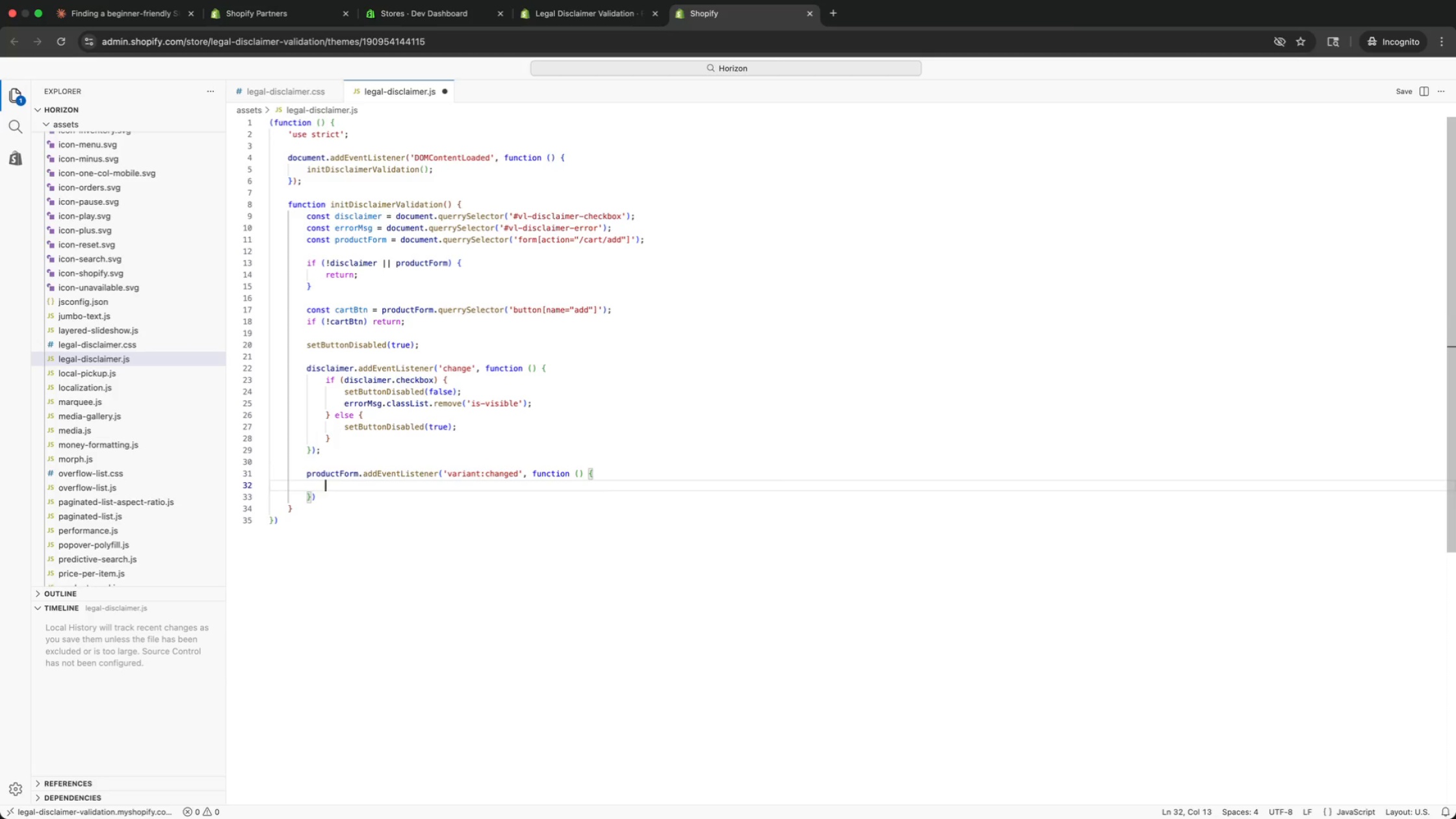 
type(setT)
 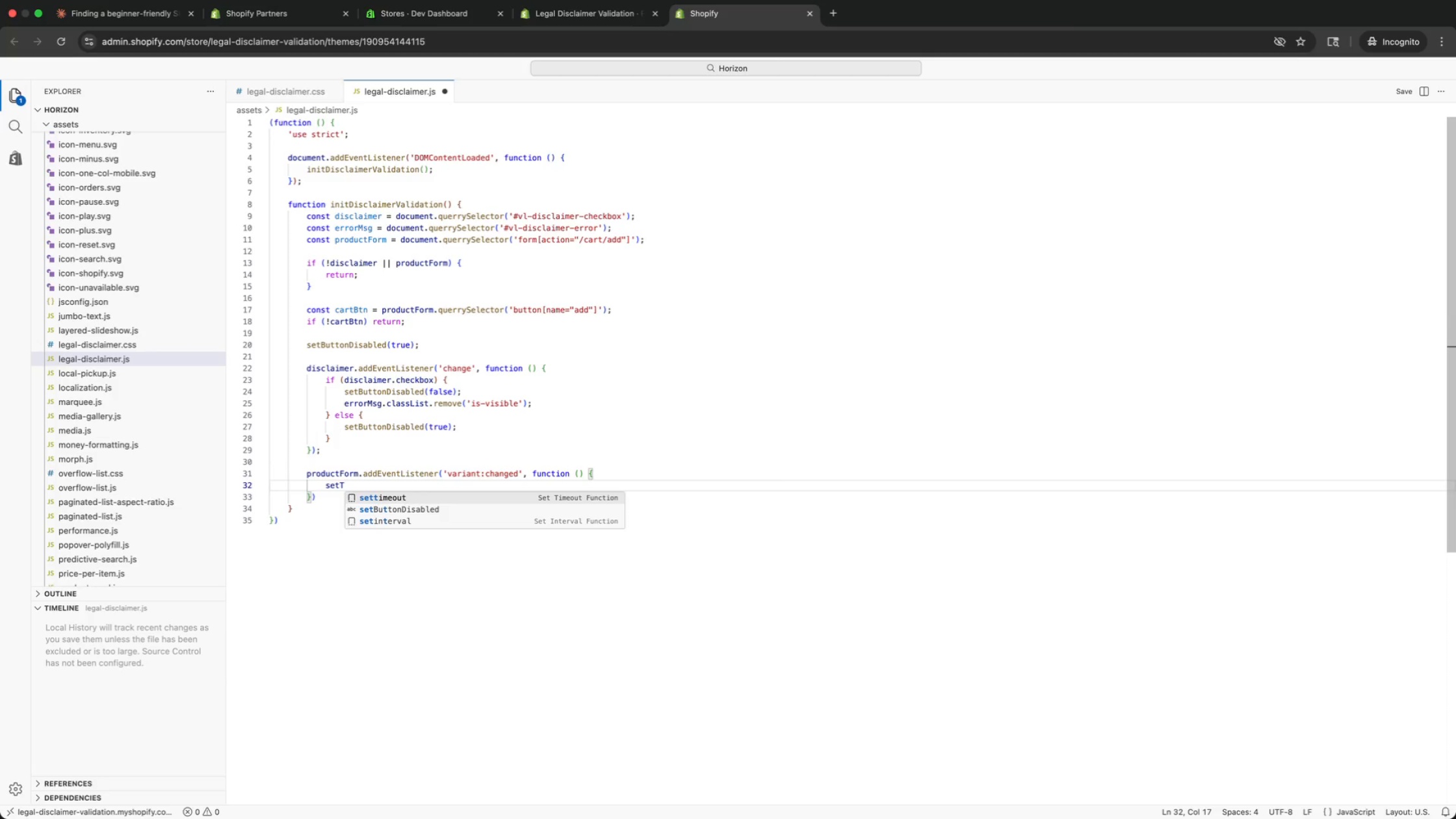 
type(imeout(funct)
 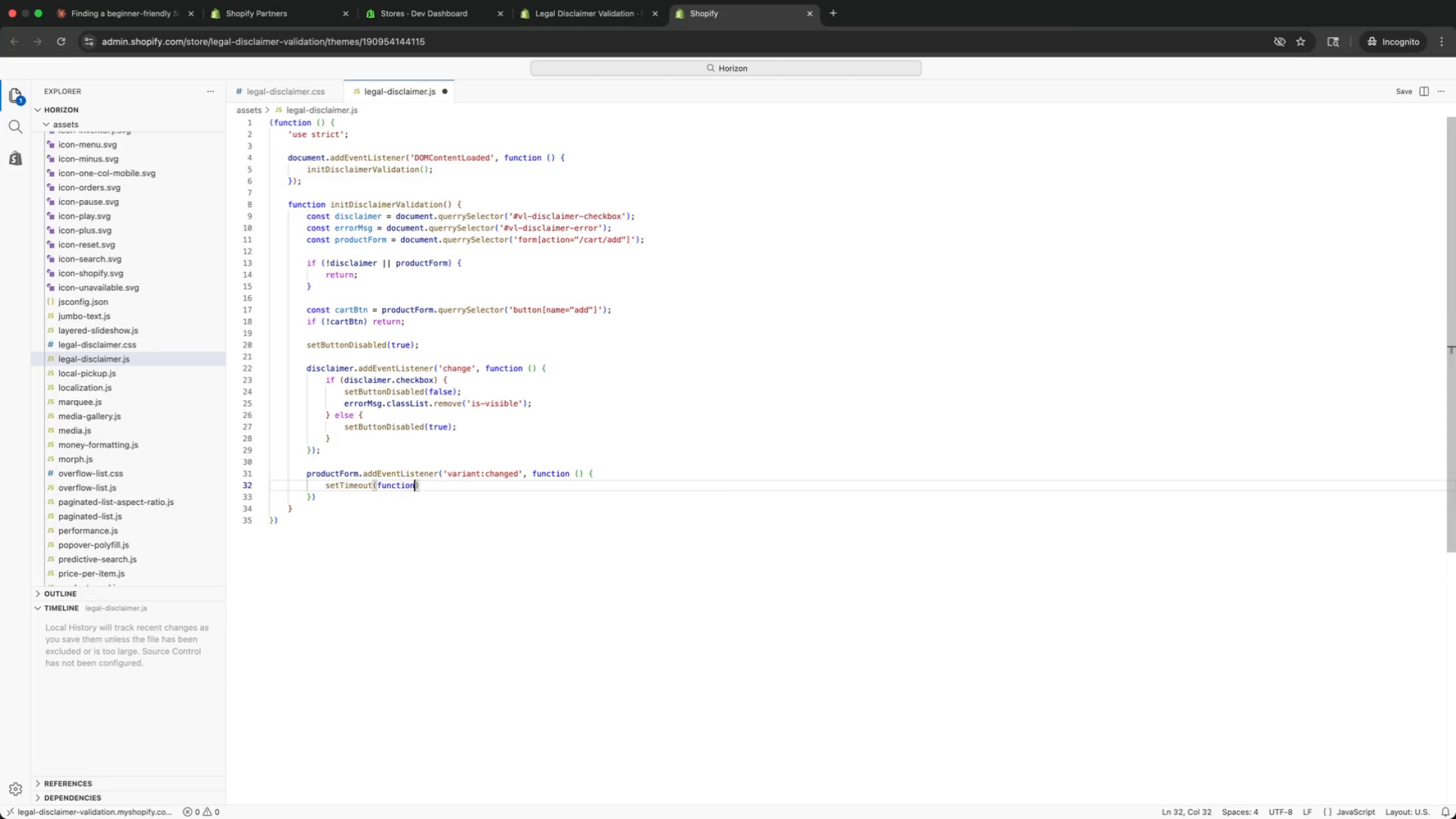 
 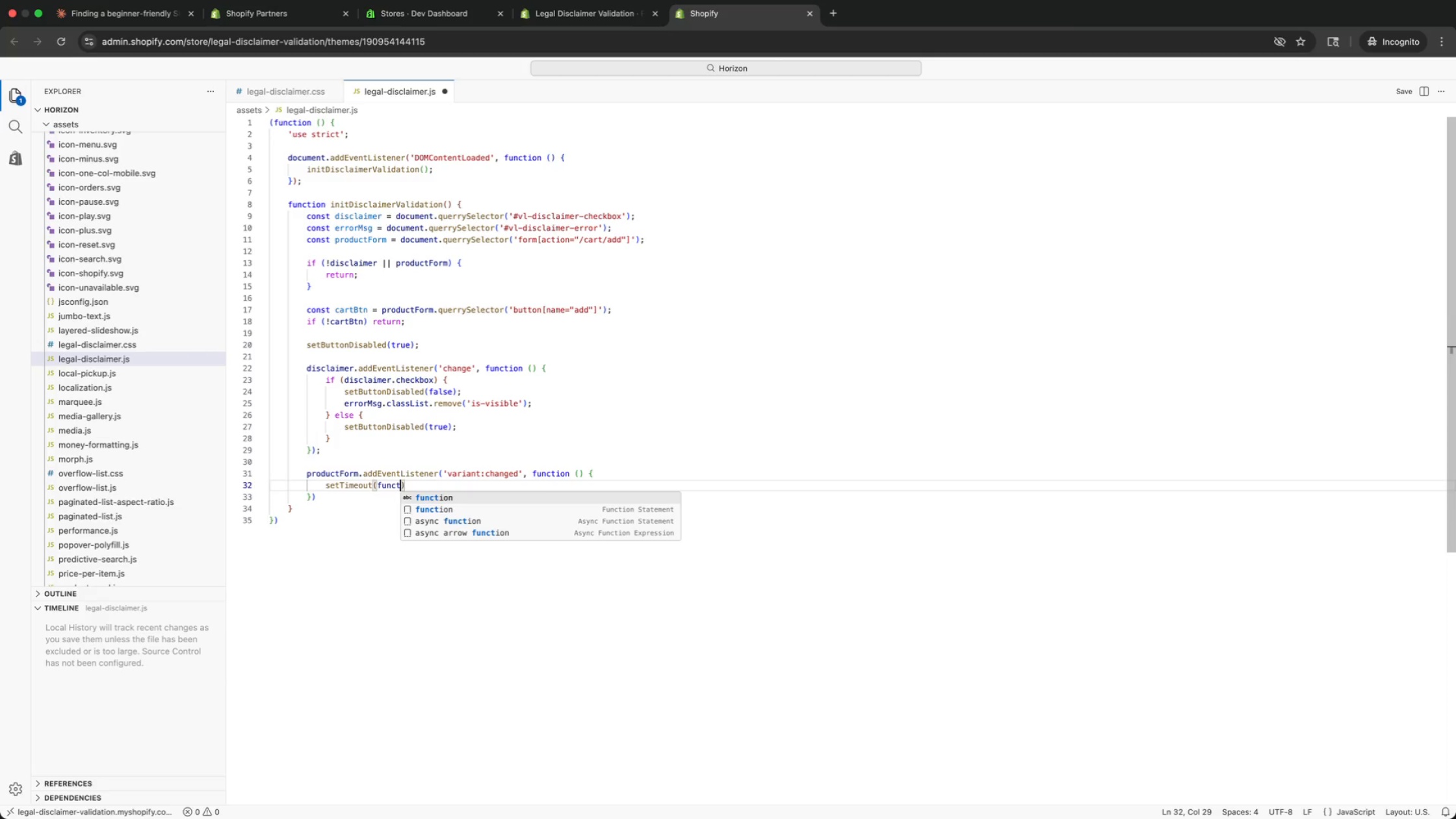 
key(Enter)
 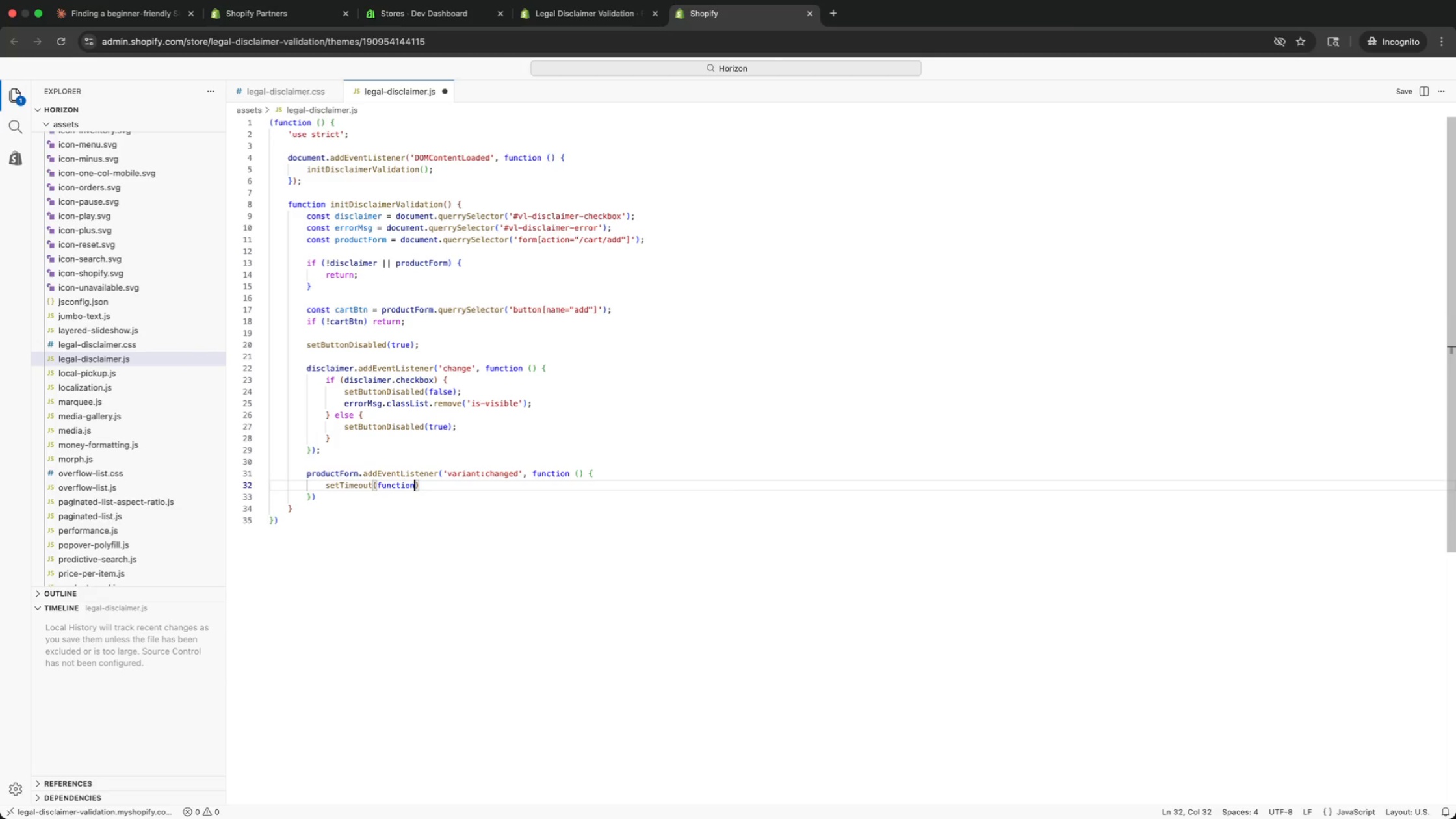 
key(Space)
 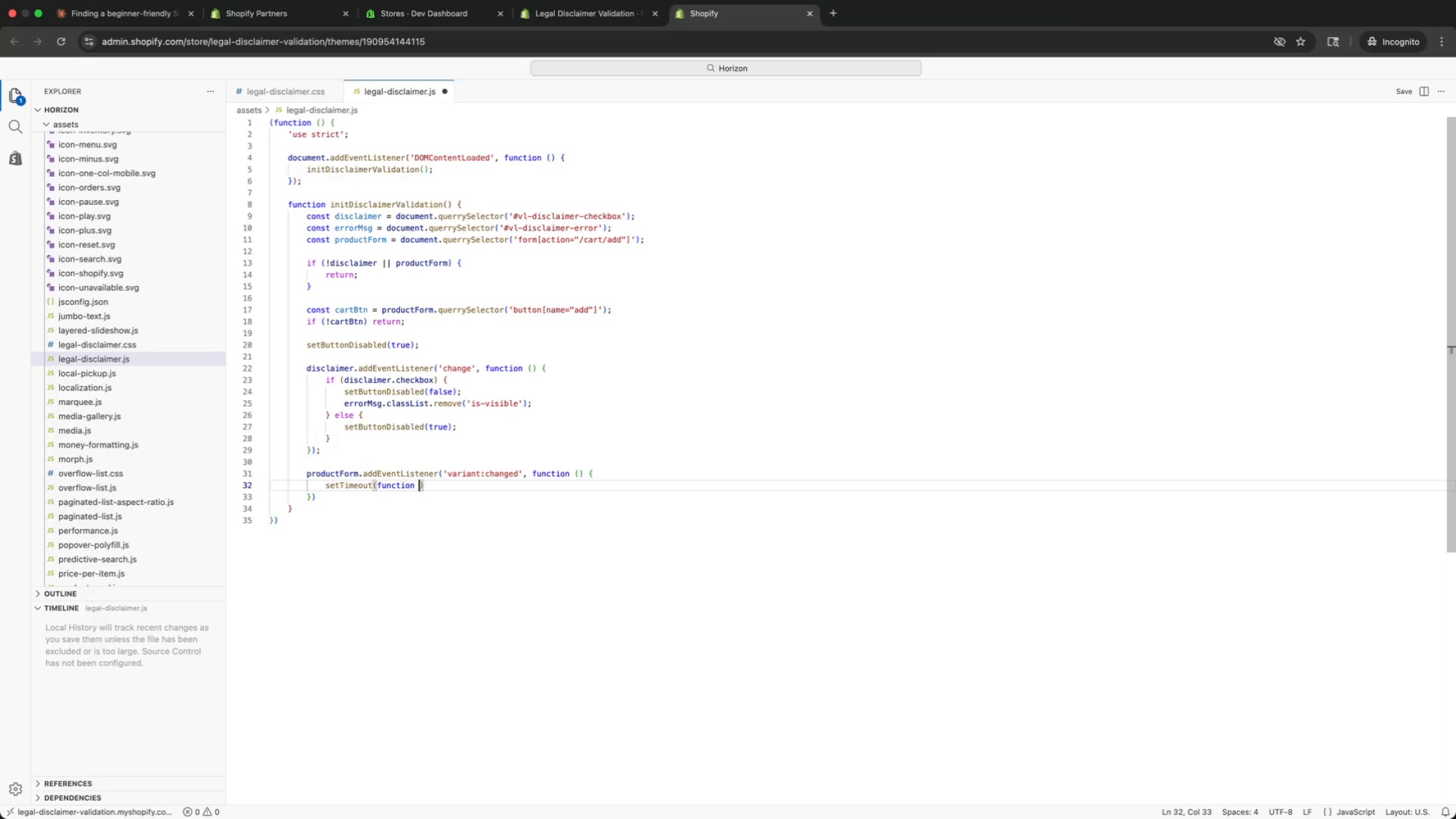 
key(Shift+9)
 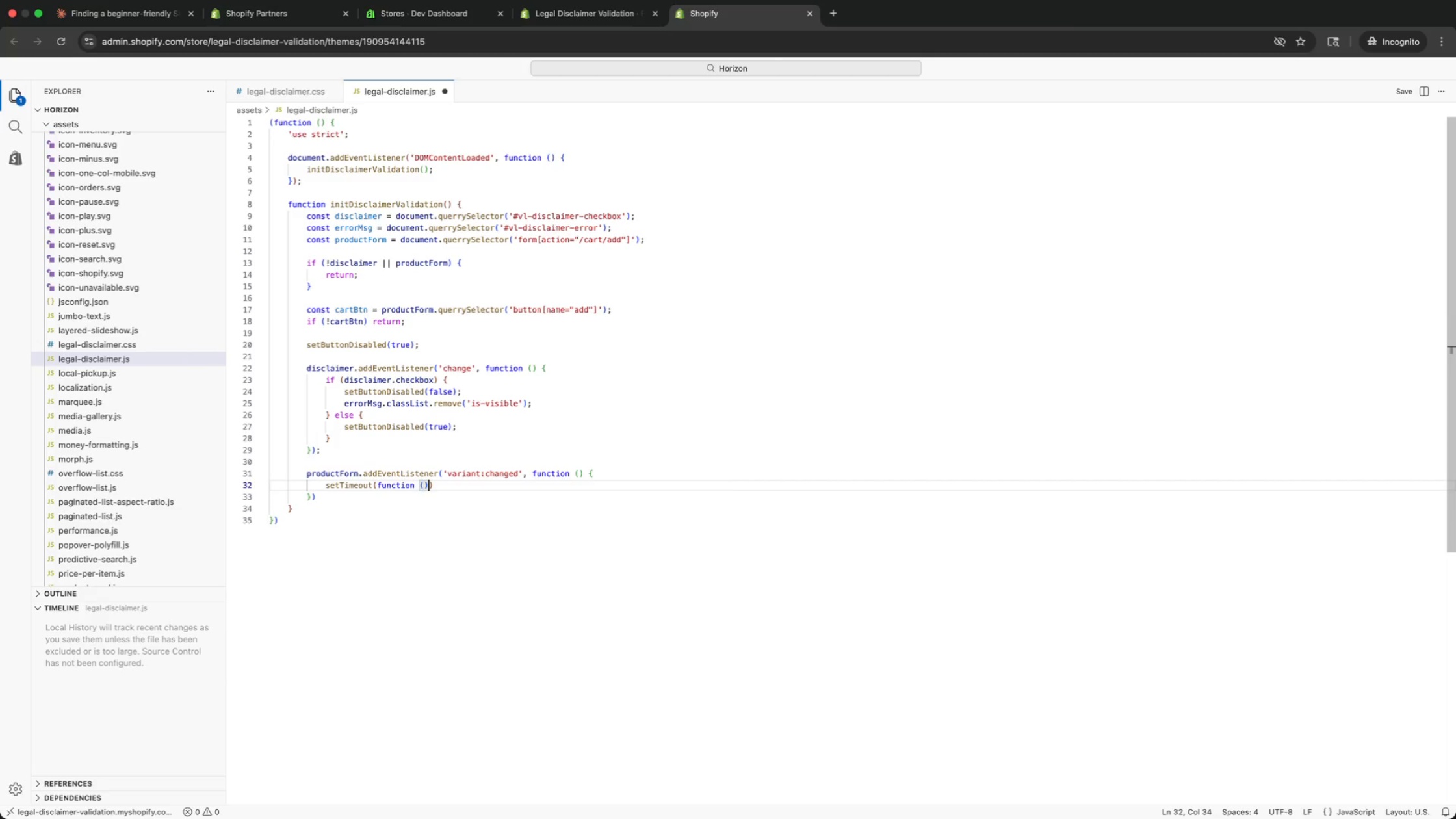 
key(ArrowRight)
 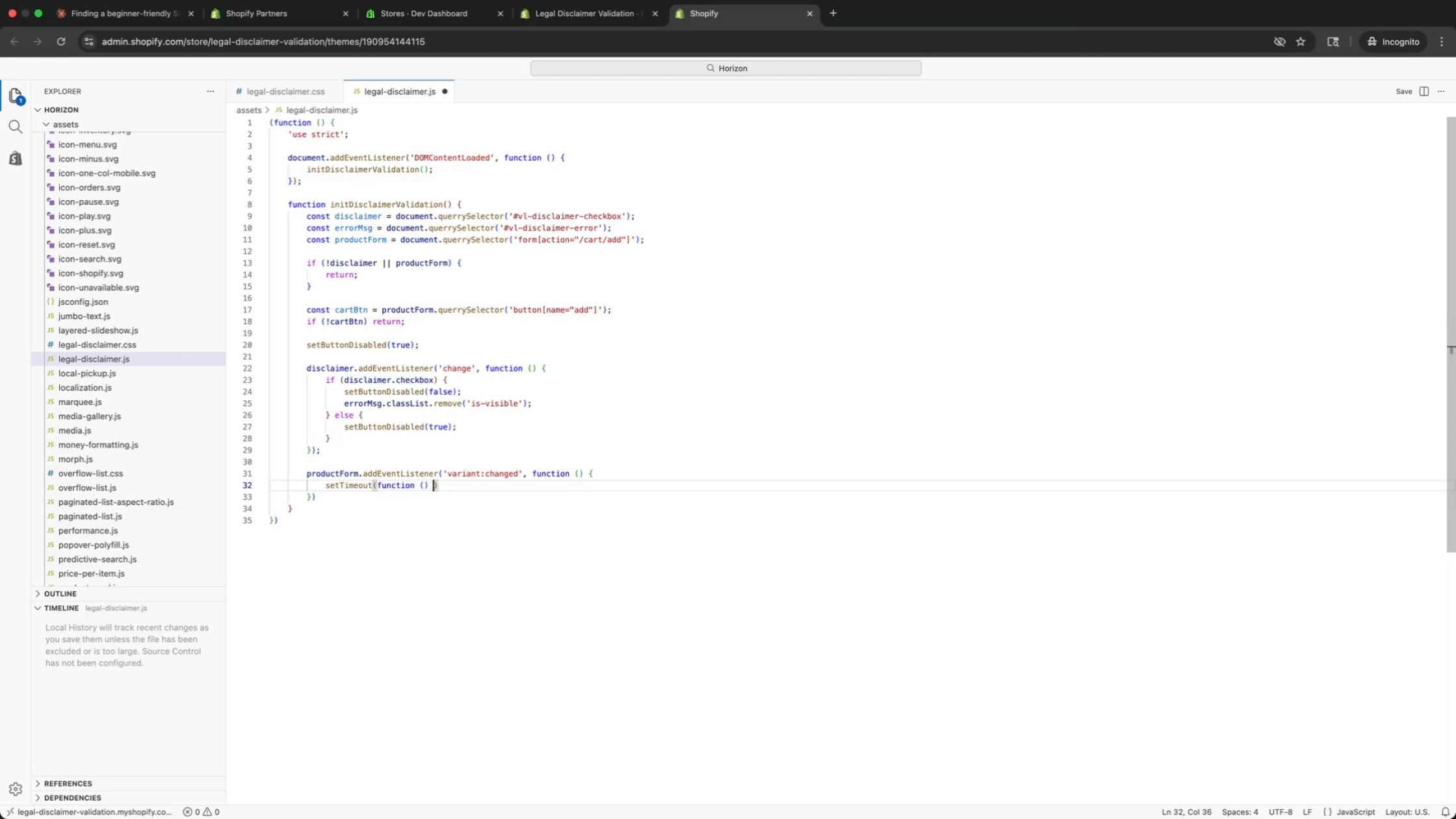 
key(Space)
 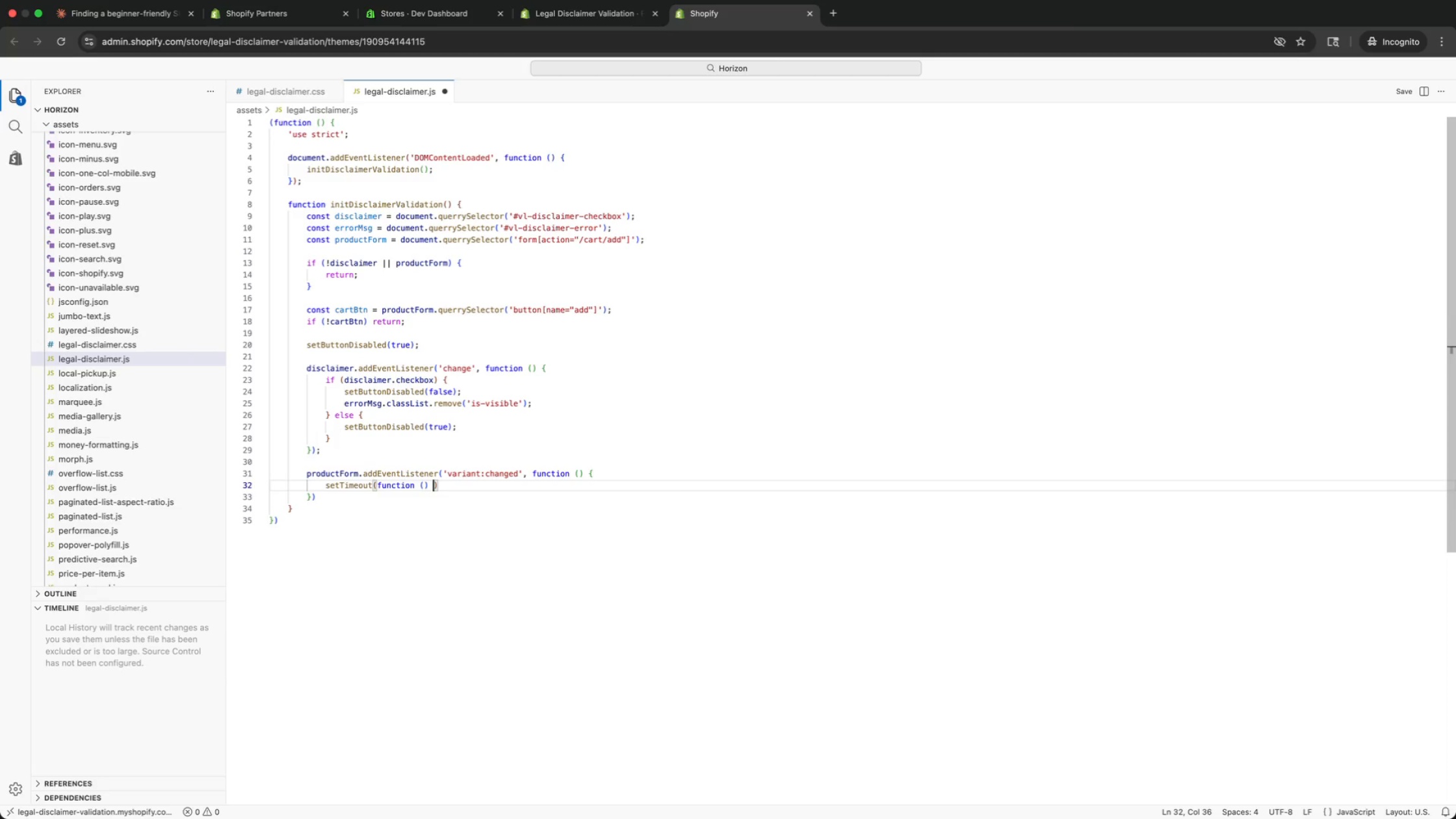 
key(Shift+BracketLeft)
 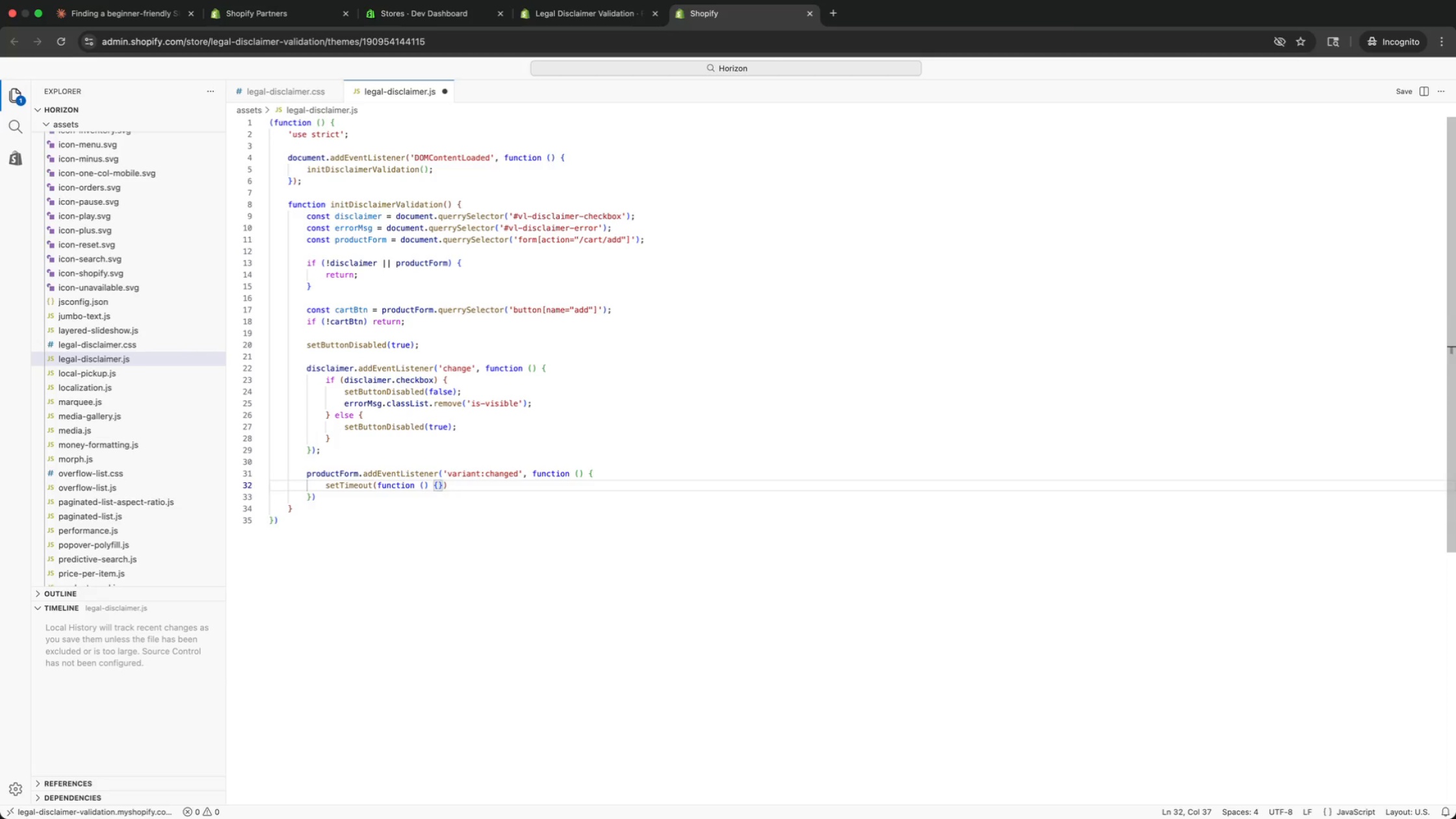 
key(Enter)
 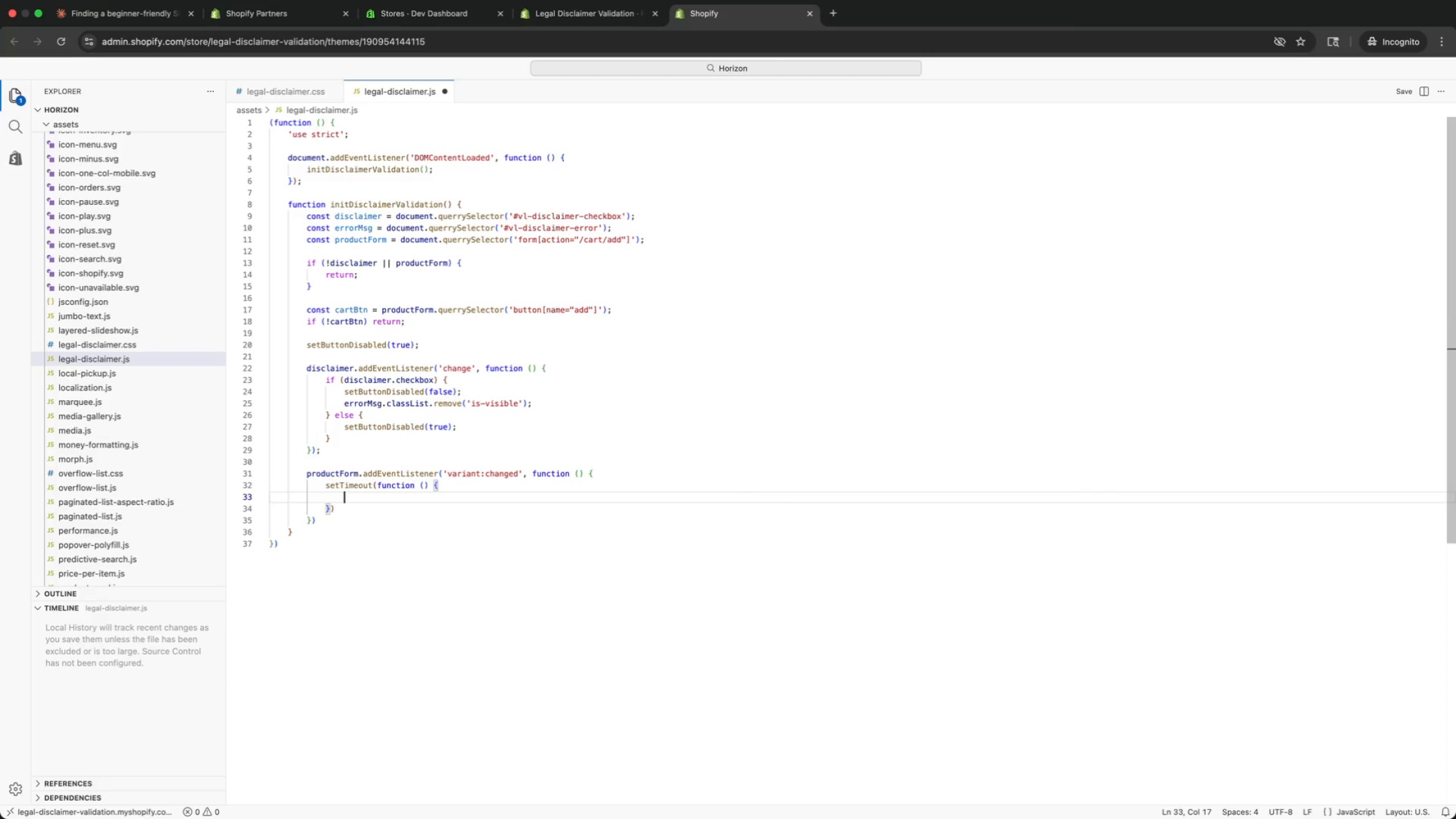 
type(if (!dis)
 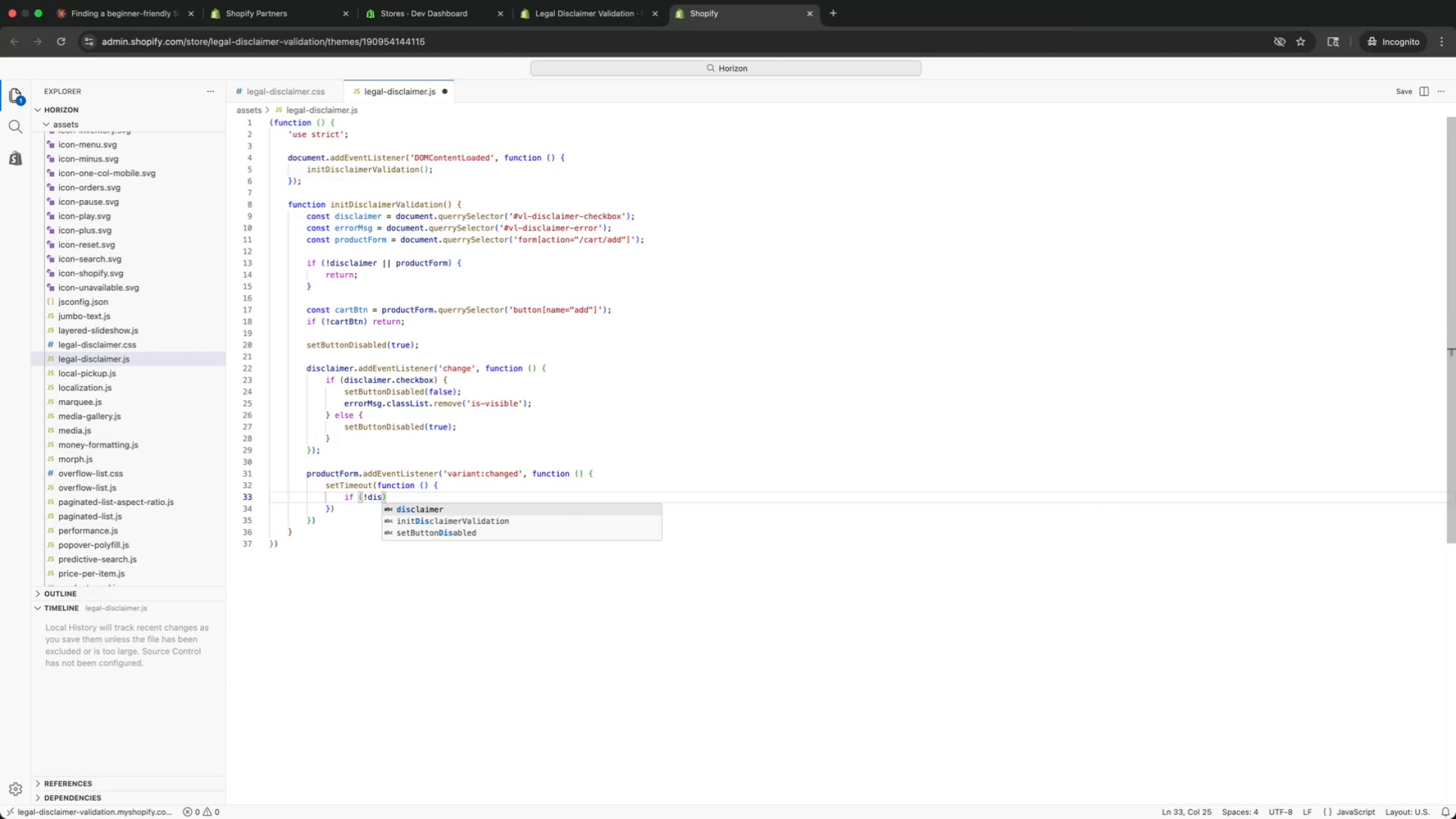 
key(Enter)
 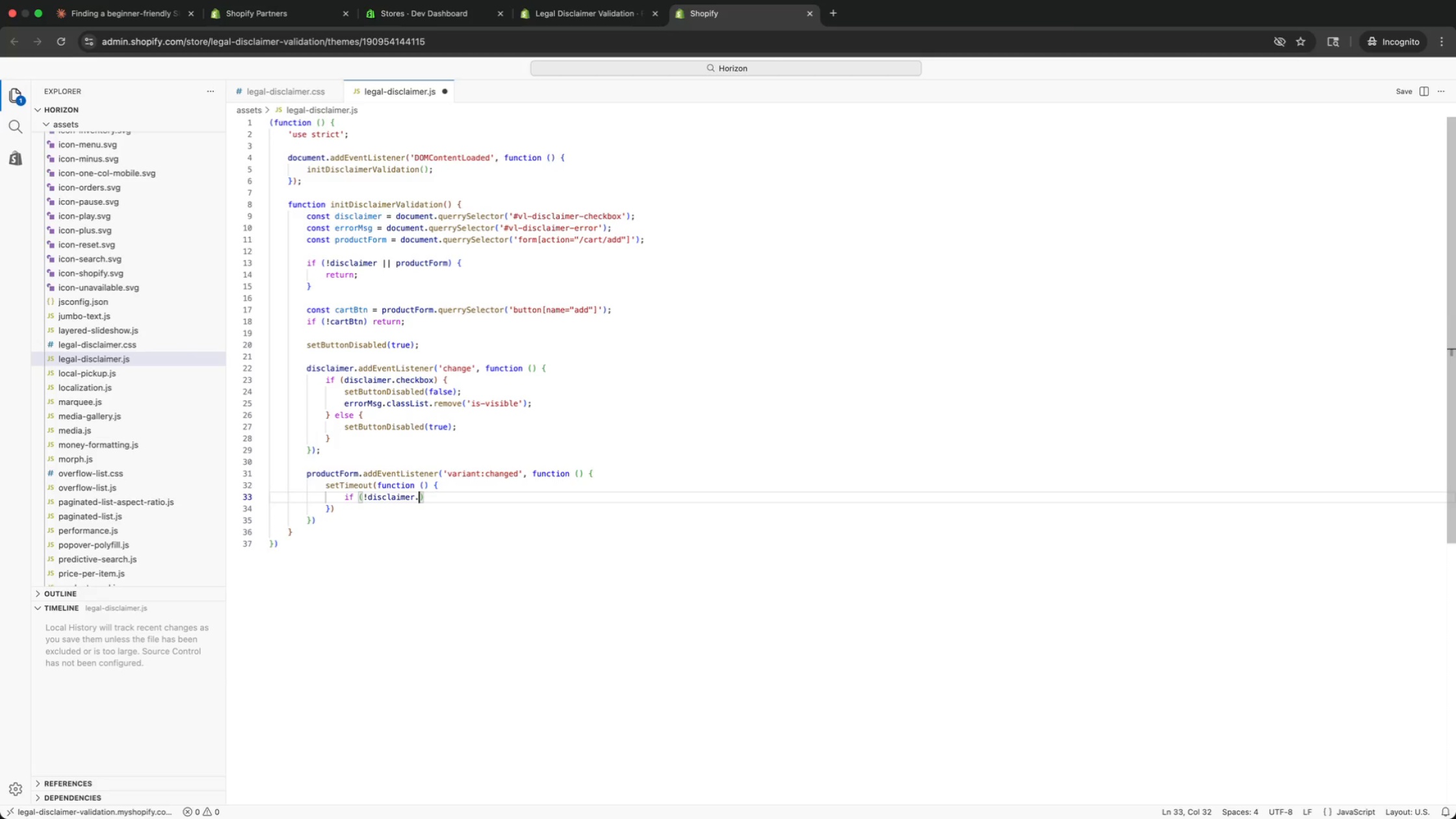 
type(.checked)
 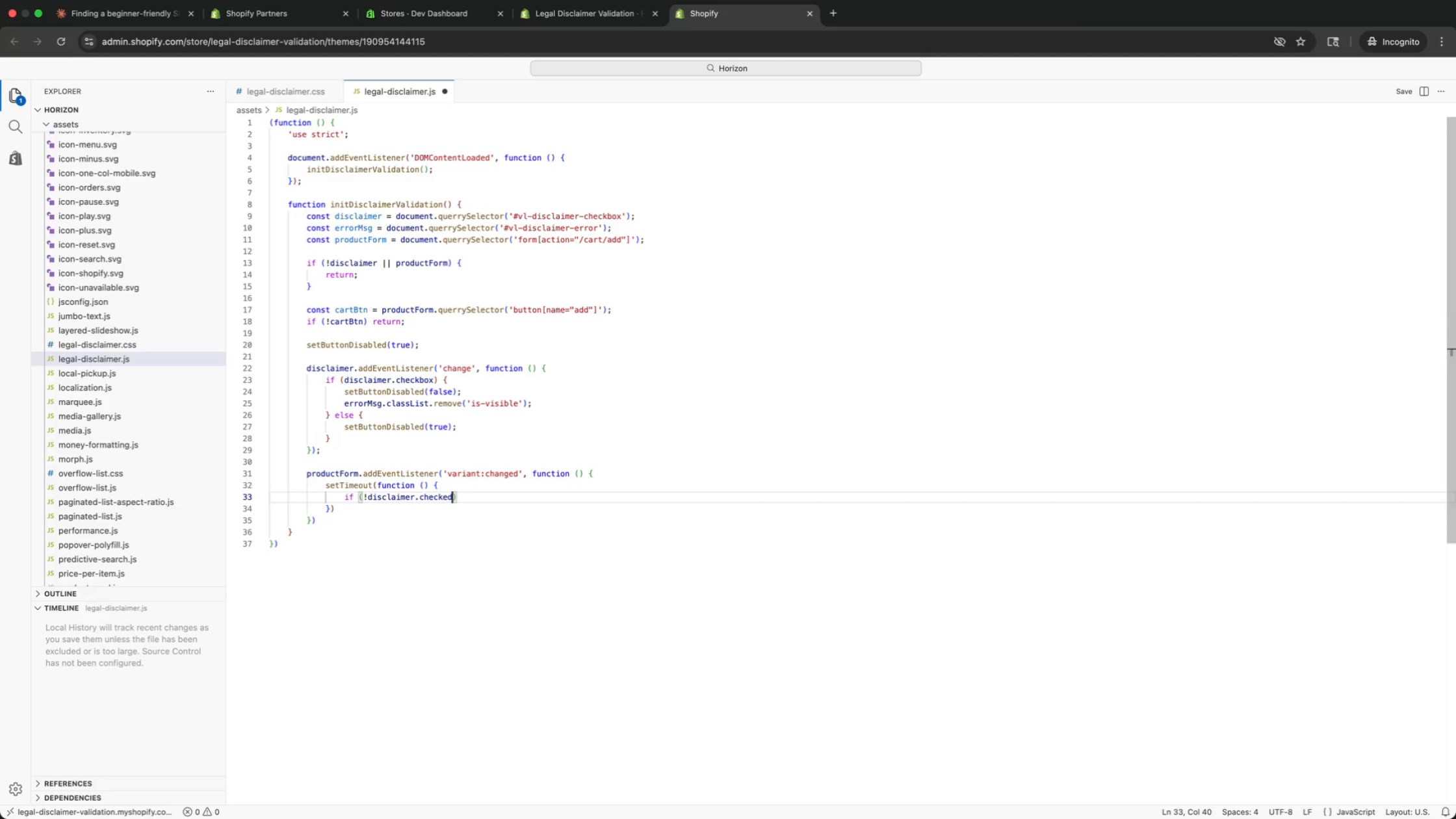 
key(ArrowRight)
 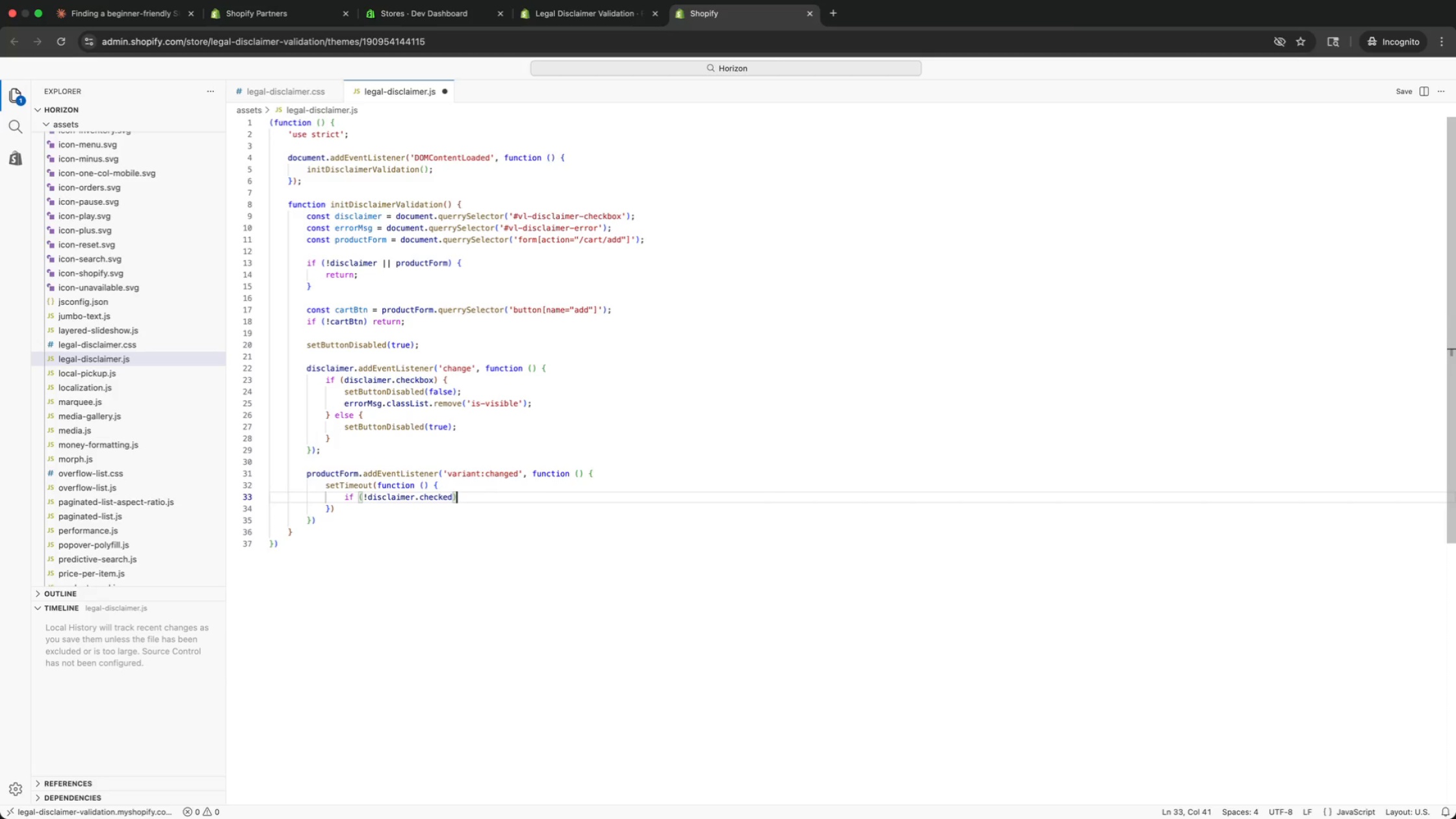 
key(Space)
 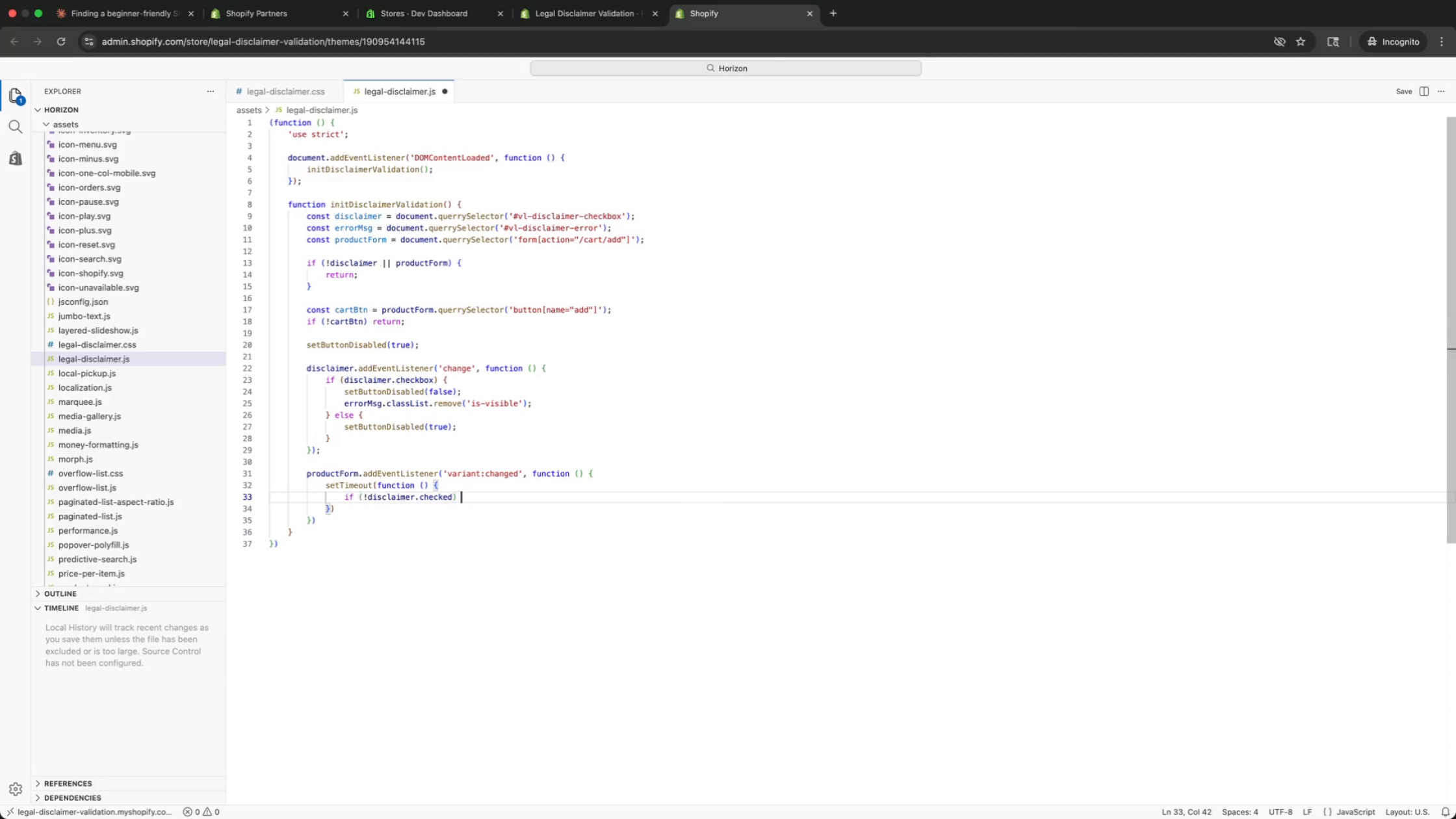 
key(Shift+BracketLeft)
 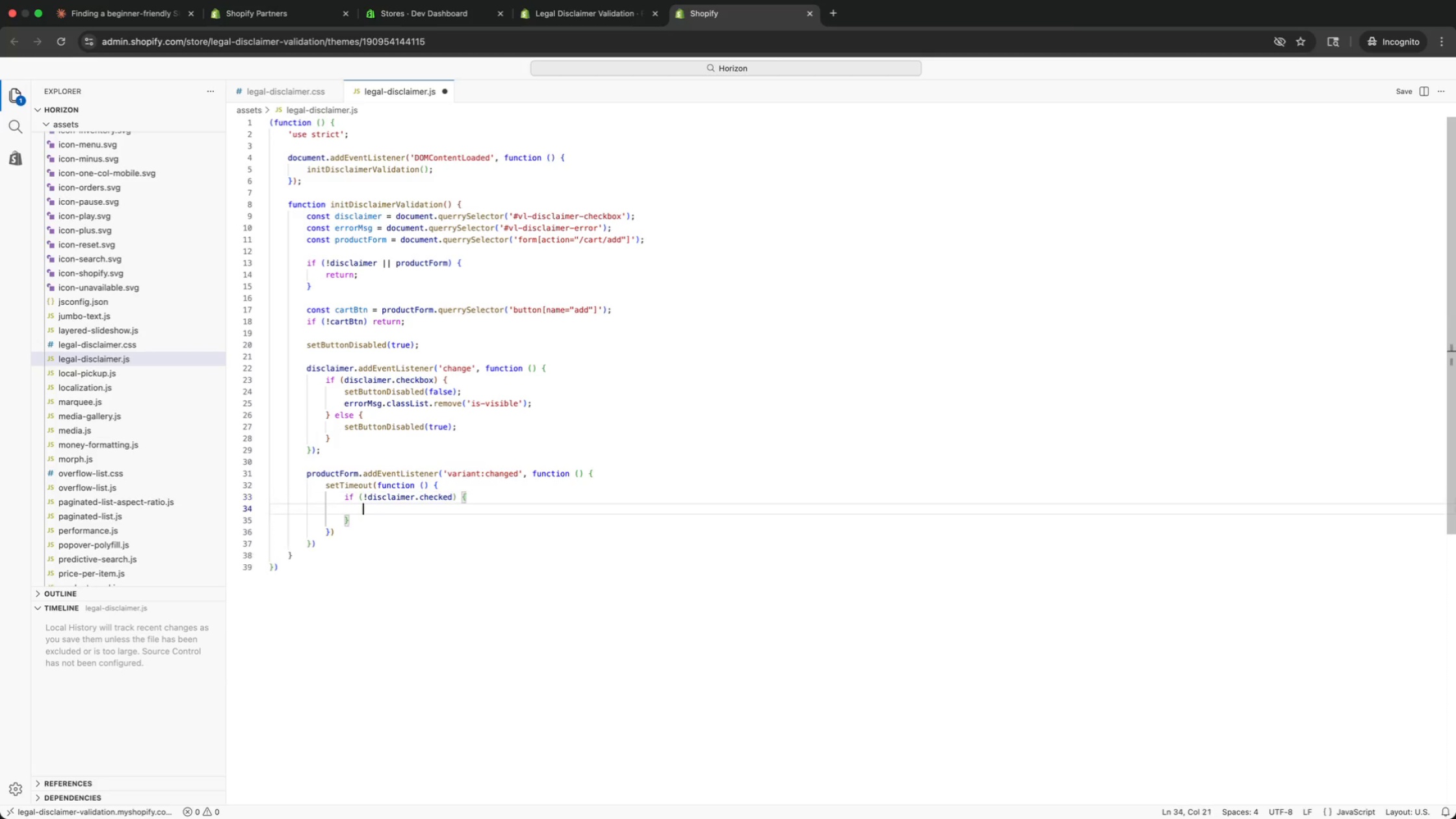 
key(Enter)
 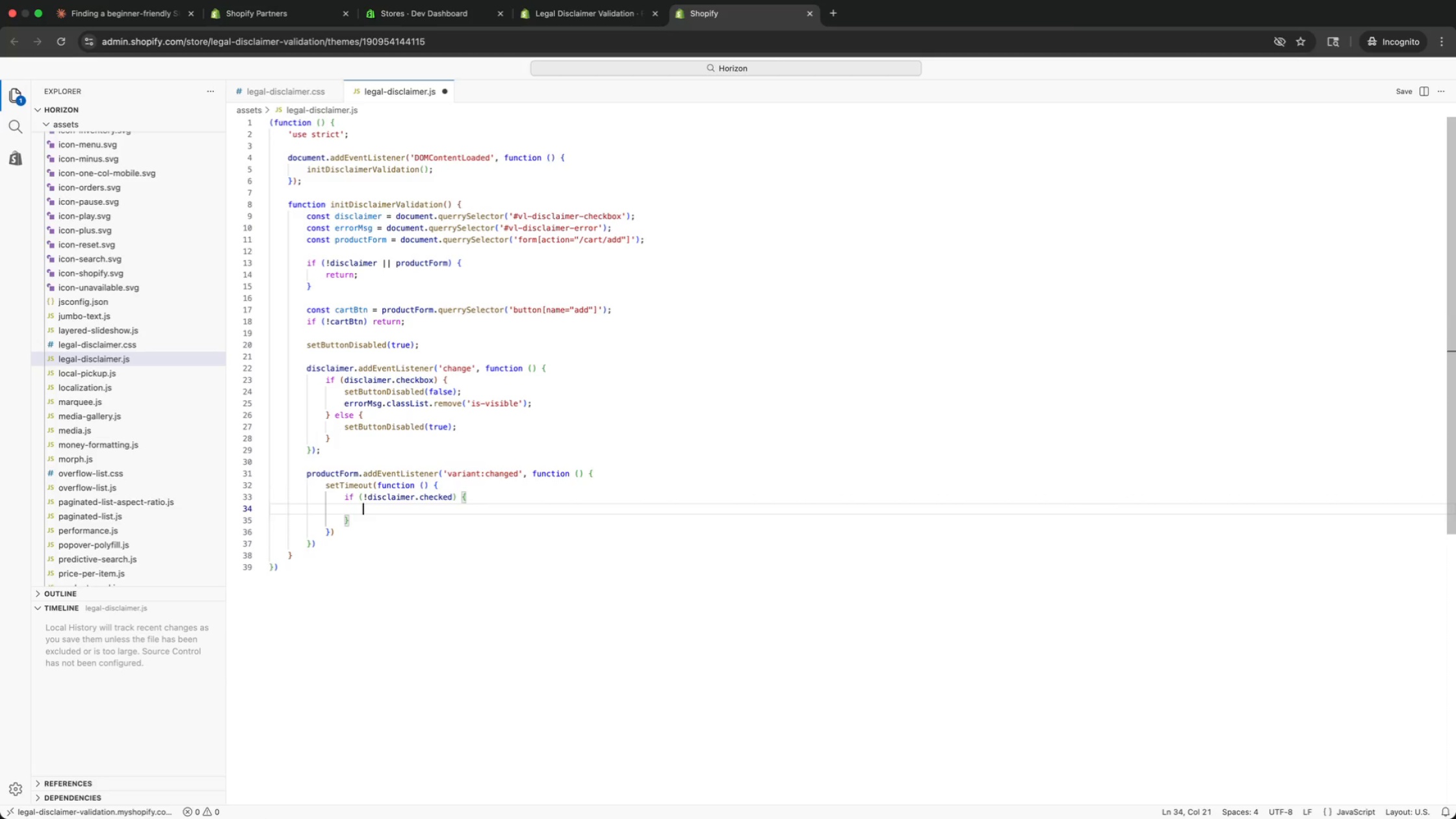 
type(se)
 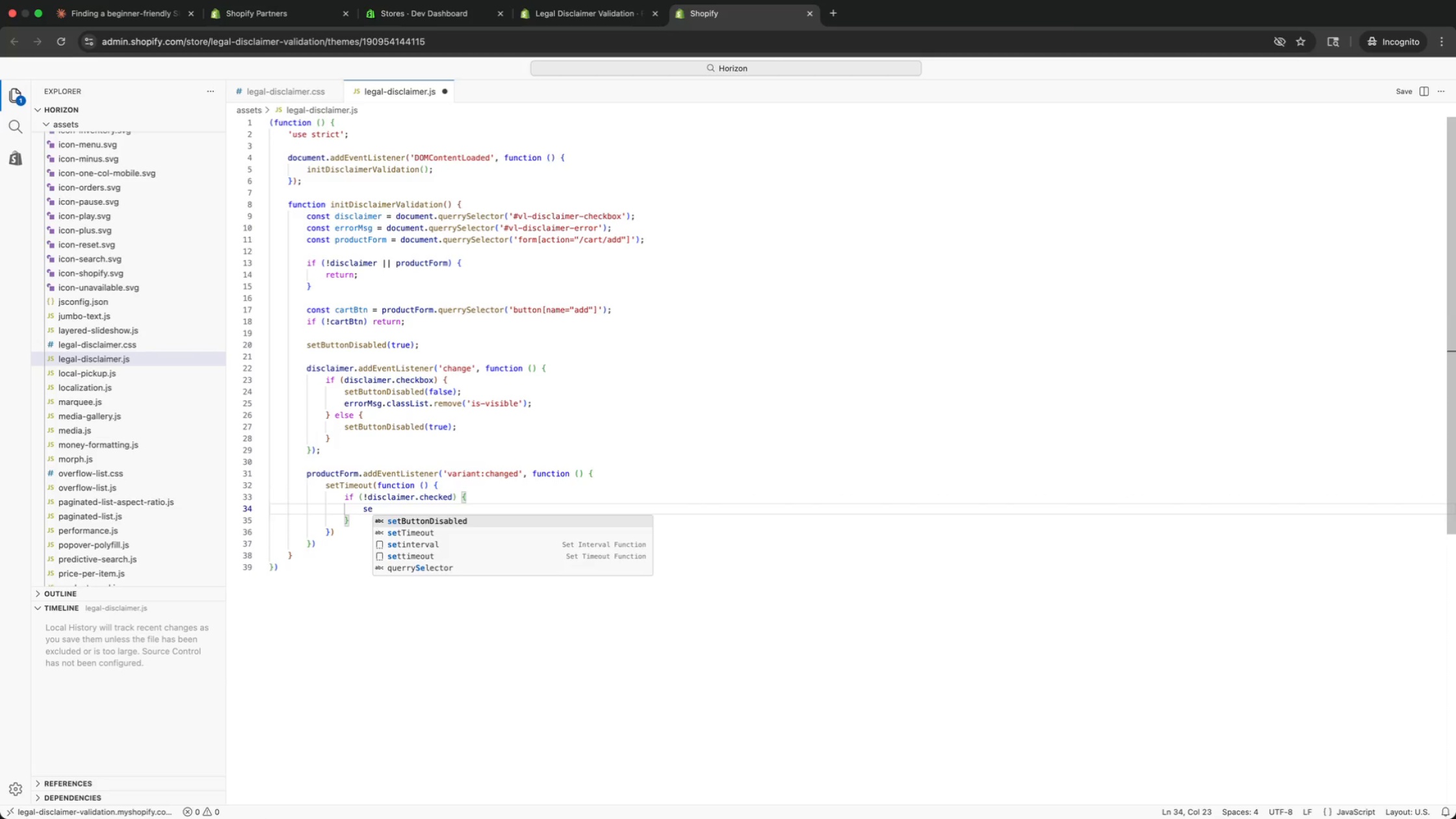 
key(Enter)
 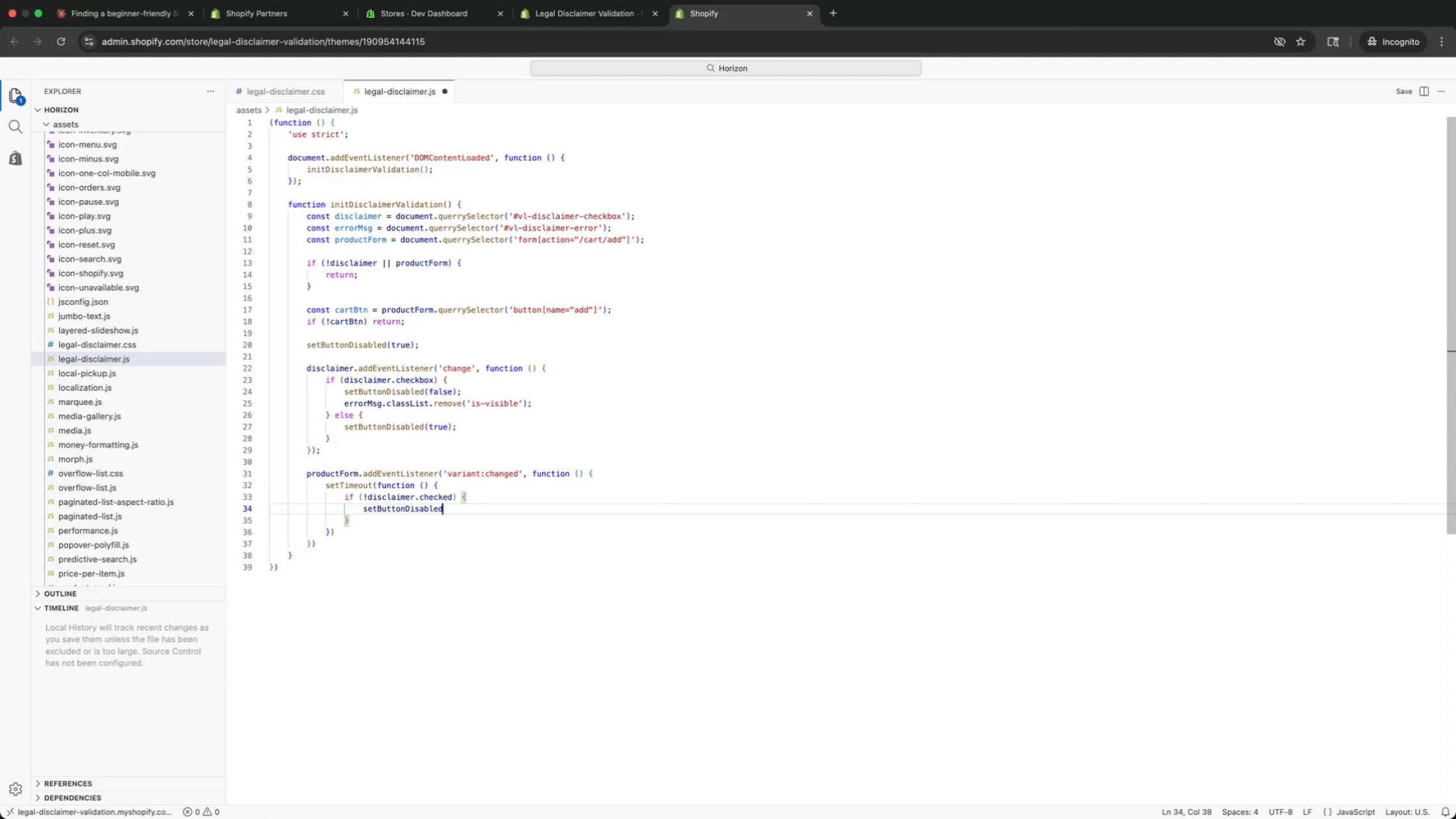 
type((true)
 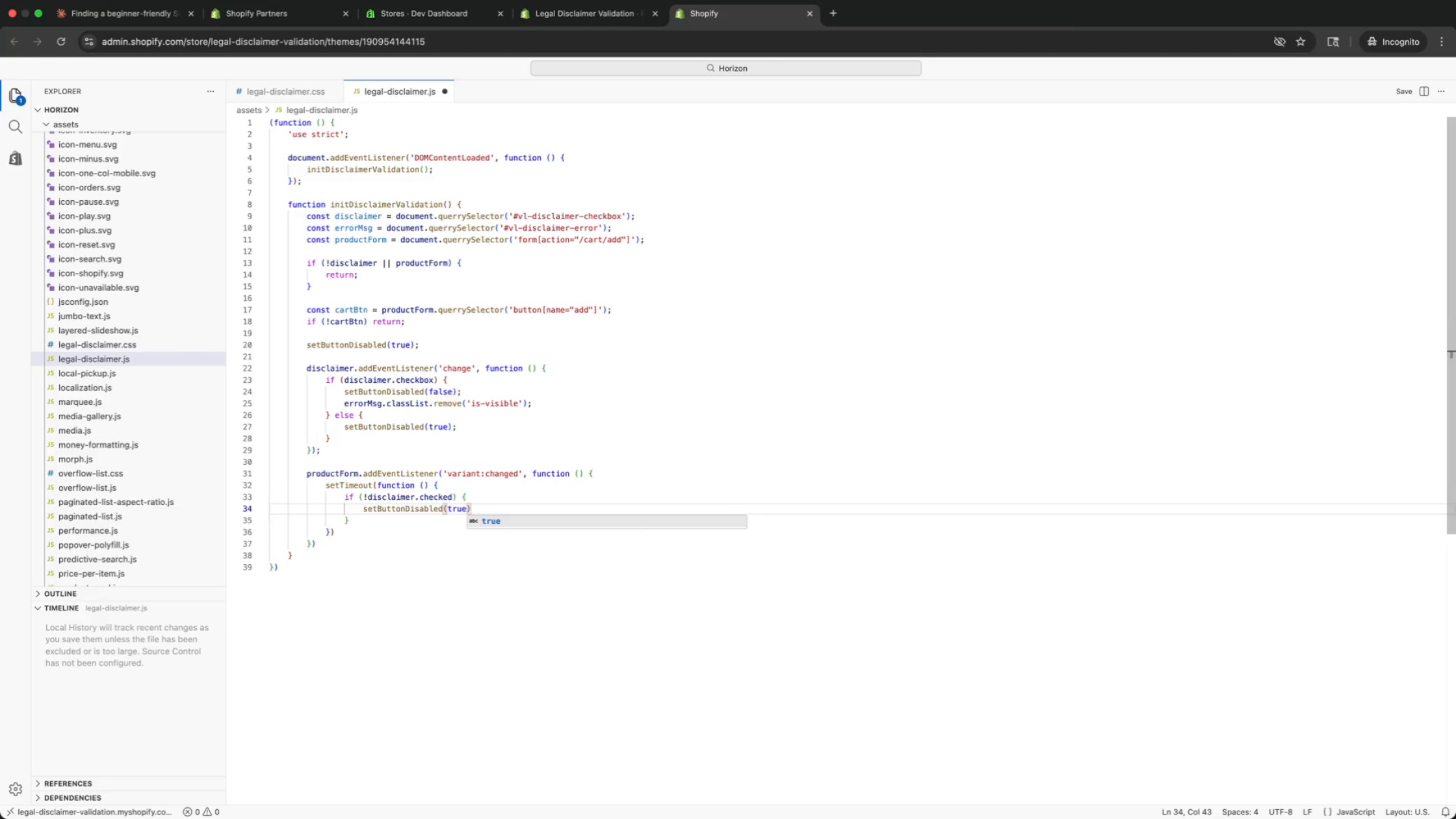 
key(ArrowRight)
 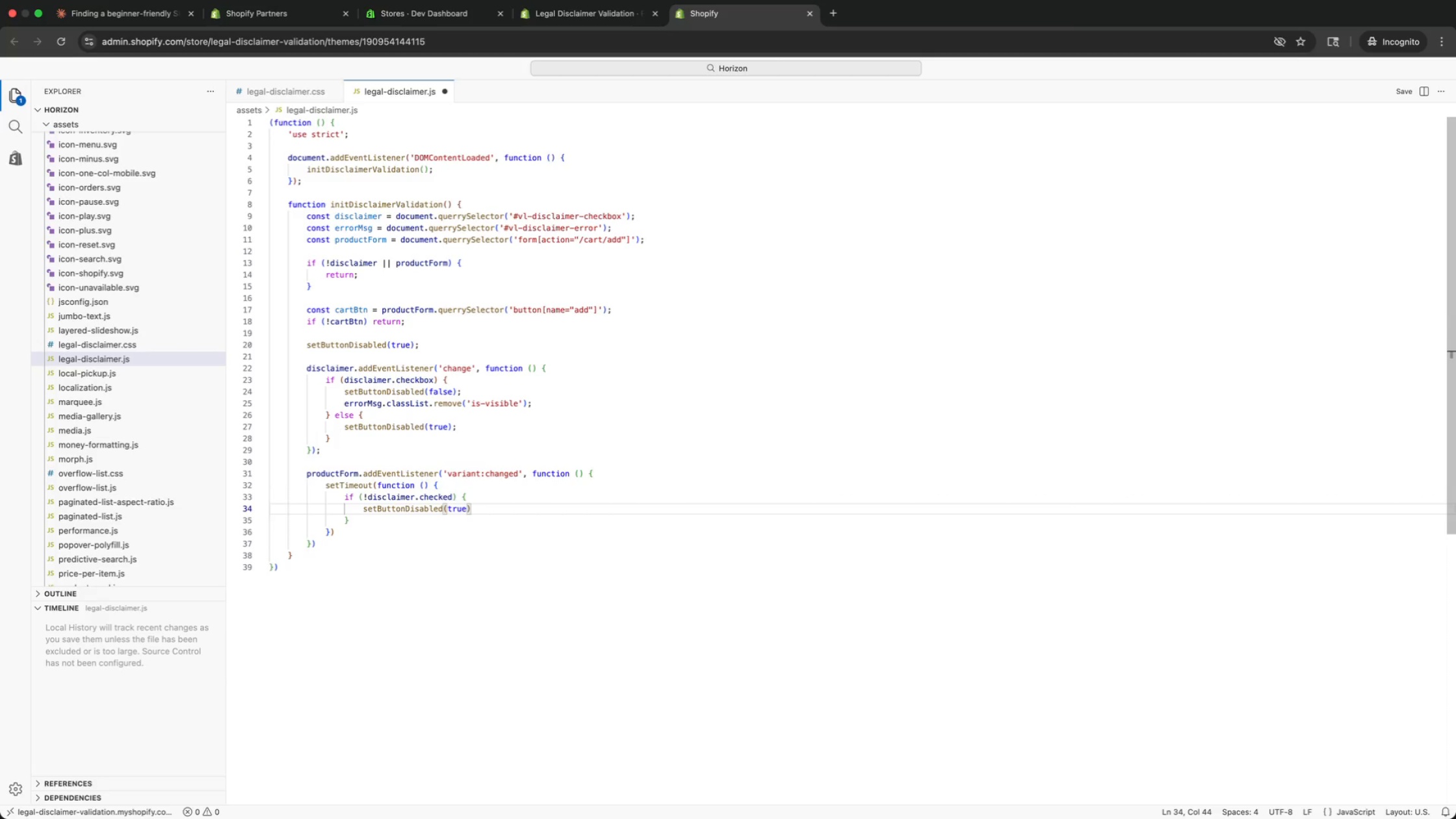 
key(Semicolon)
 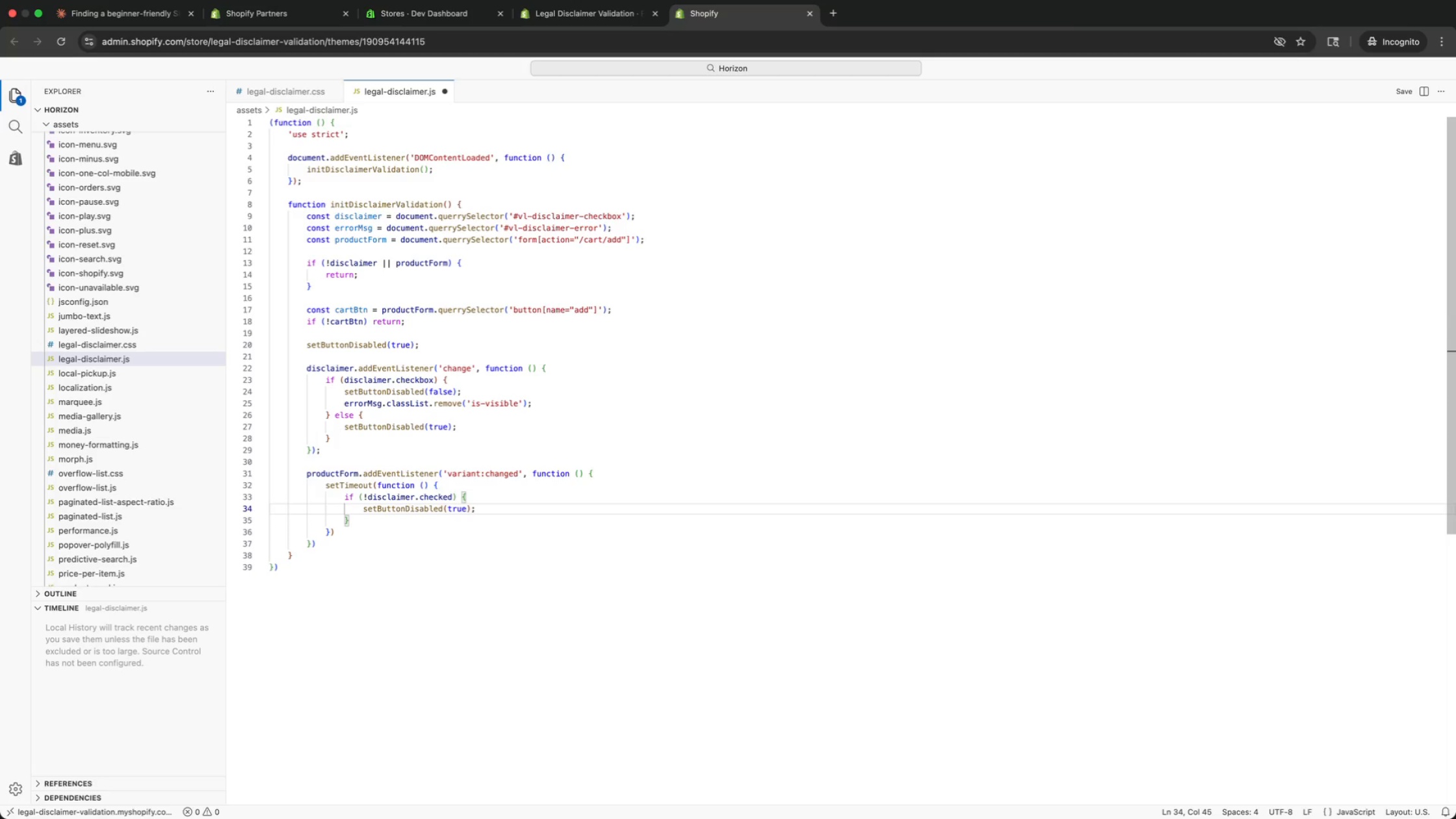 
key(ArrowDown)
 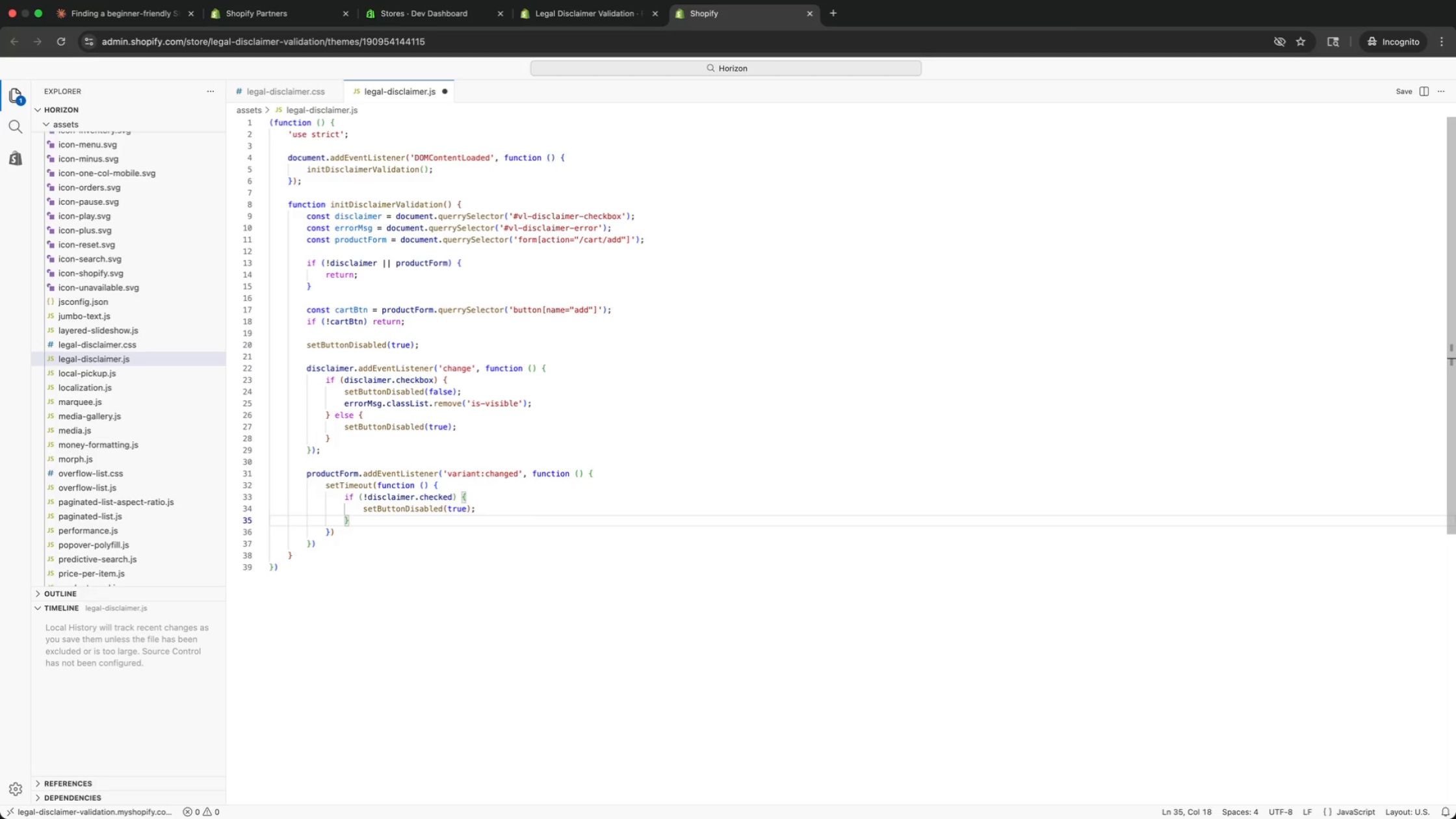 
type( else {)
 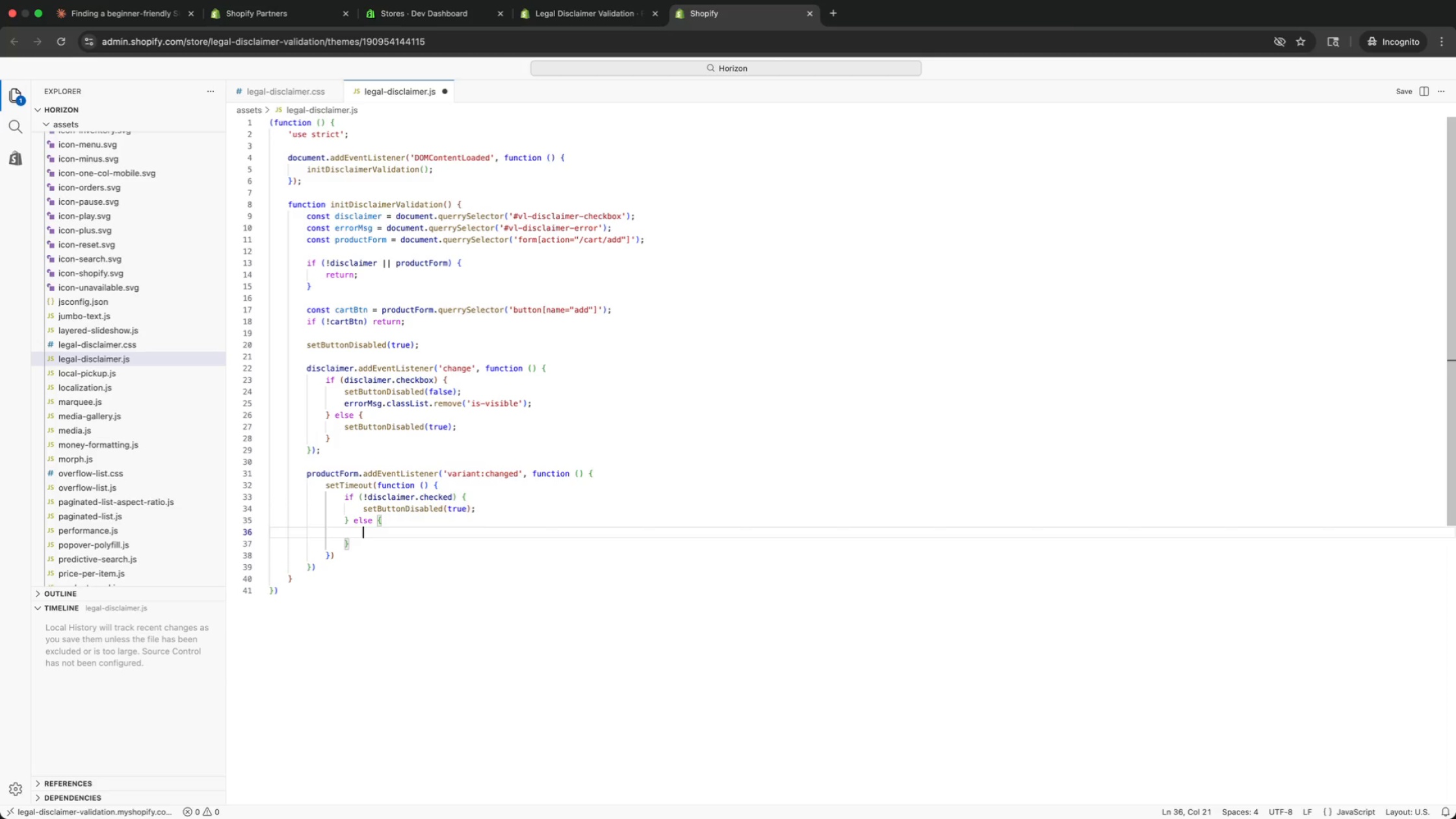 
 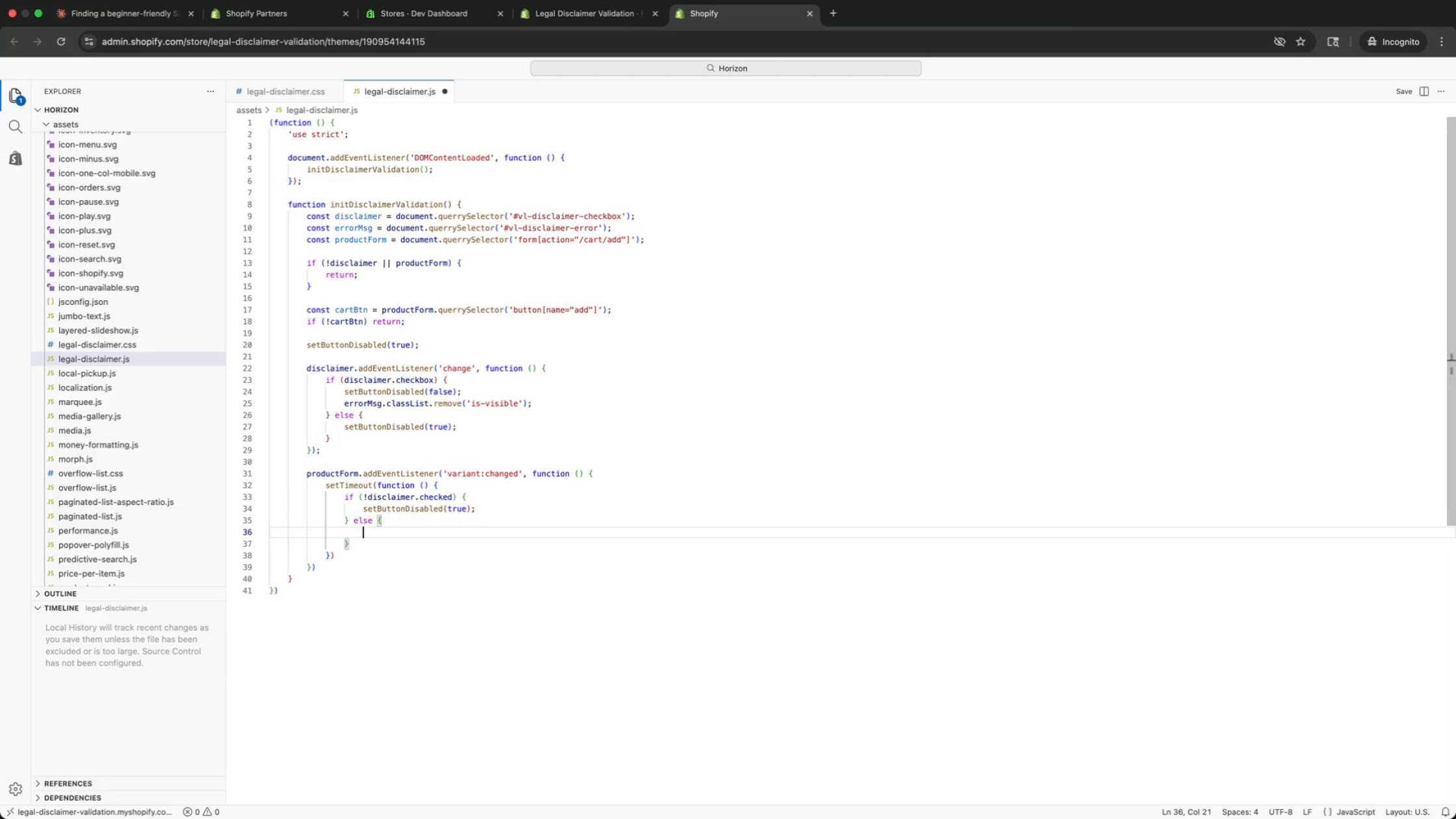 
key(Enter)
 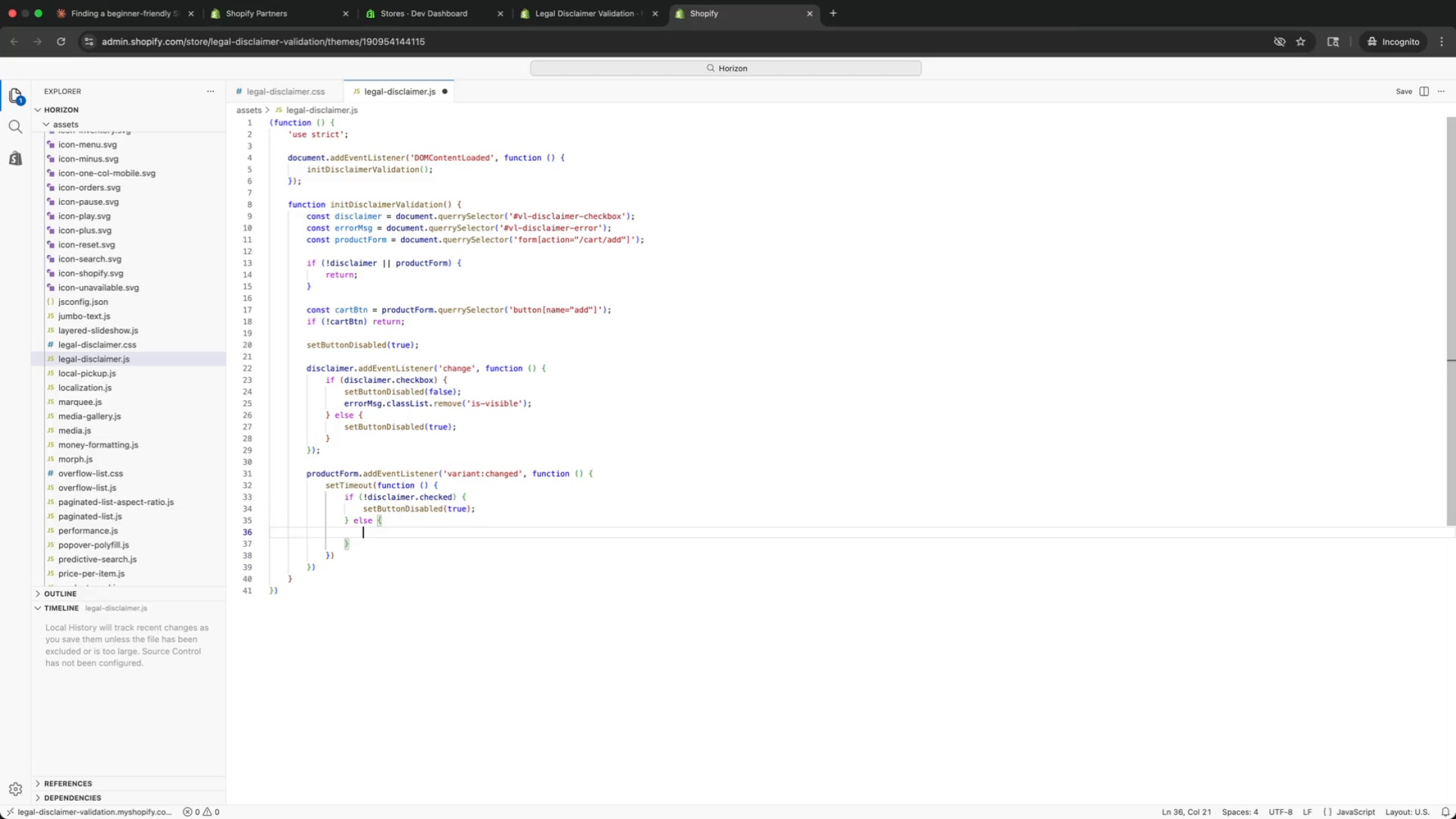 
type(set)
 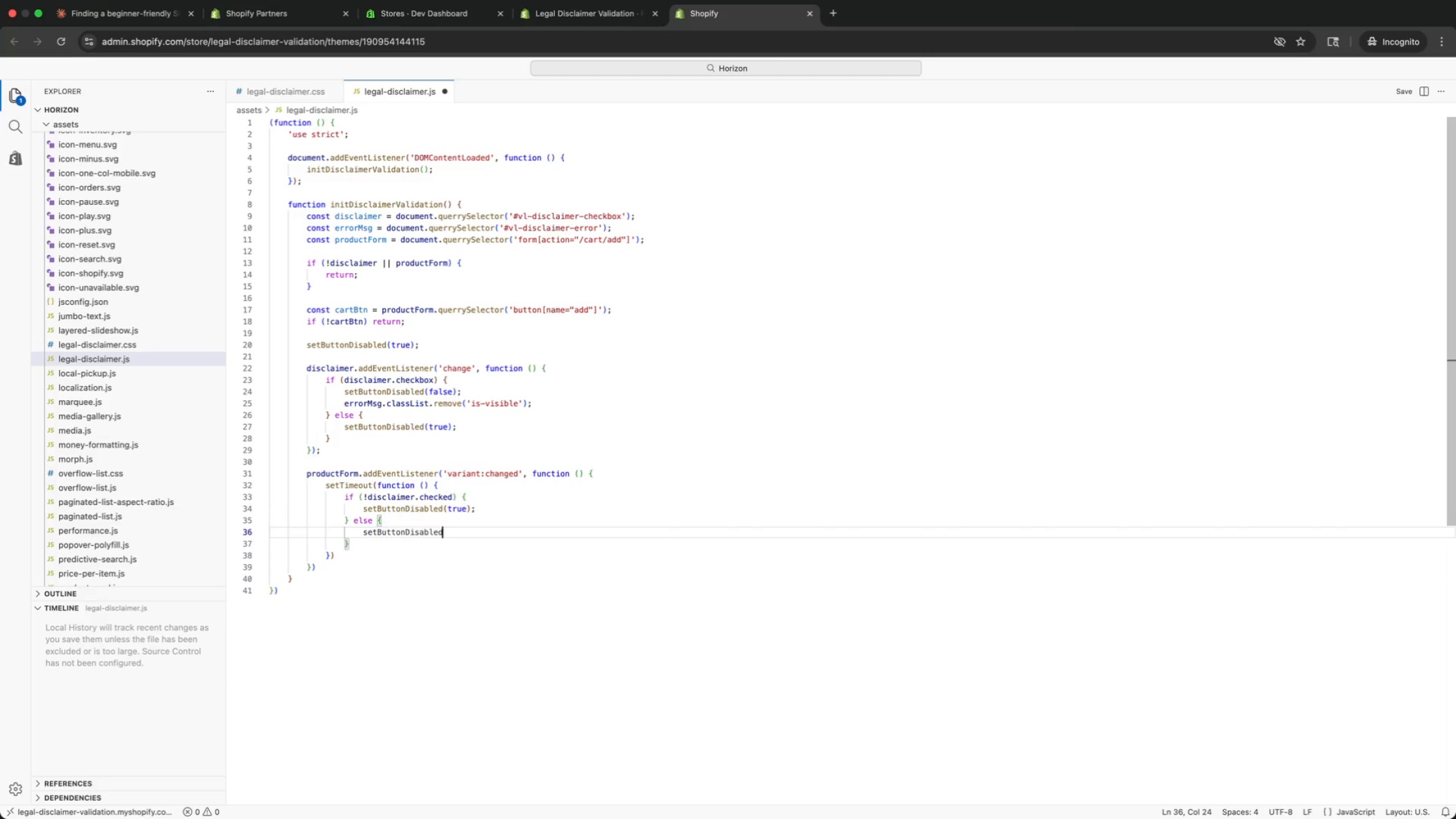 
key(Enter)
 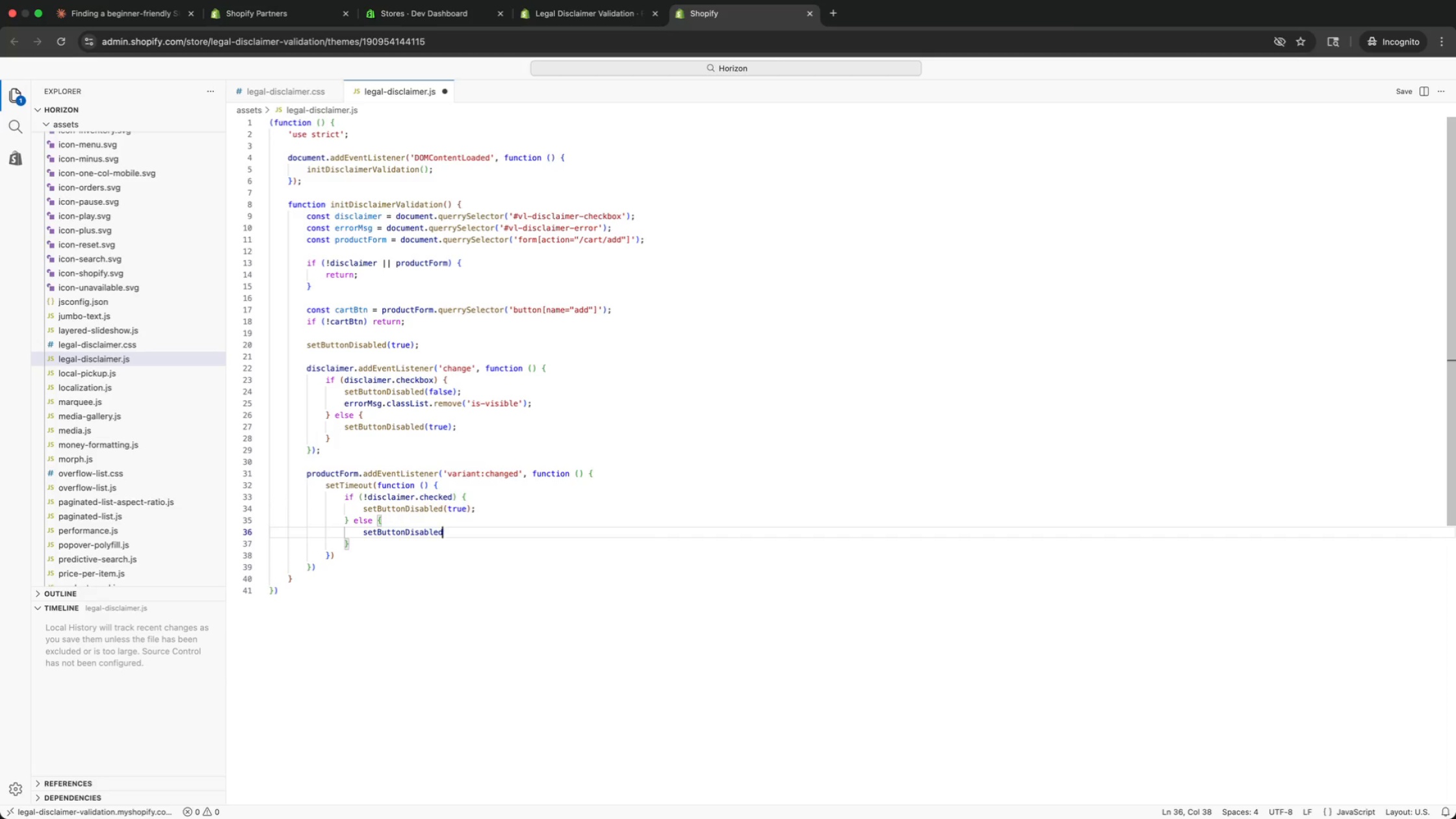 
type((false)
 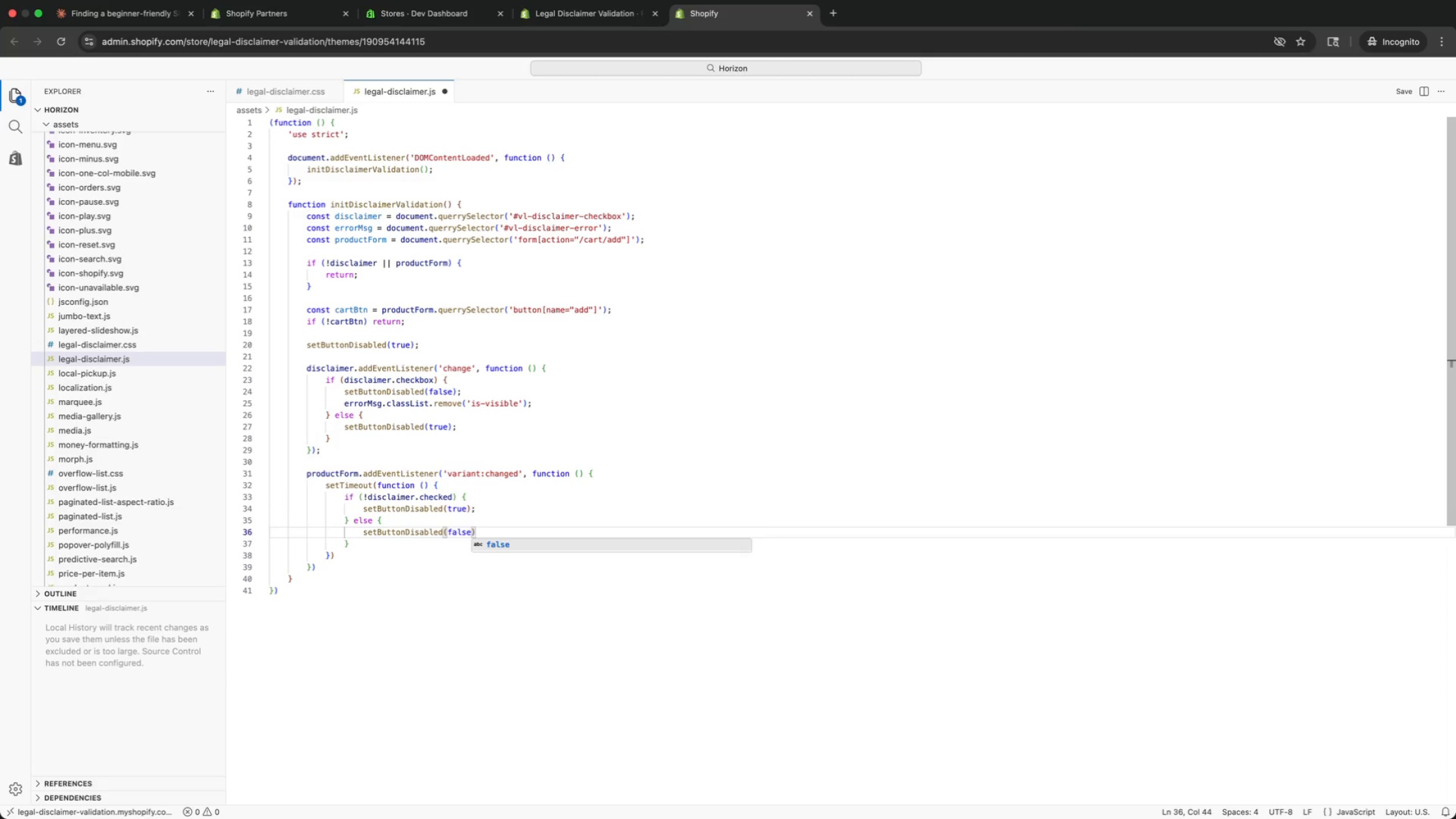 
key(ArrowRight)
 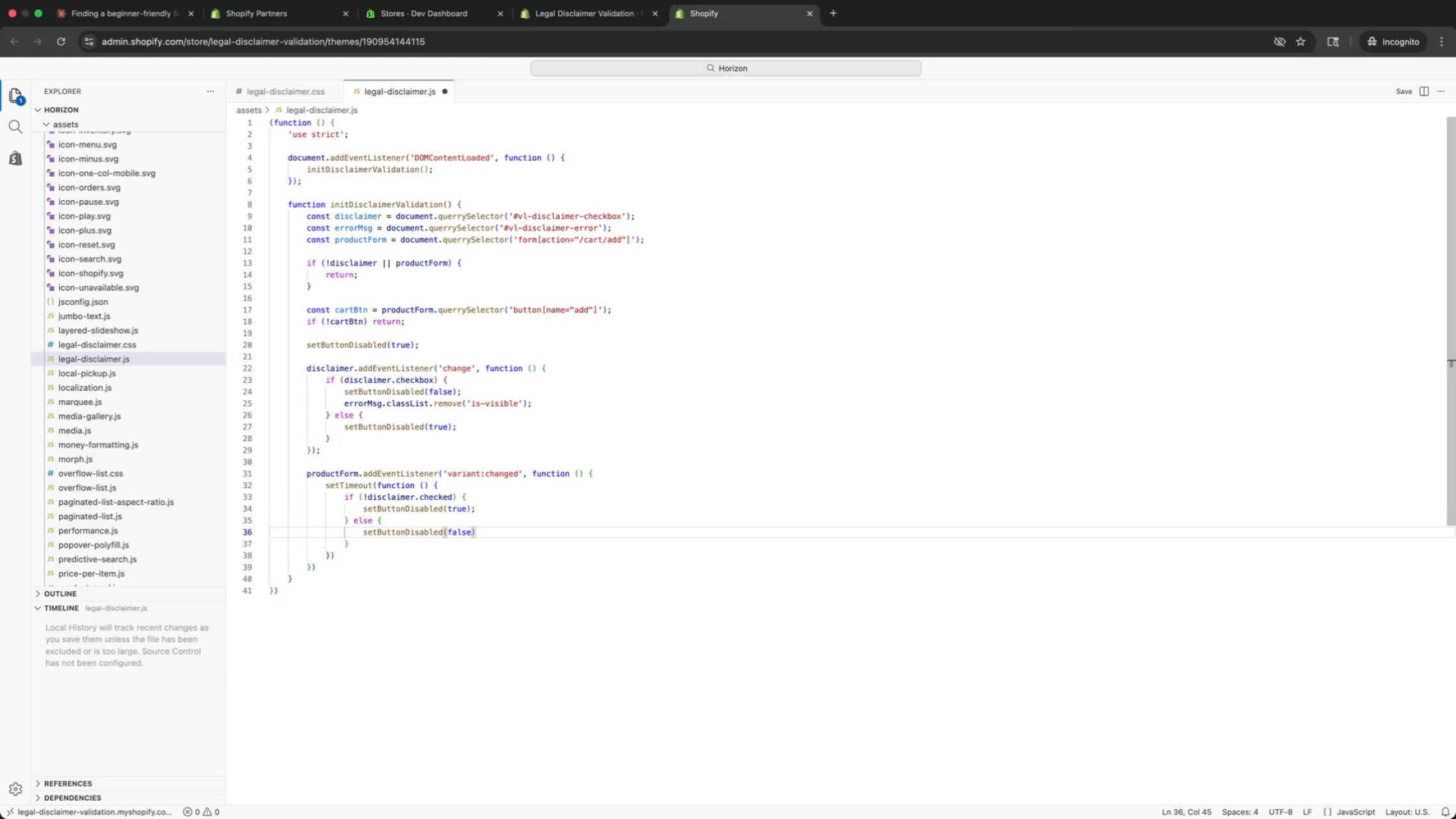 
key(Semicolon)
 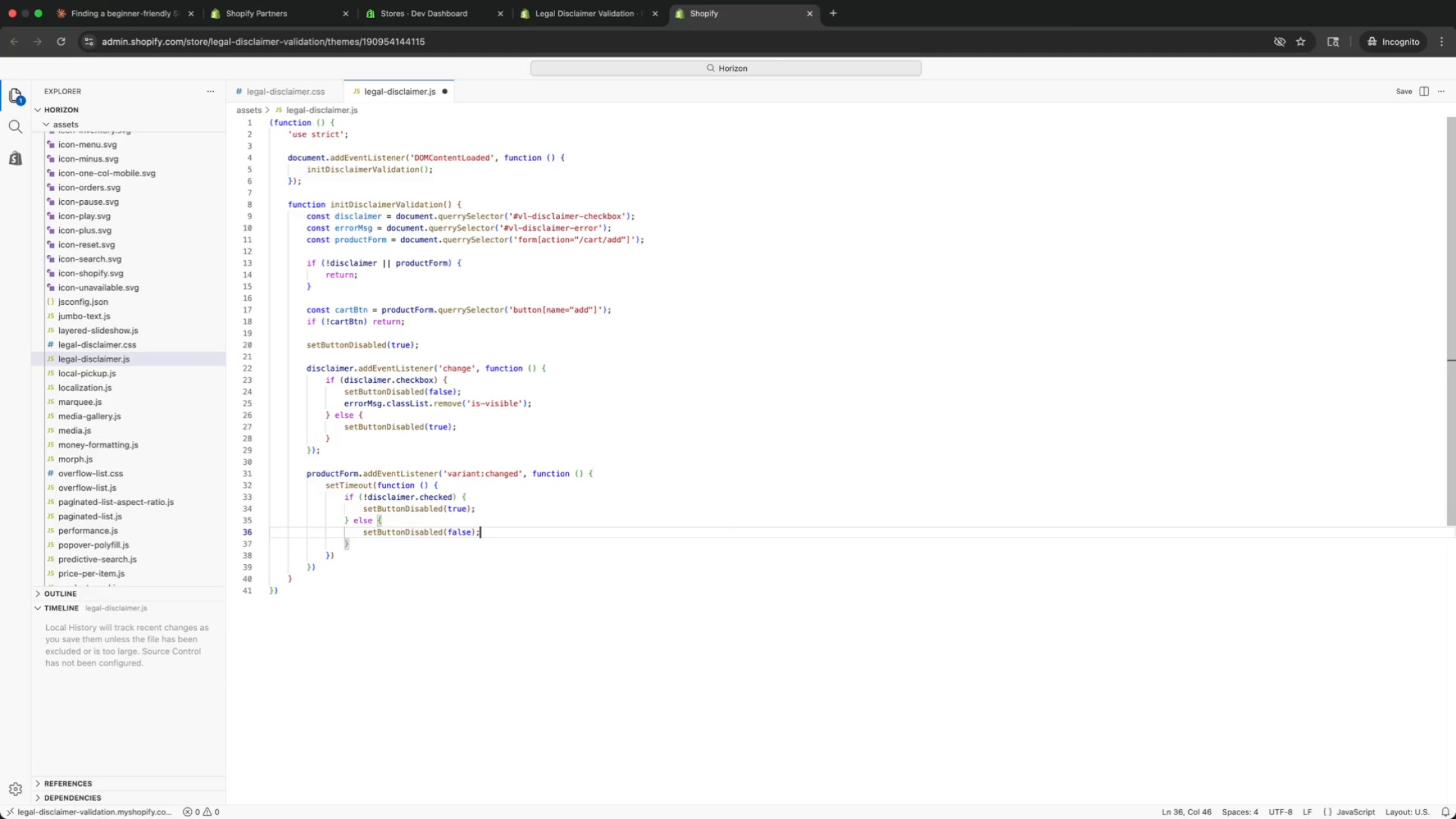 
key(ArrowDown)
 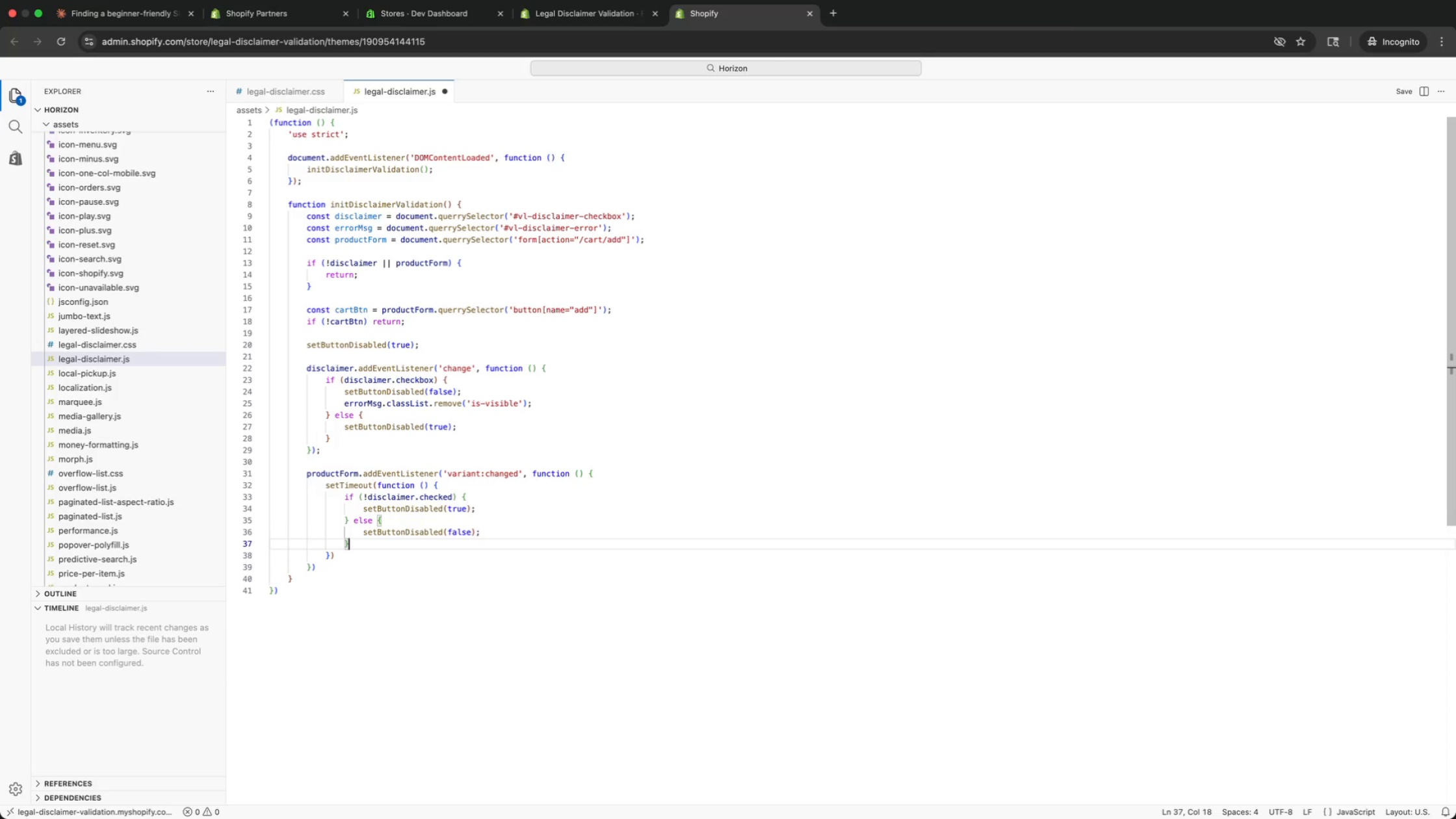 
key(ArrowDown)
 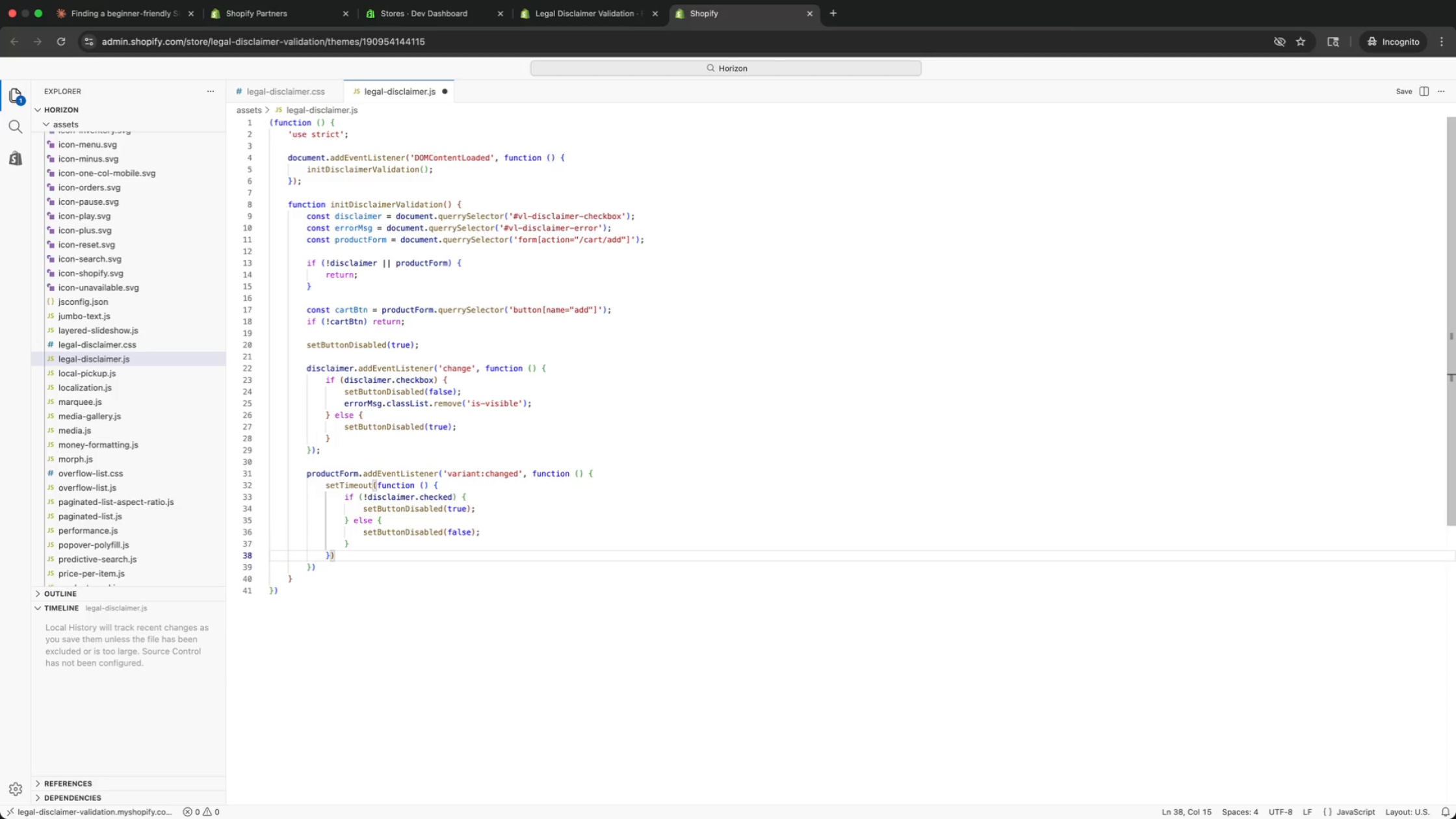 
key(Comma)
 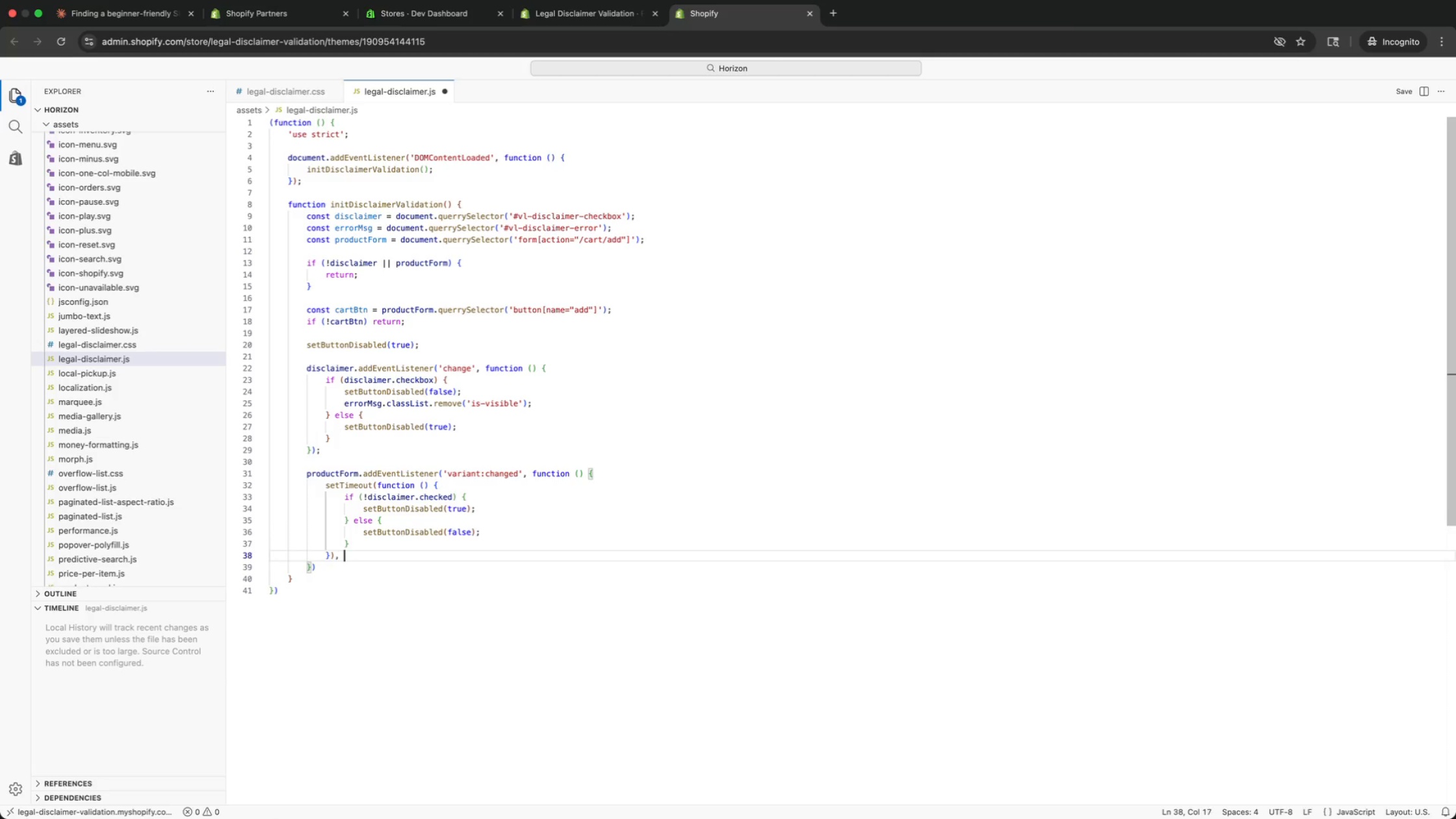 
key(Space)
 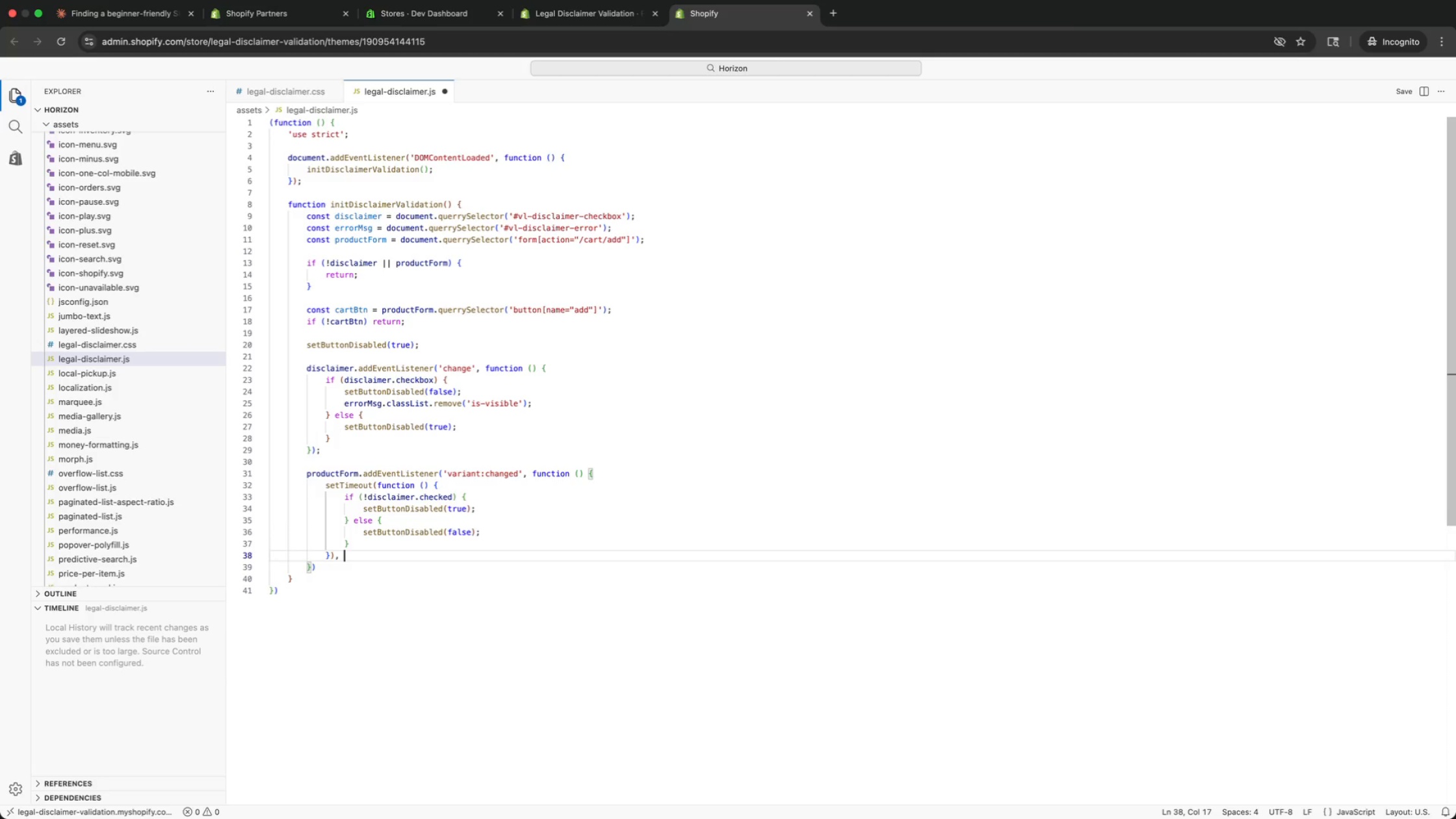 
key(Backspace)
 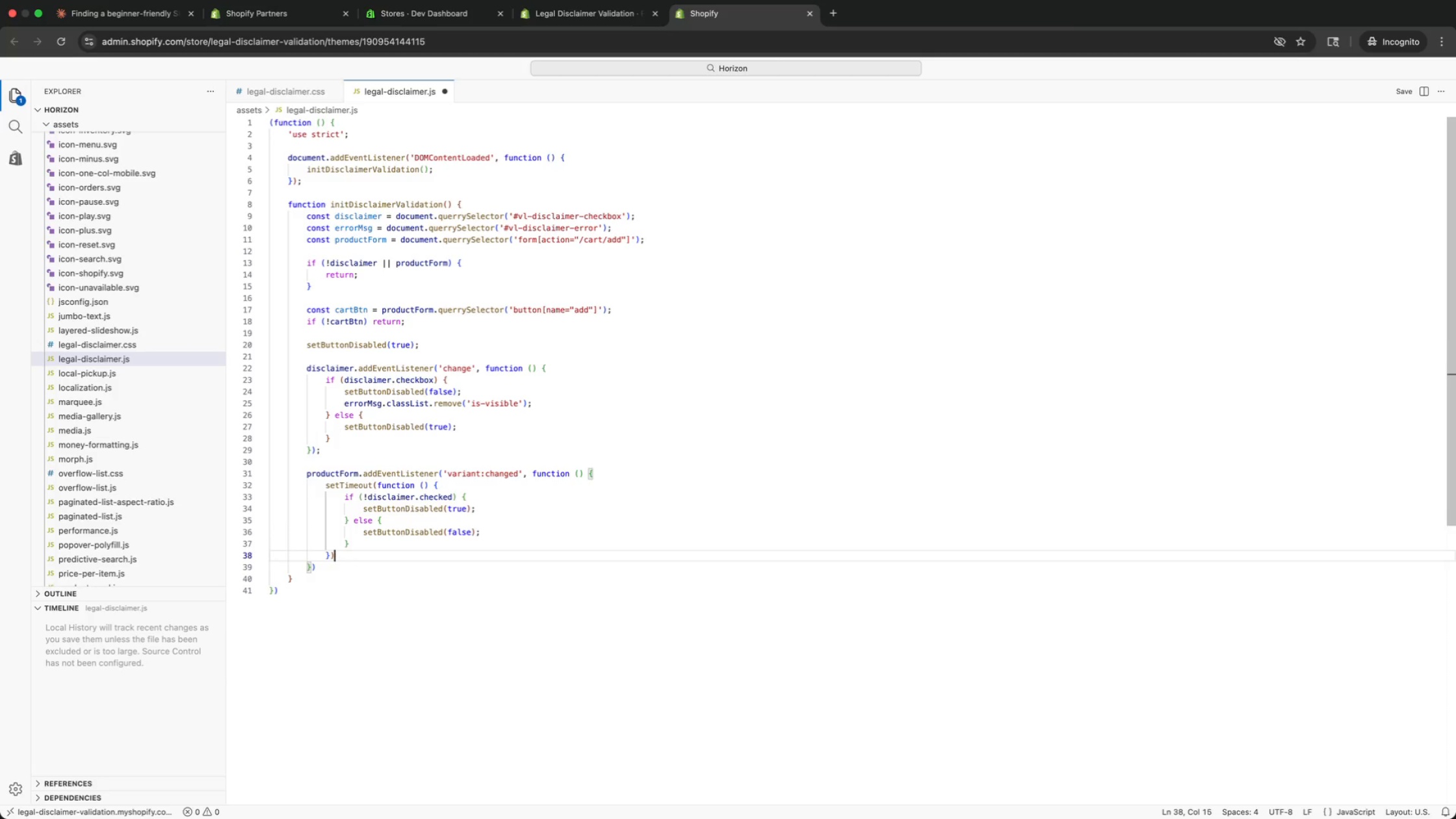 
key(Backspace)
 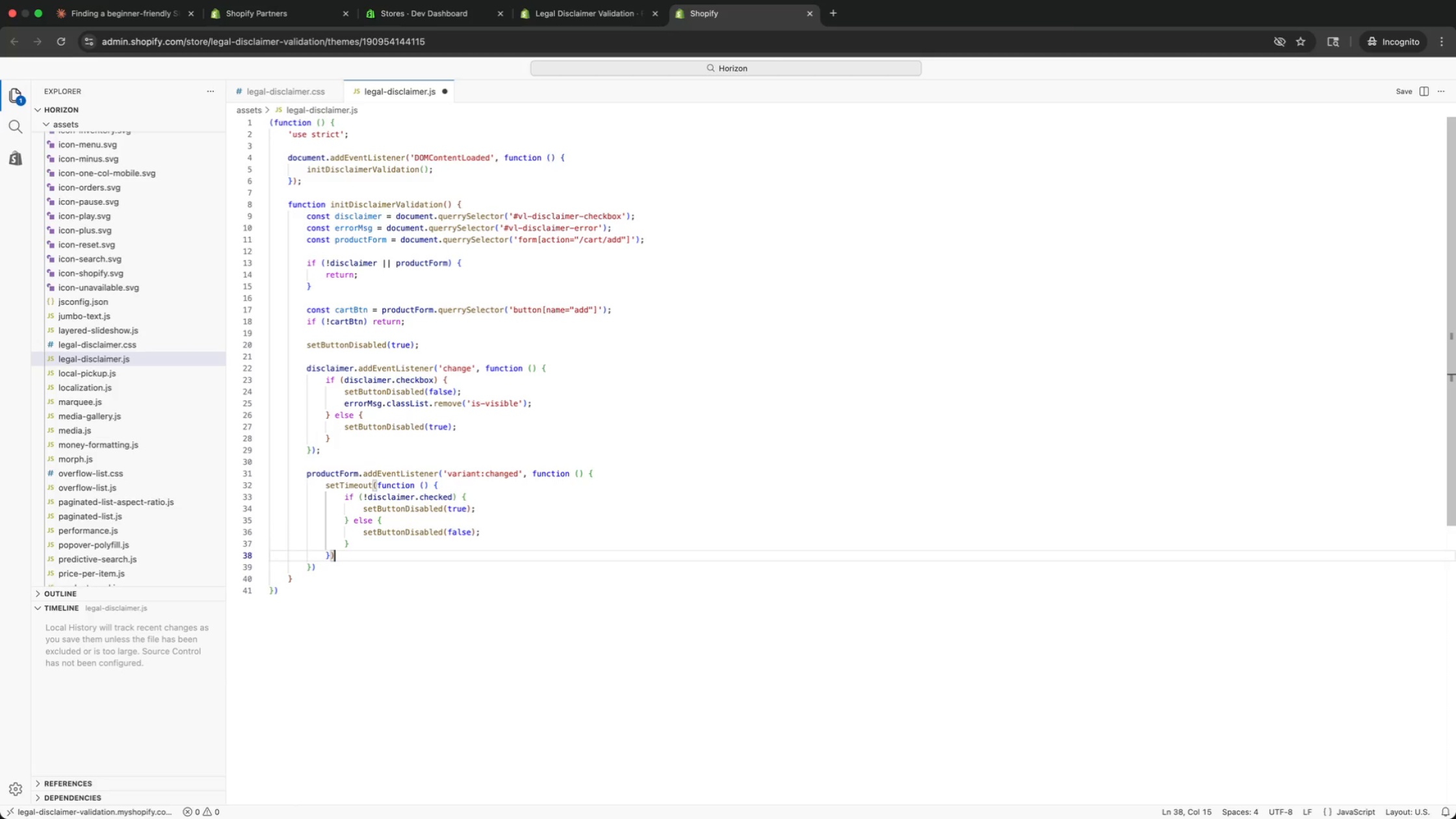 
key(ArrowLeft)
 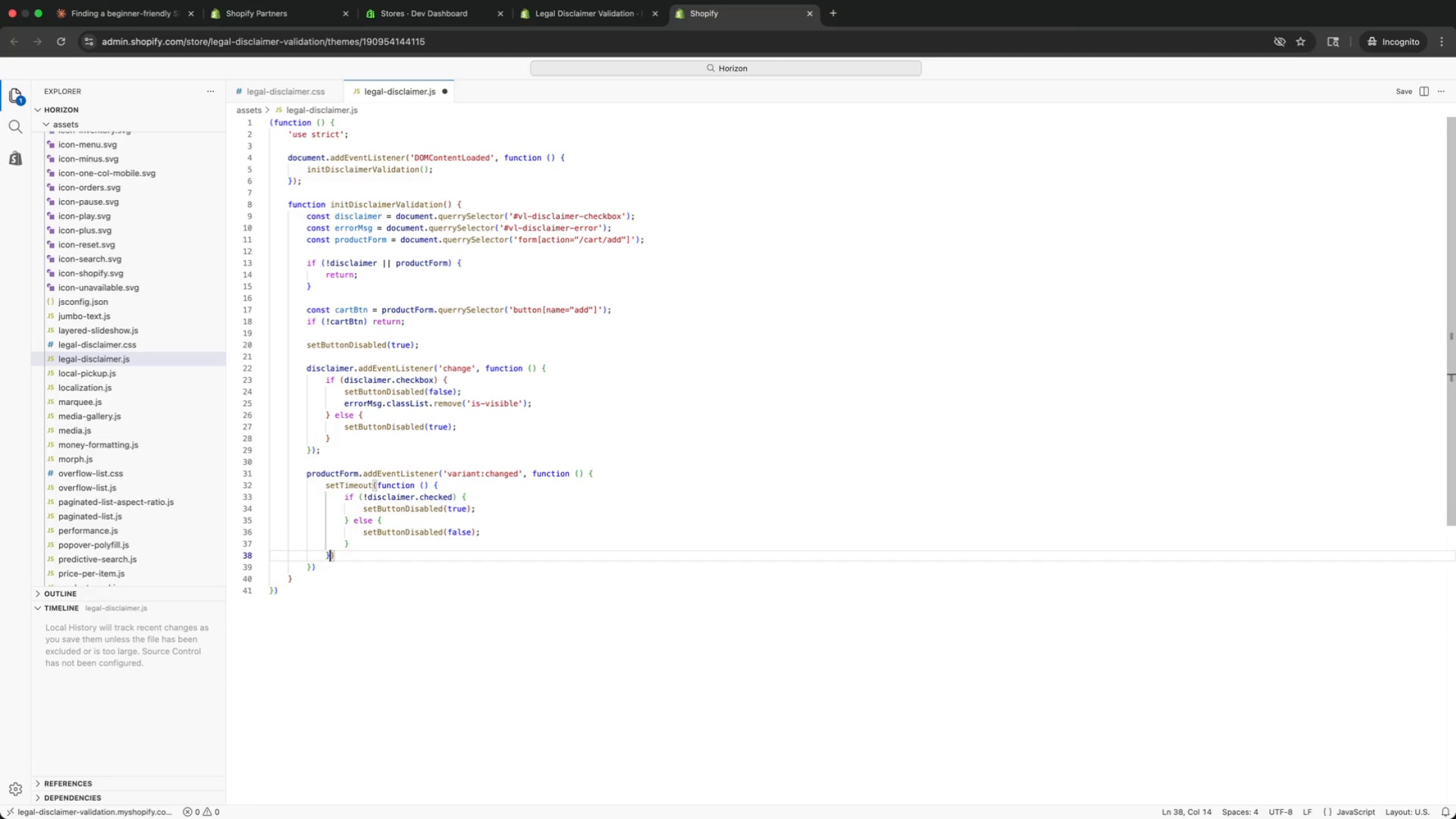 
key(Comma)
 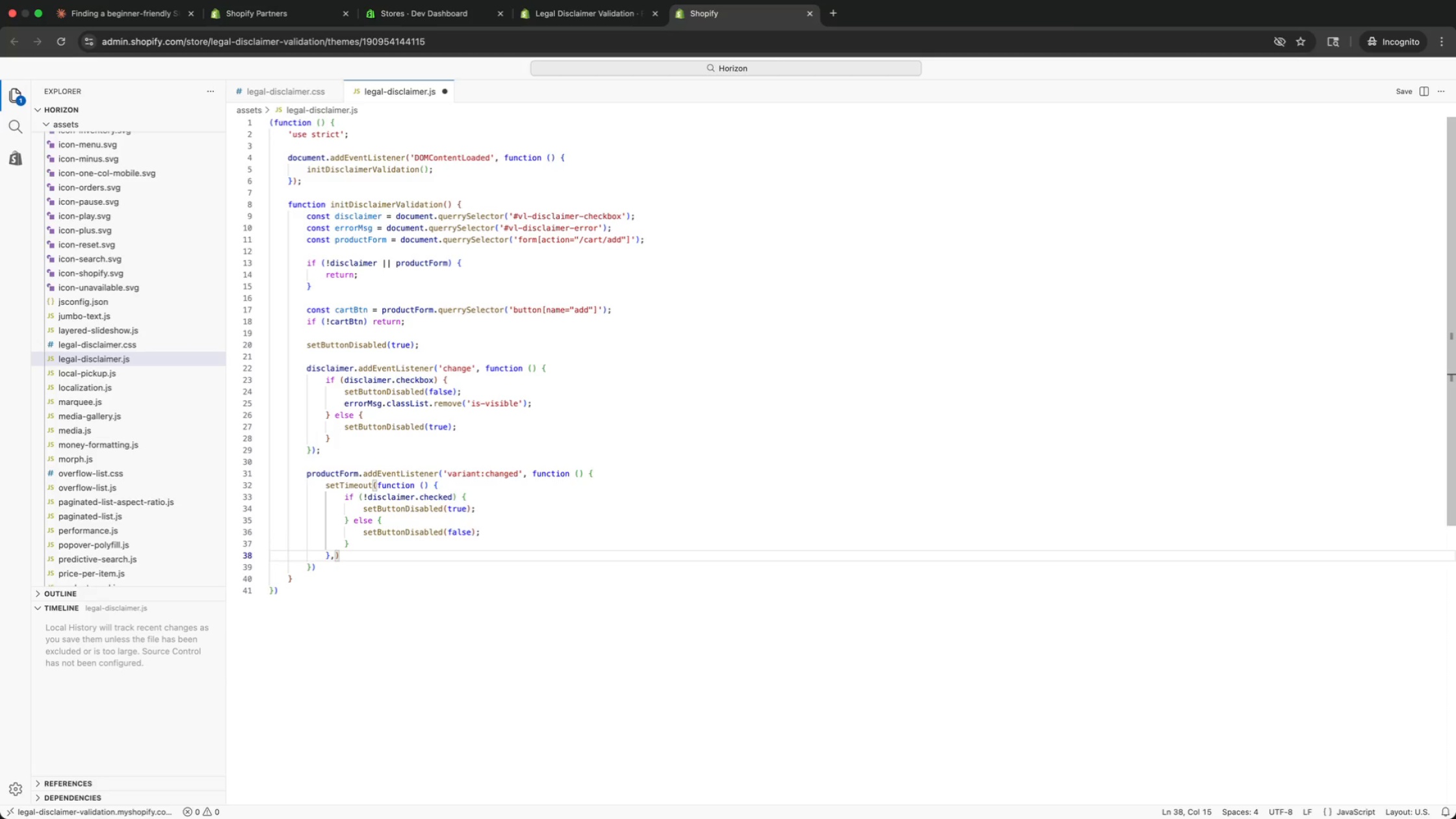 
key(Space)
 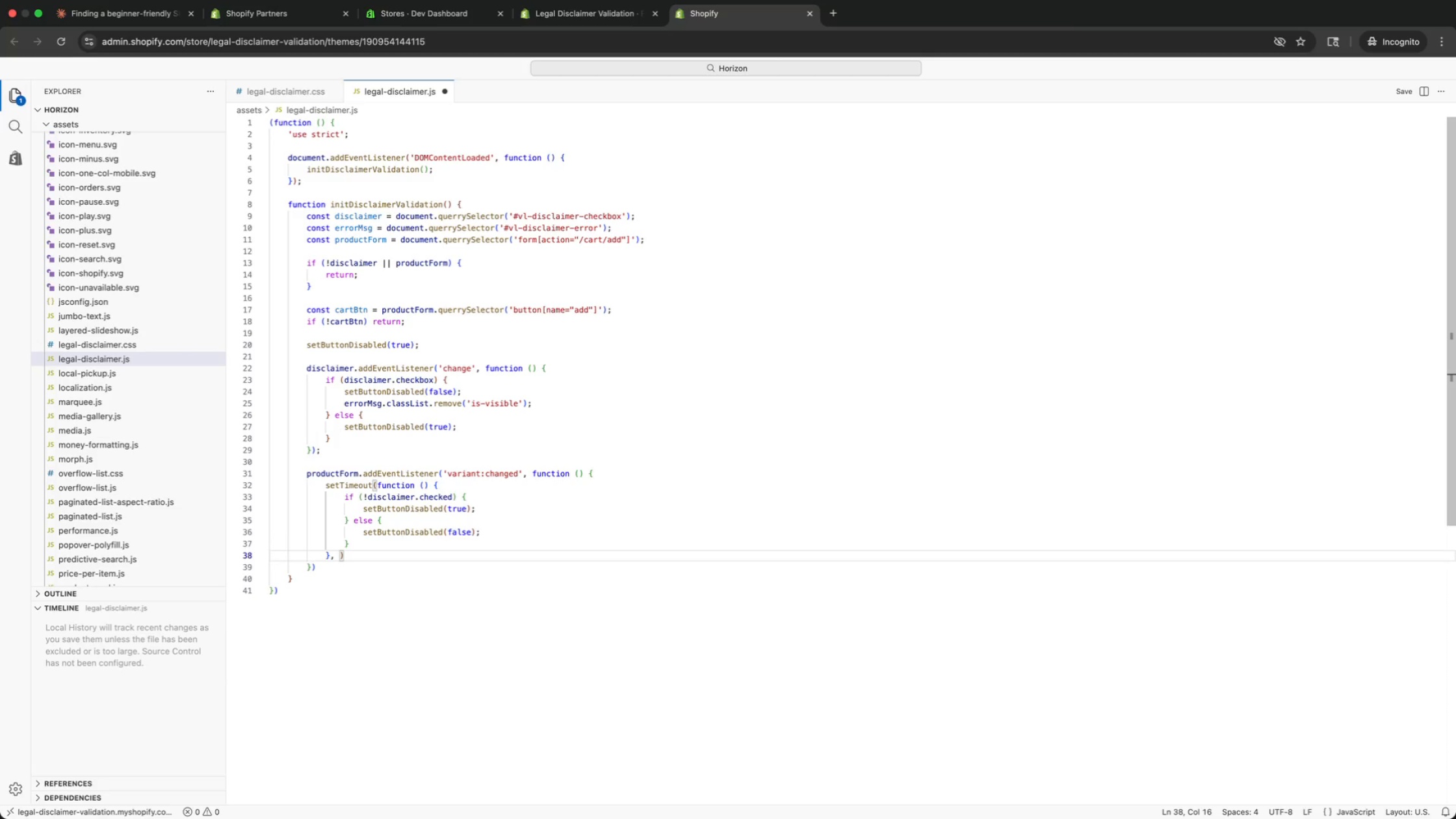 
key(0)
 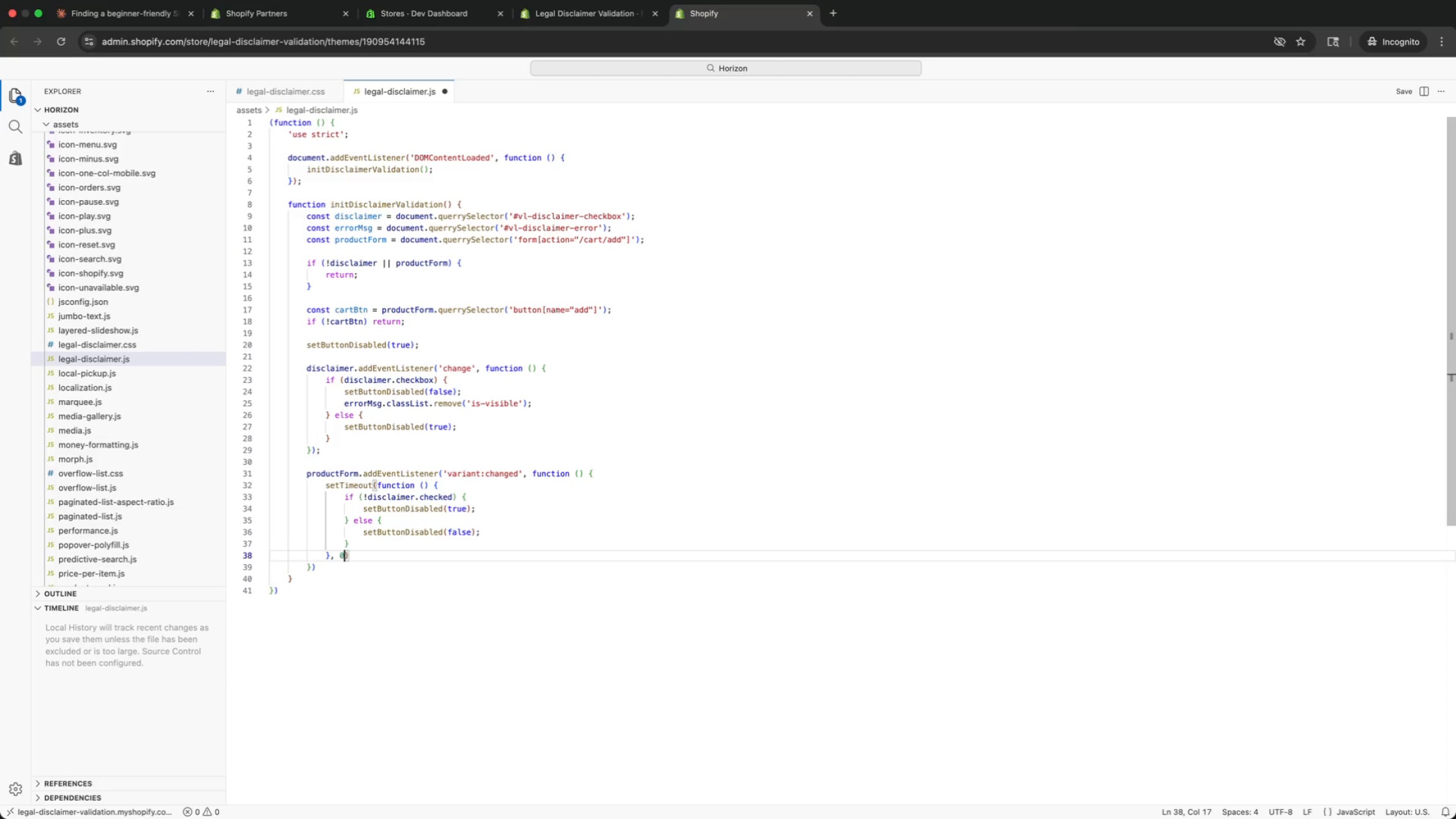 
key(ArrowRight)
 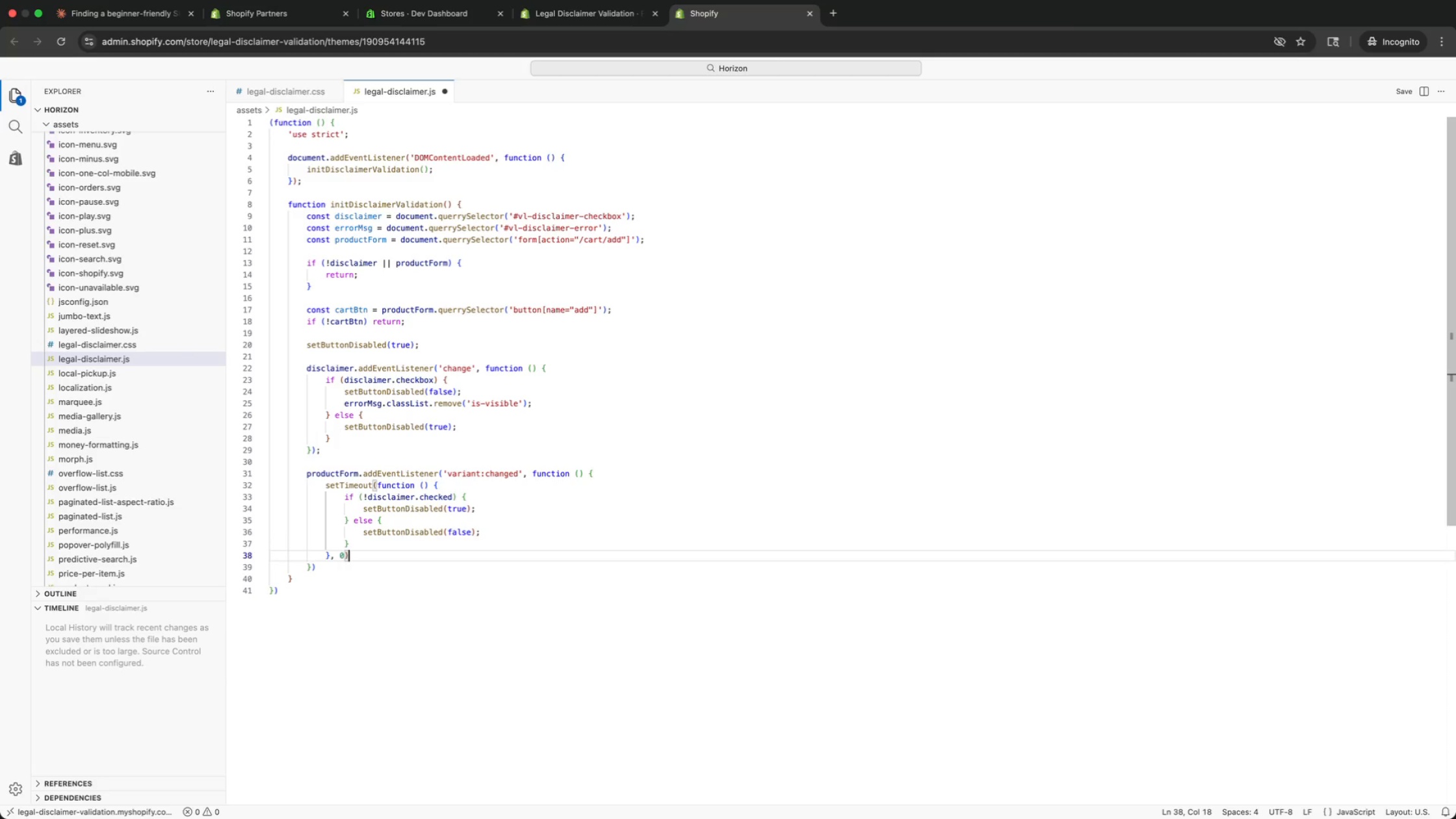 
key(Semicolon)
 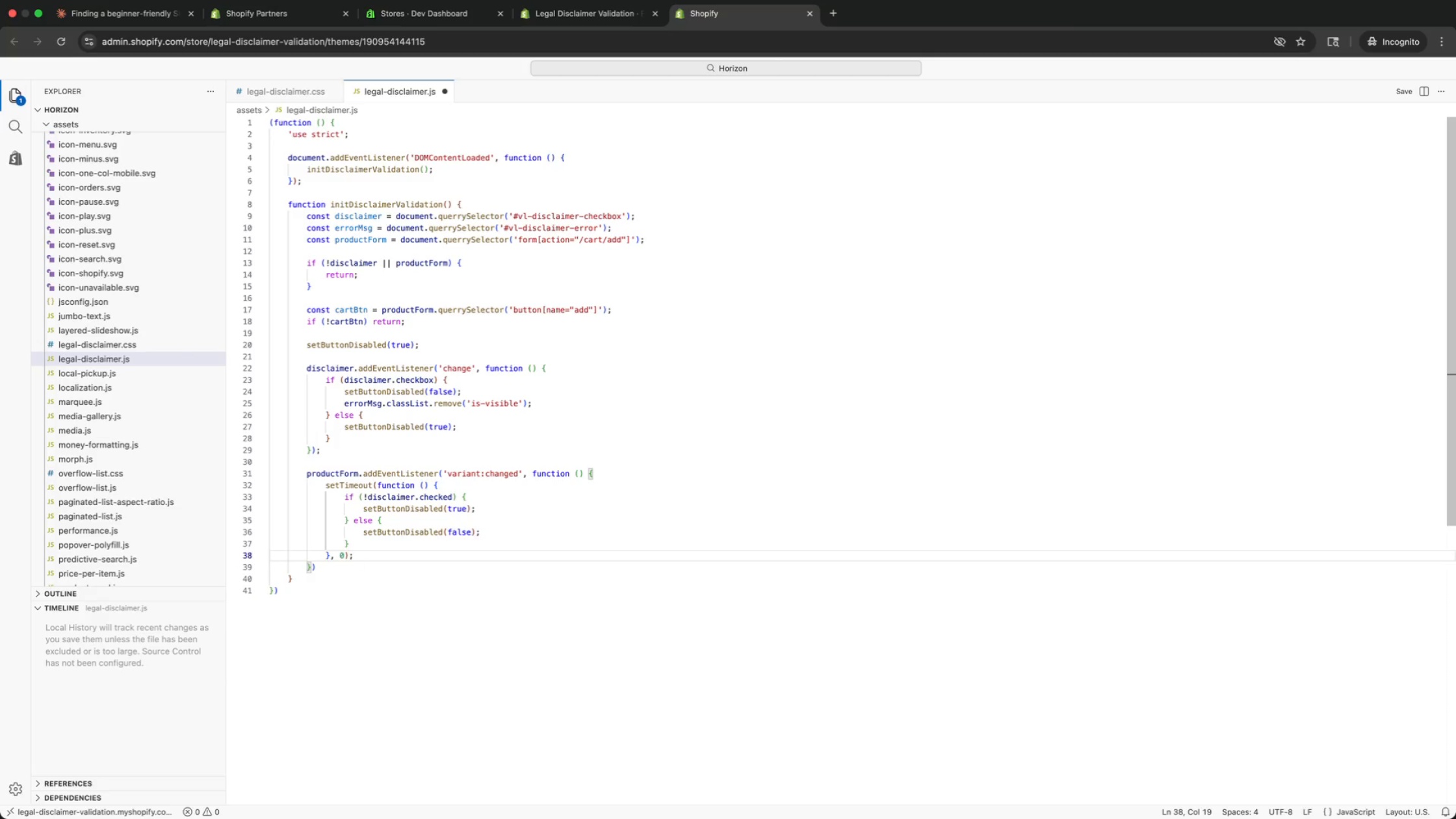 
key(ArrowDown)
 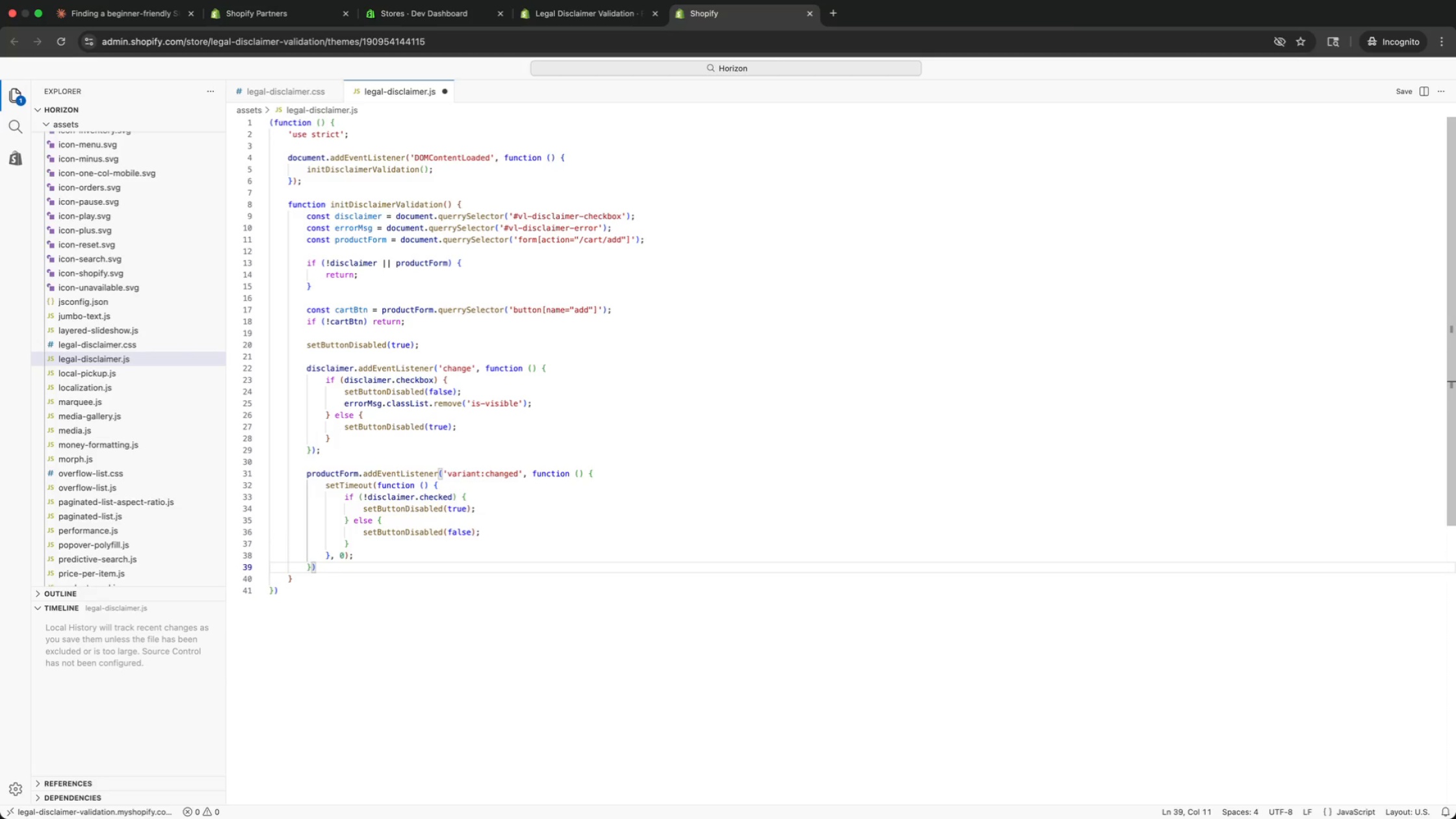 
key(Semicolon)
 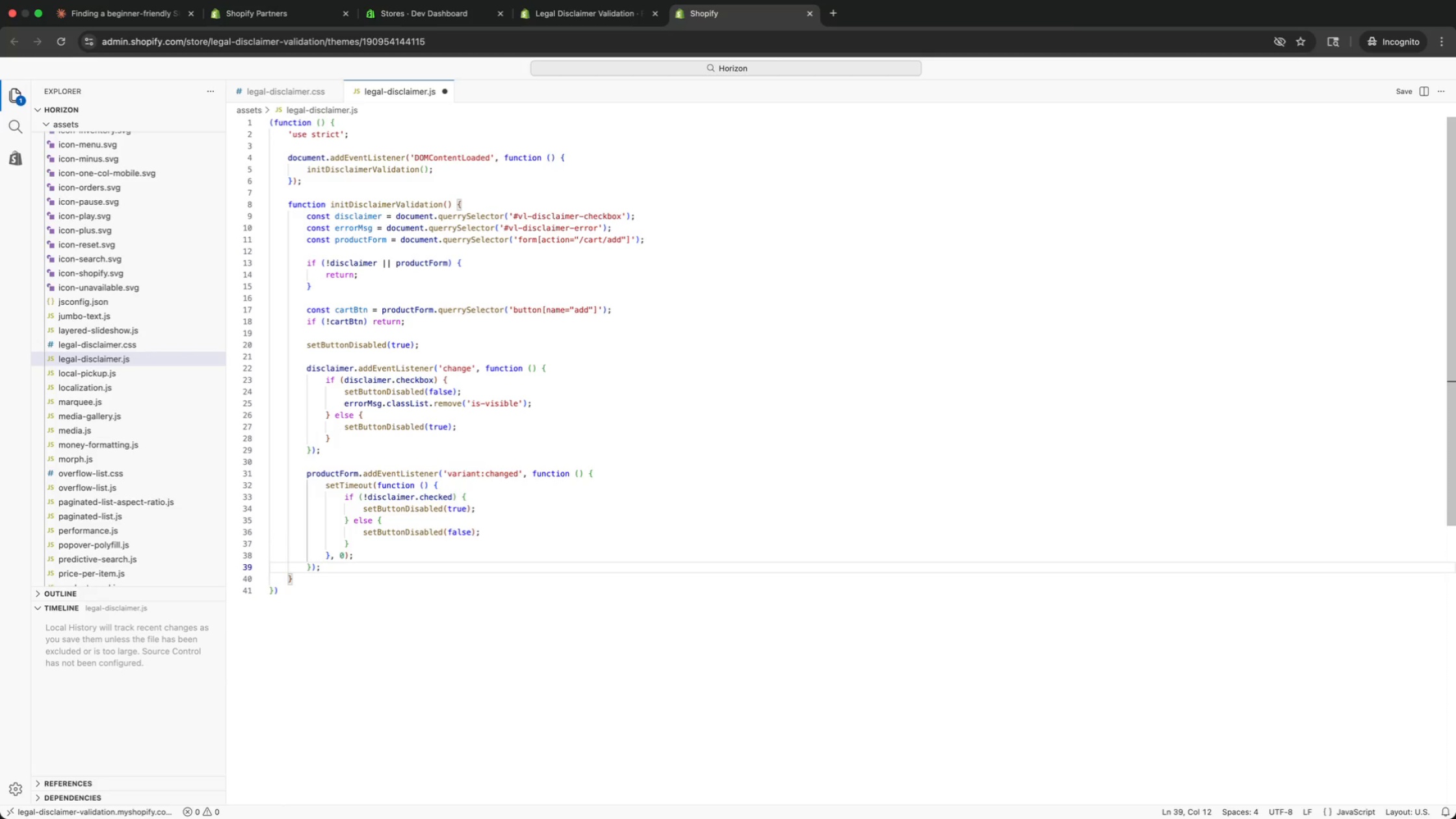 
key(Enter)
 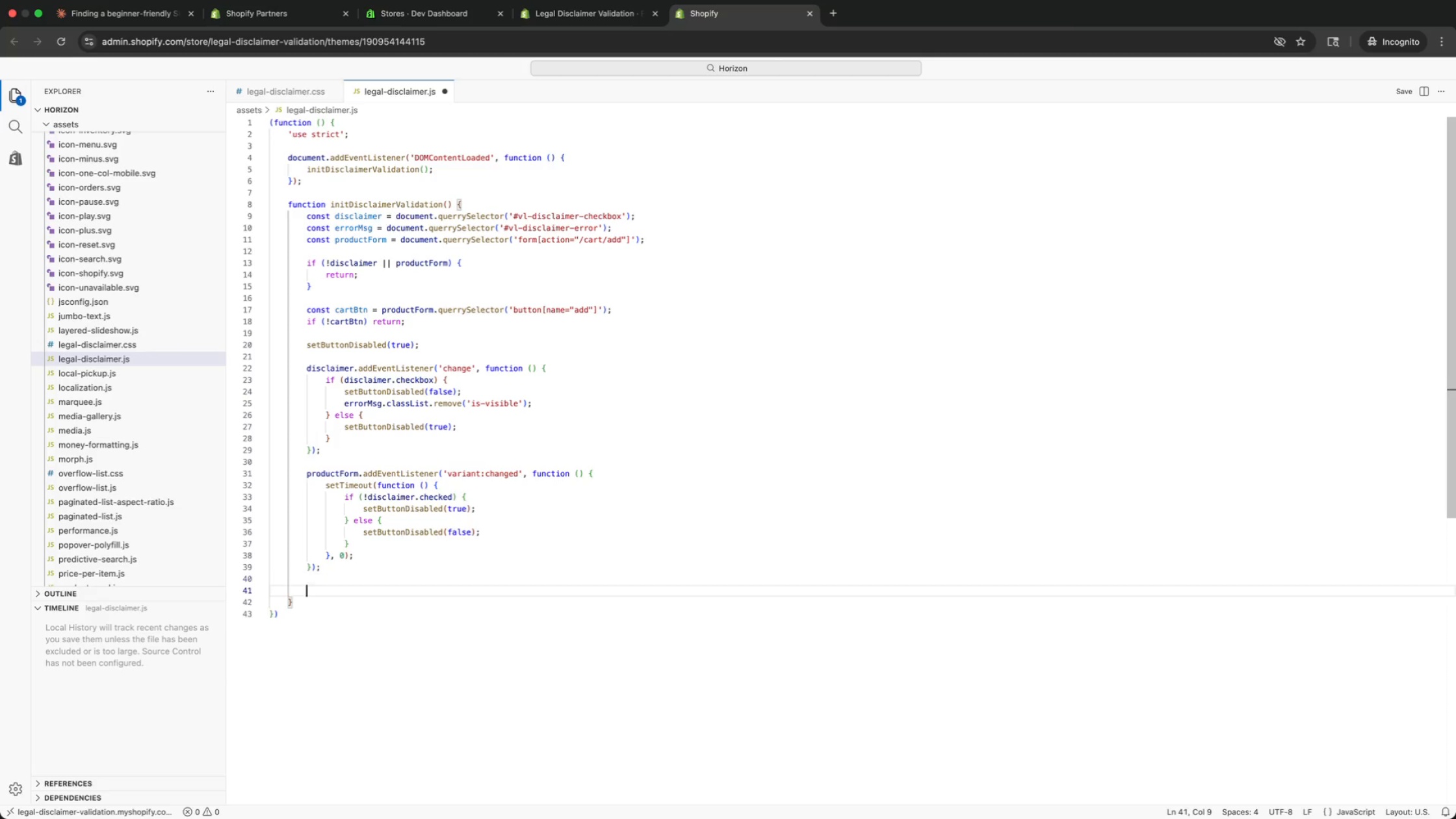 
key(Enter)
 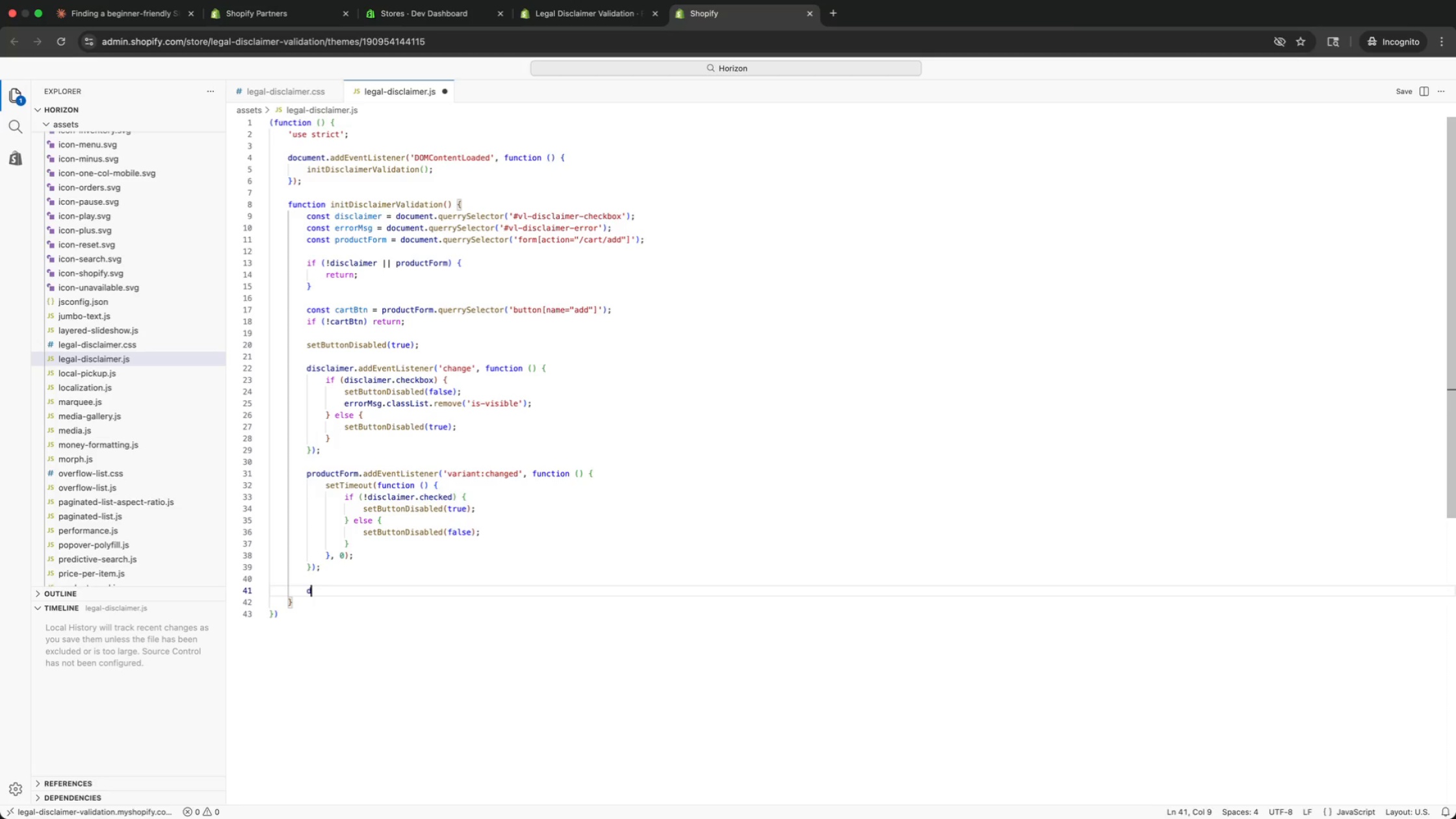 
type(do)
 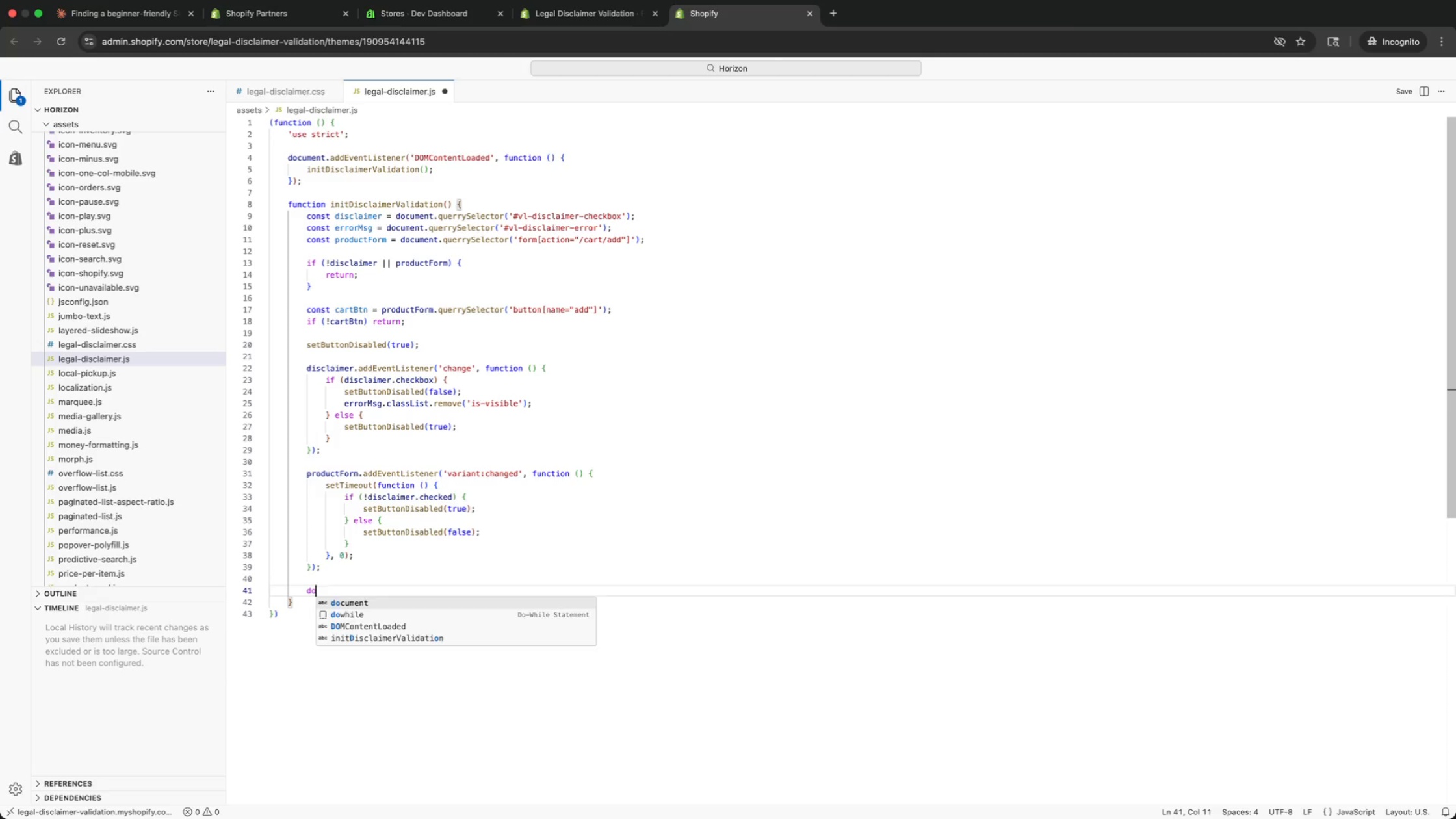 
key(Enter)
 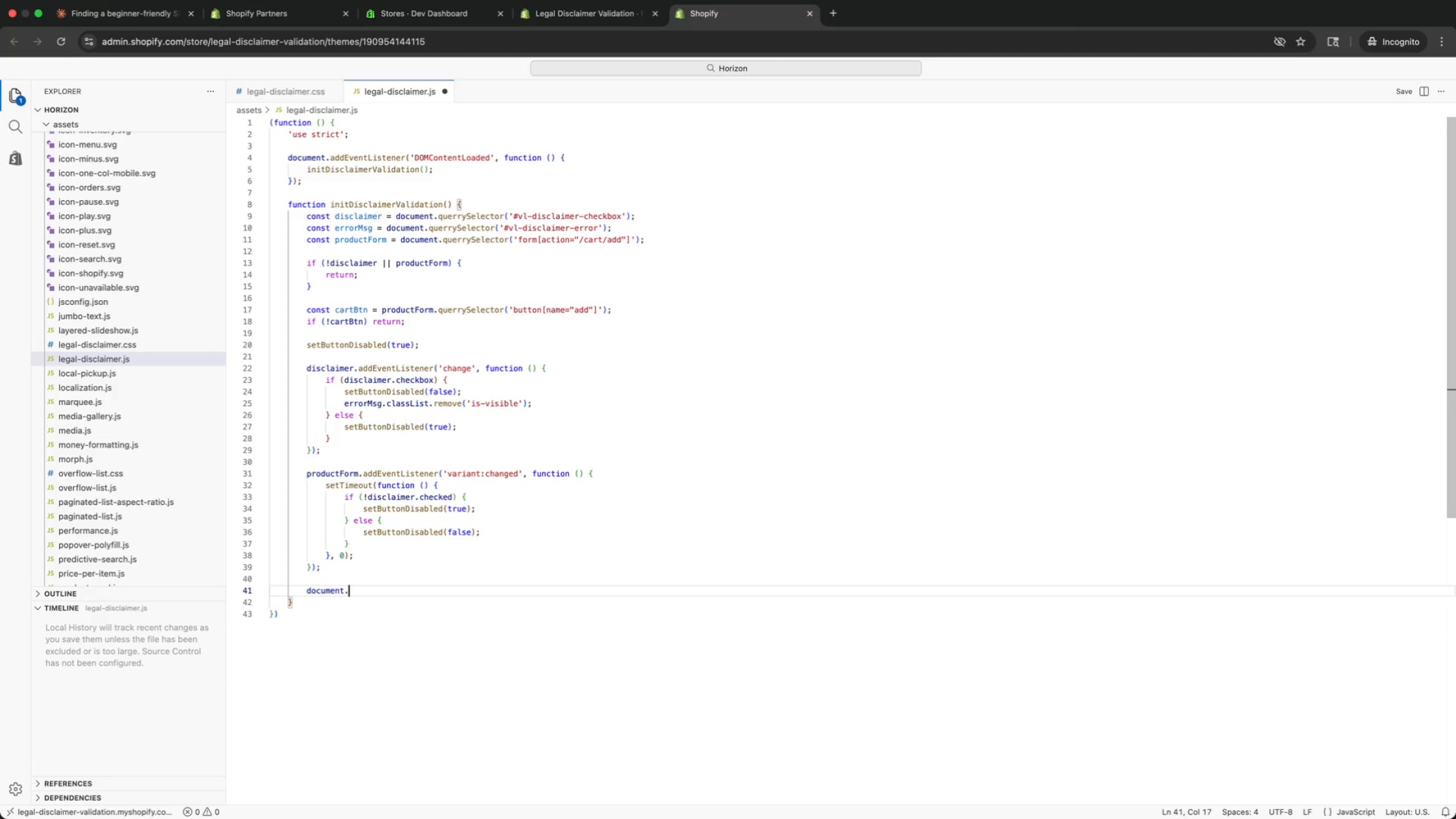 
type(.add)
 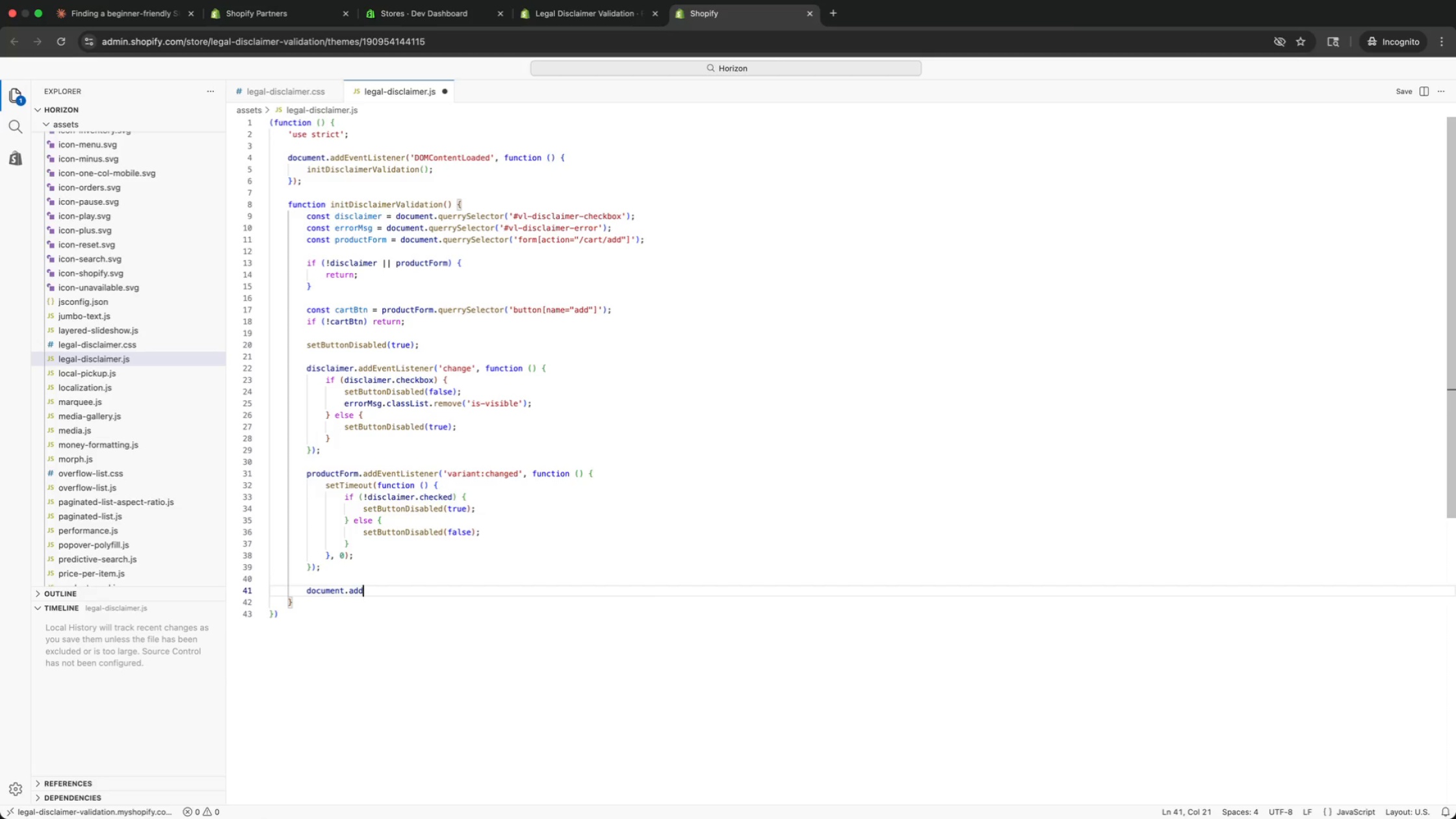 
key(Enter)
 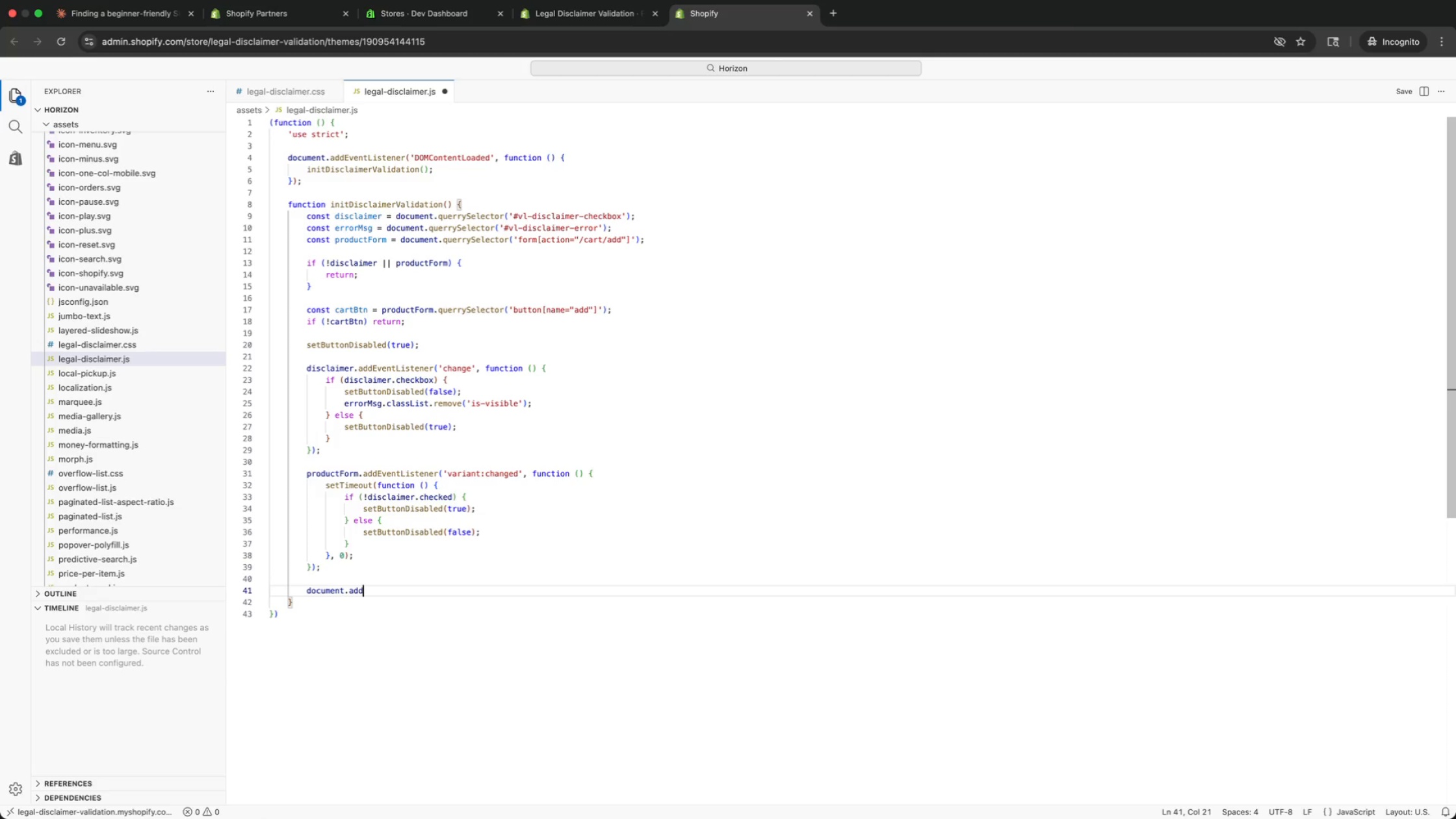 
key(E)
 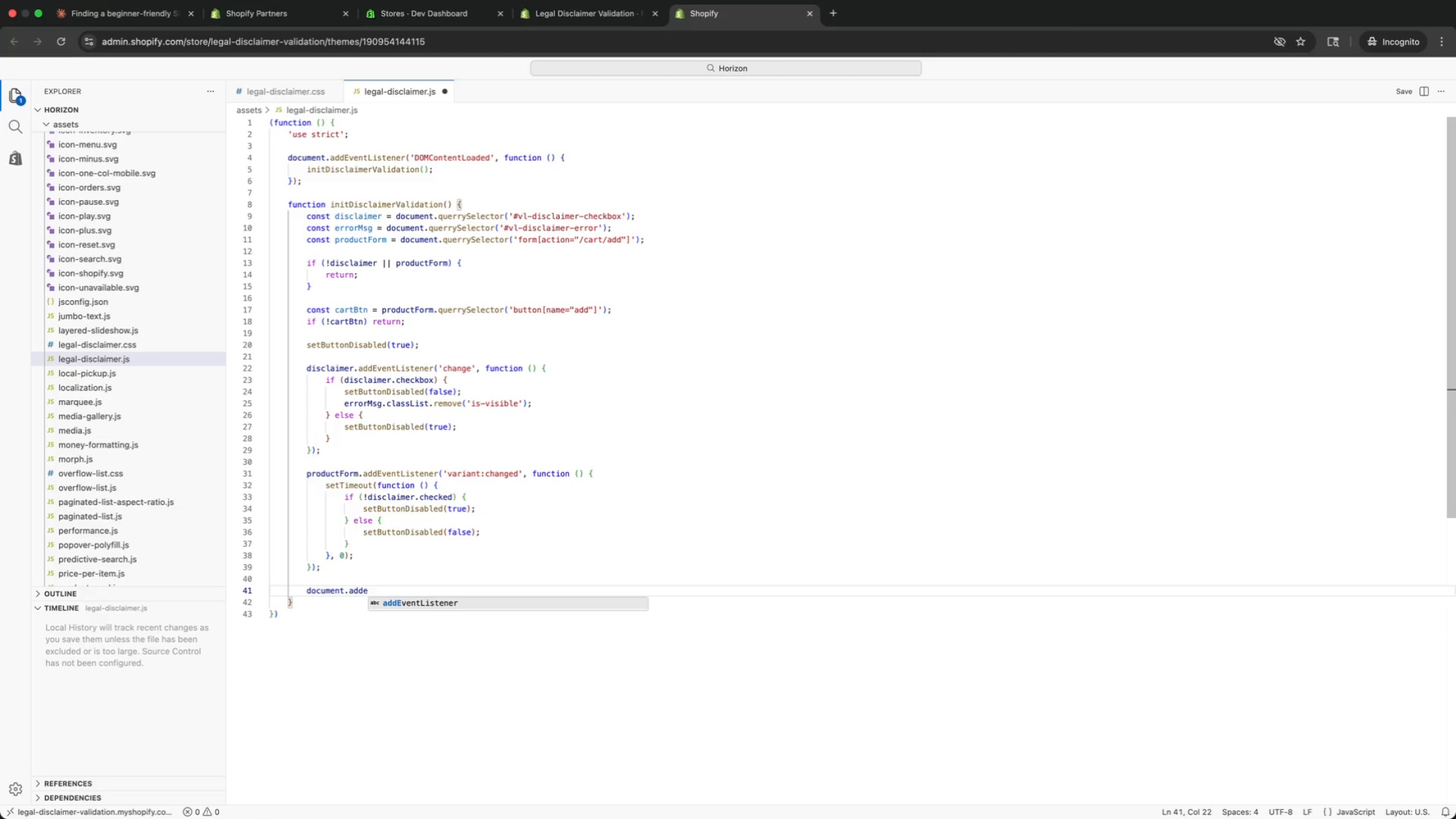 
key(Enter)
 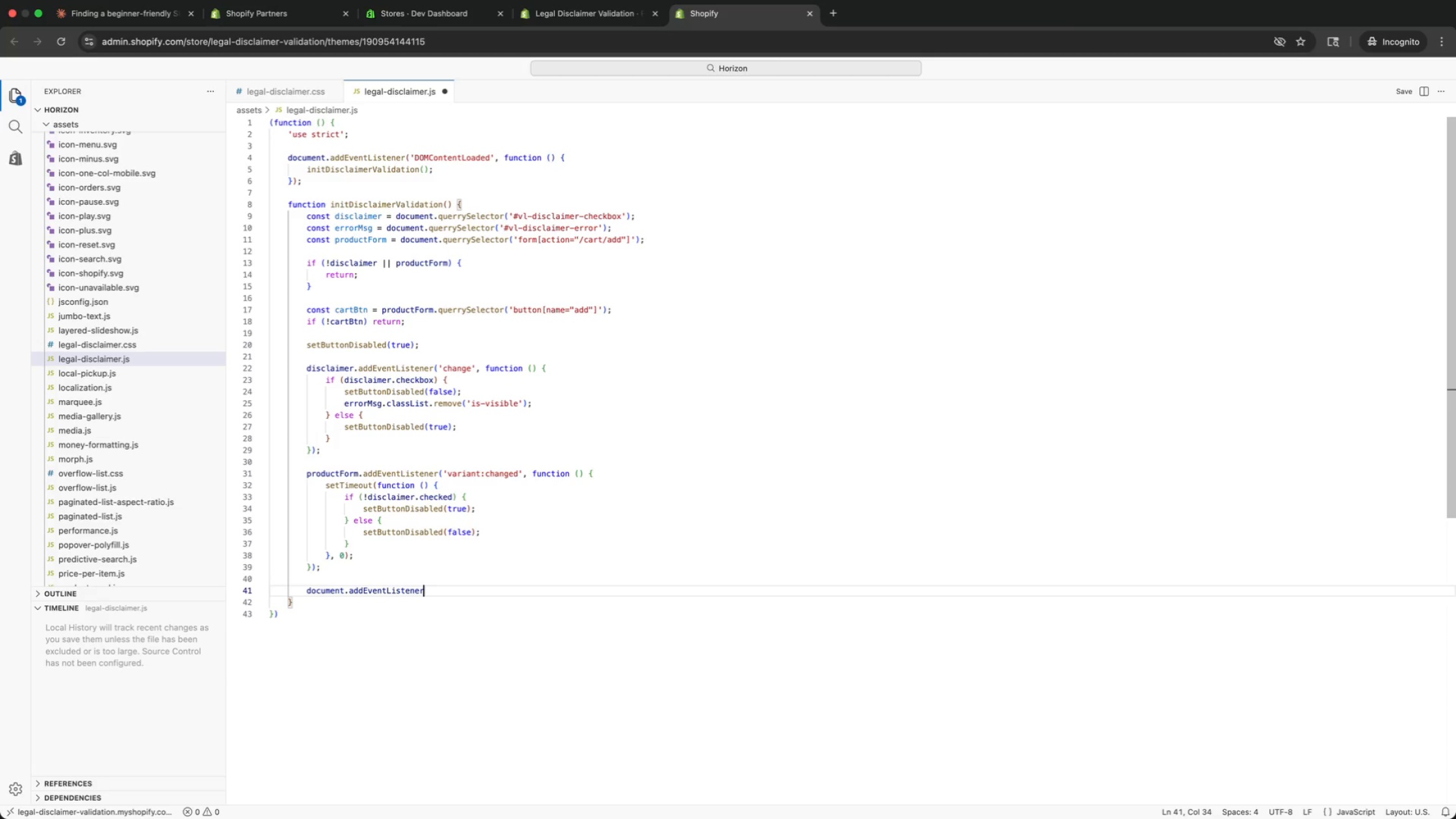 
type(('cart:add)
 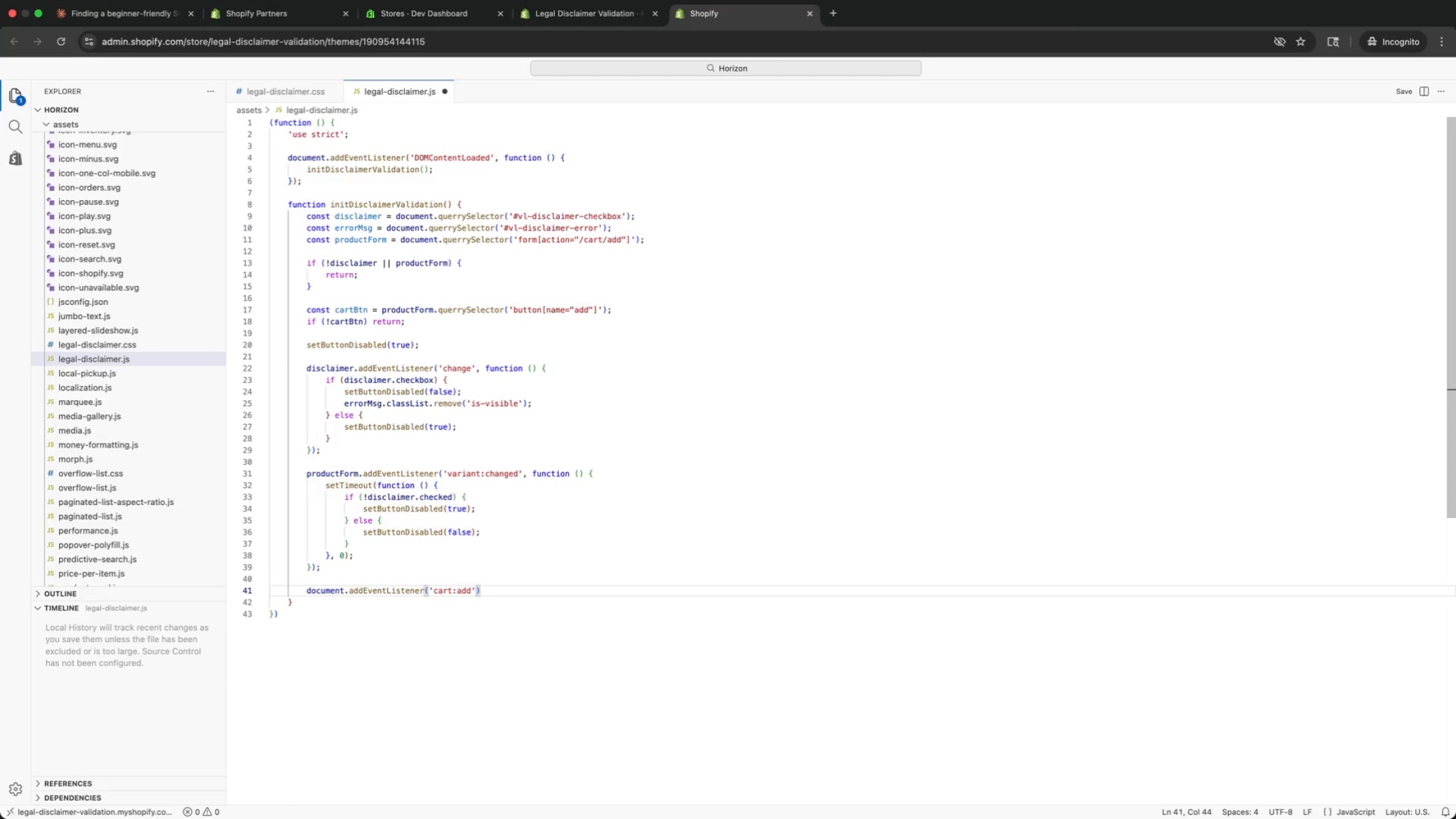 
key(ArrowRight)
 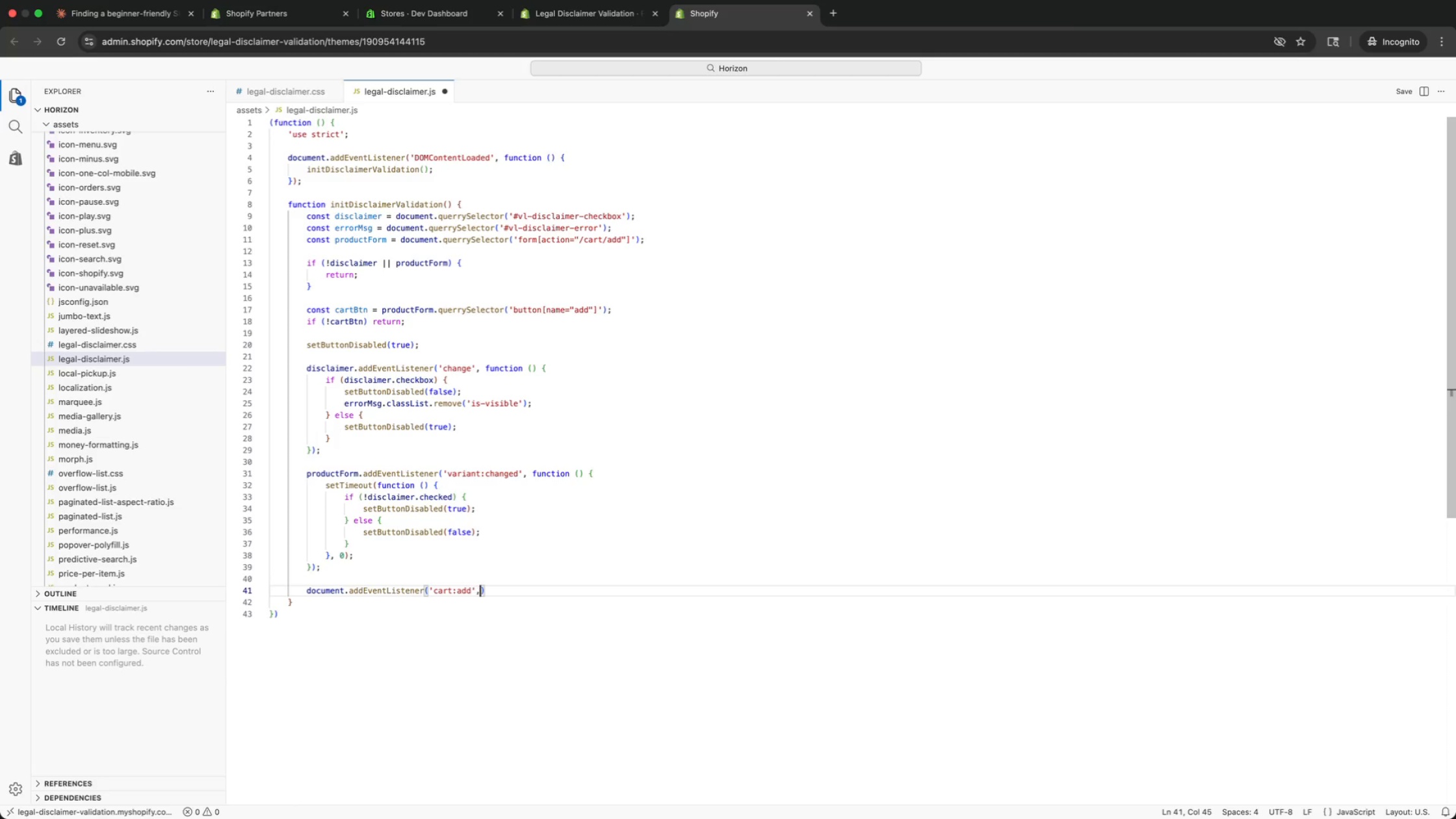 
type(, fun)
 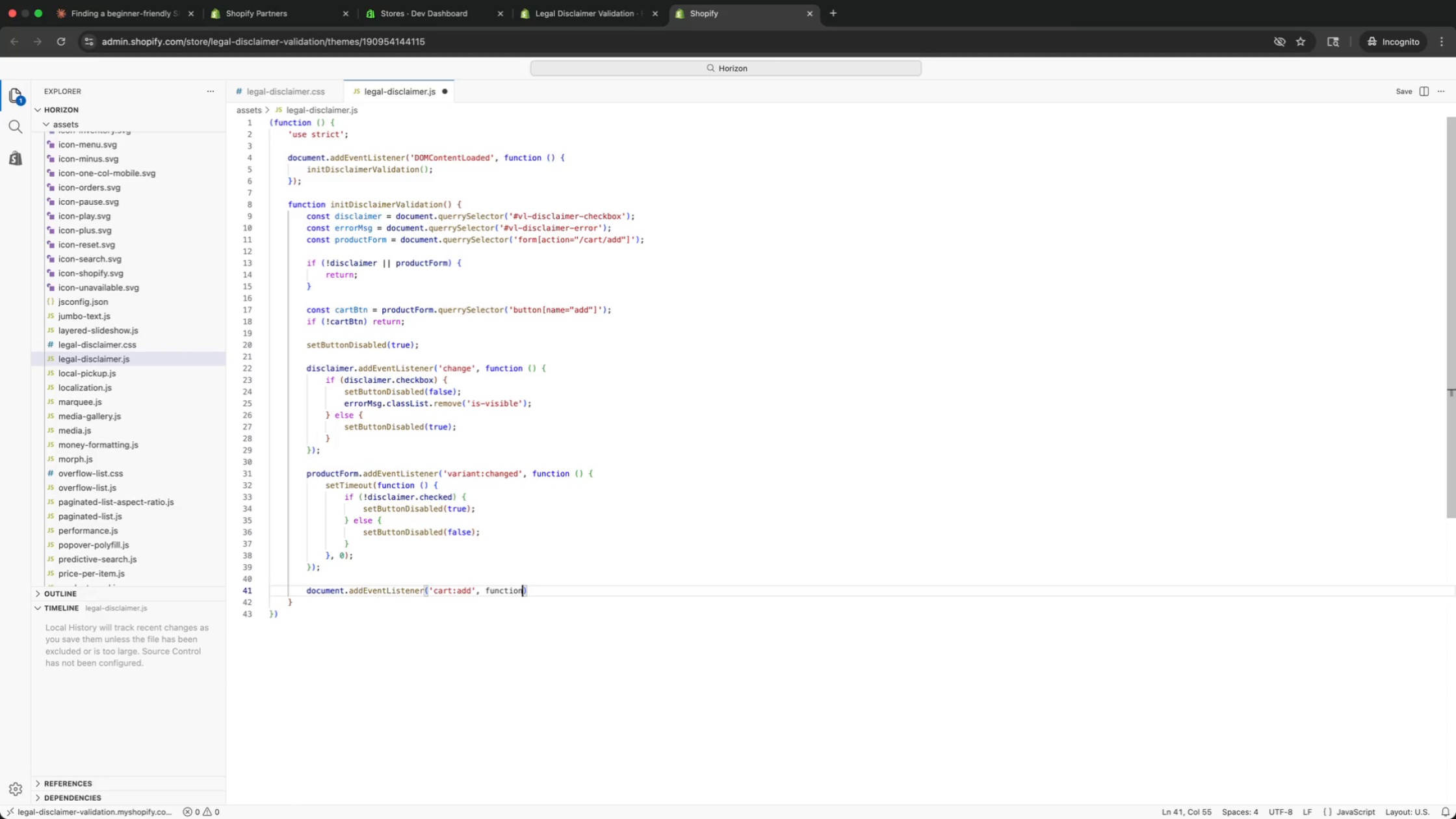 
key(Enter)
 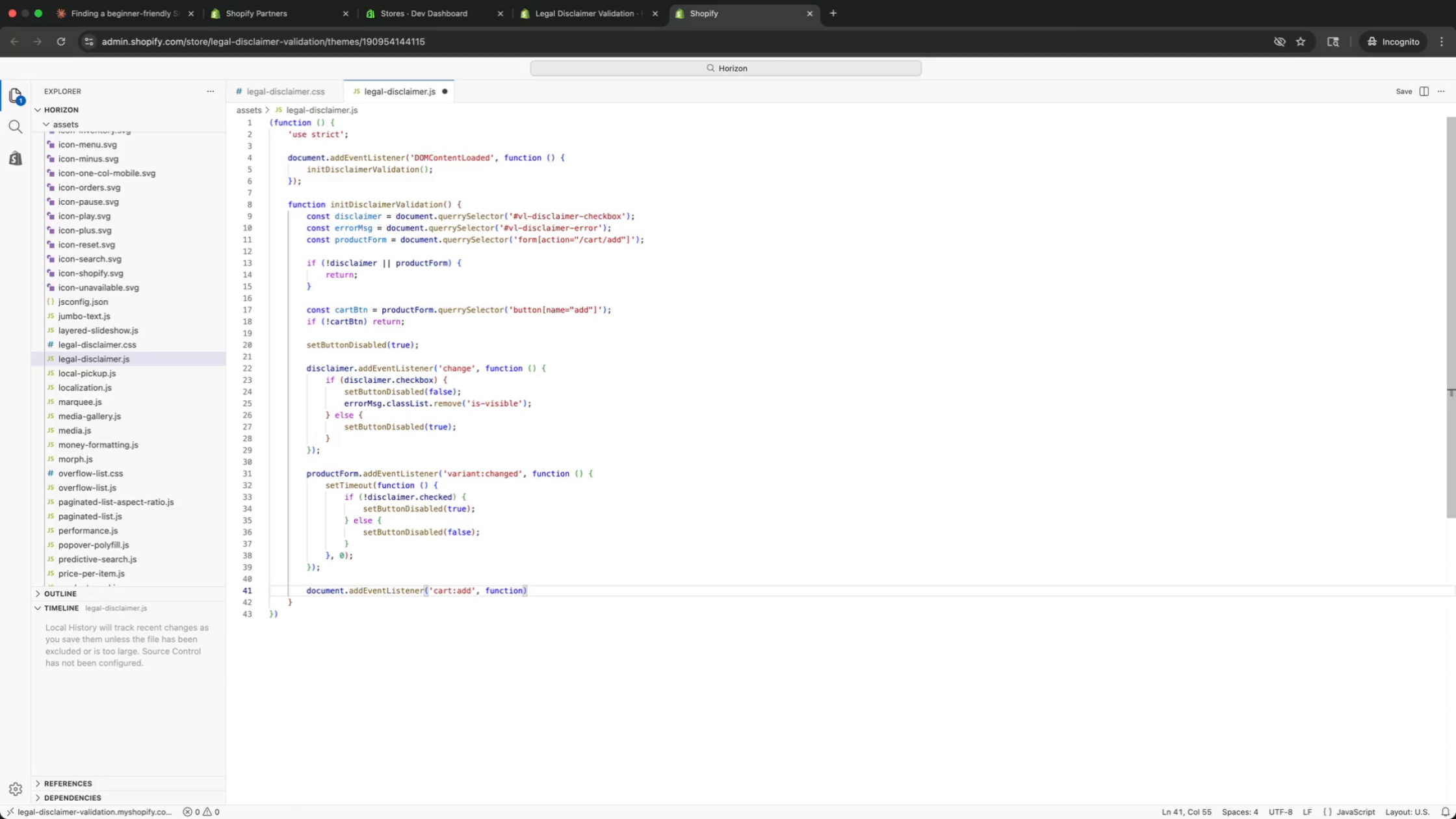 
hold_key(key=ShiftRight, duration=1.05)
 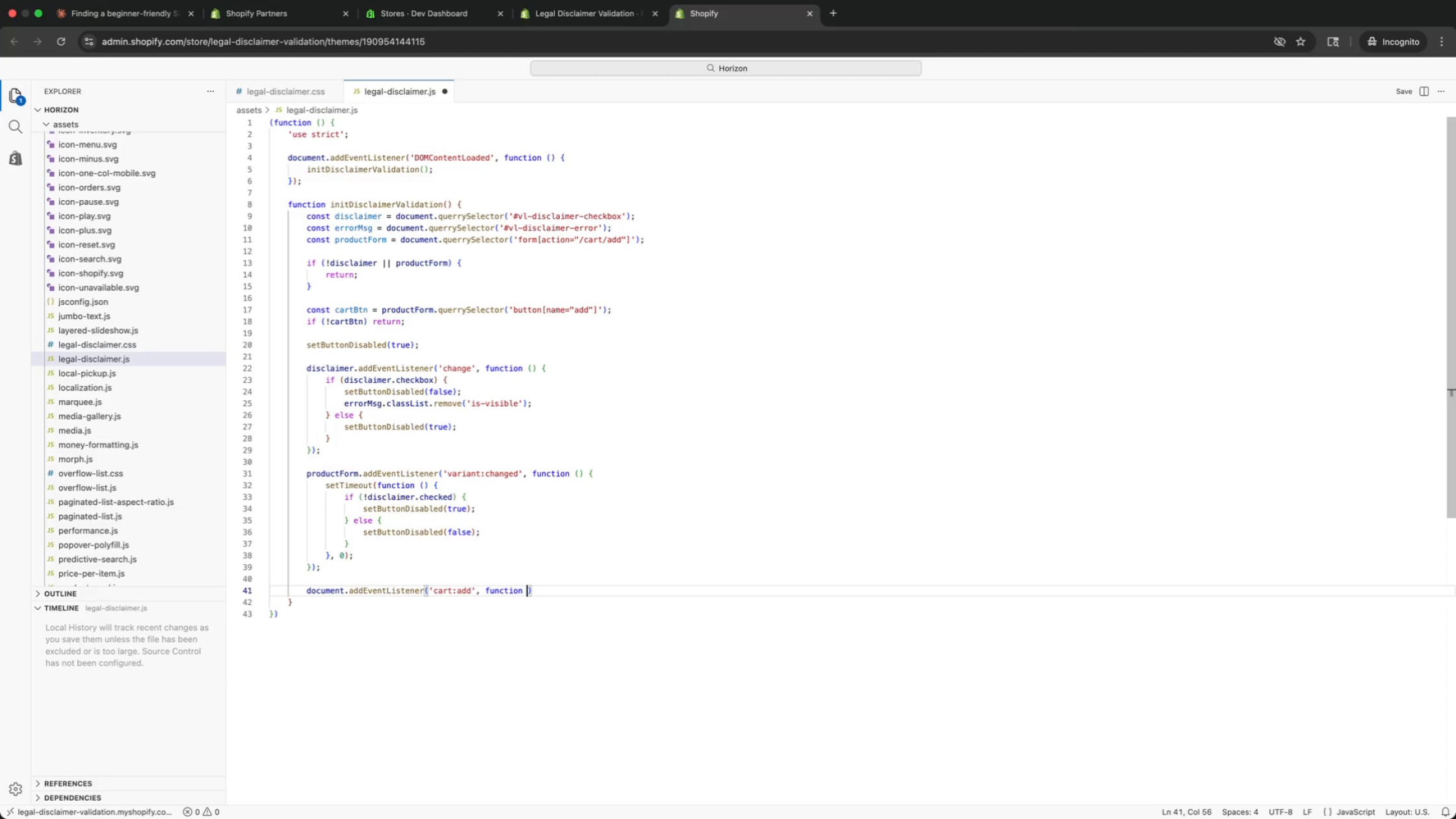 
type( (e)
 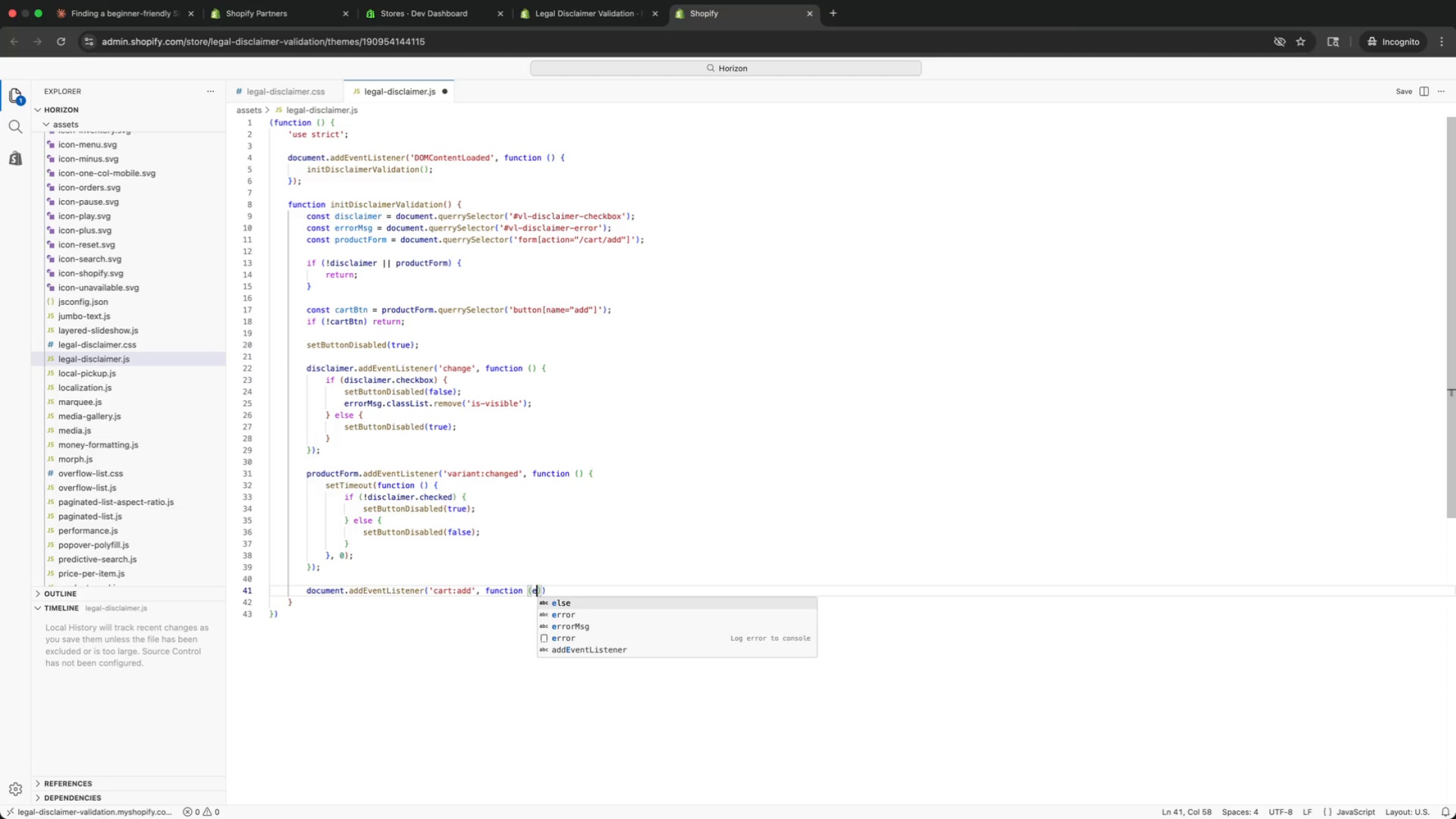 
key(ArrowRight)
 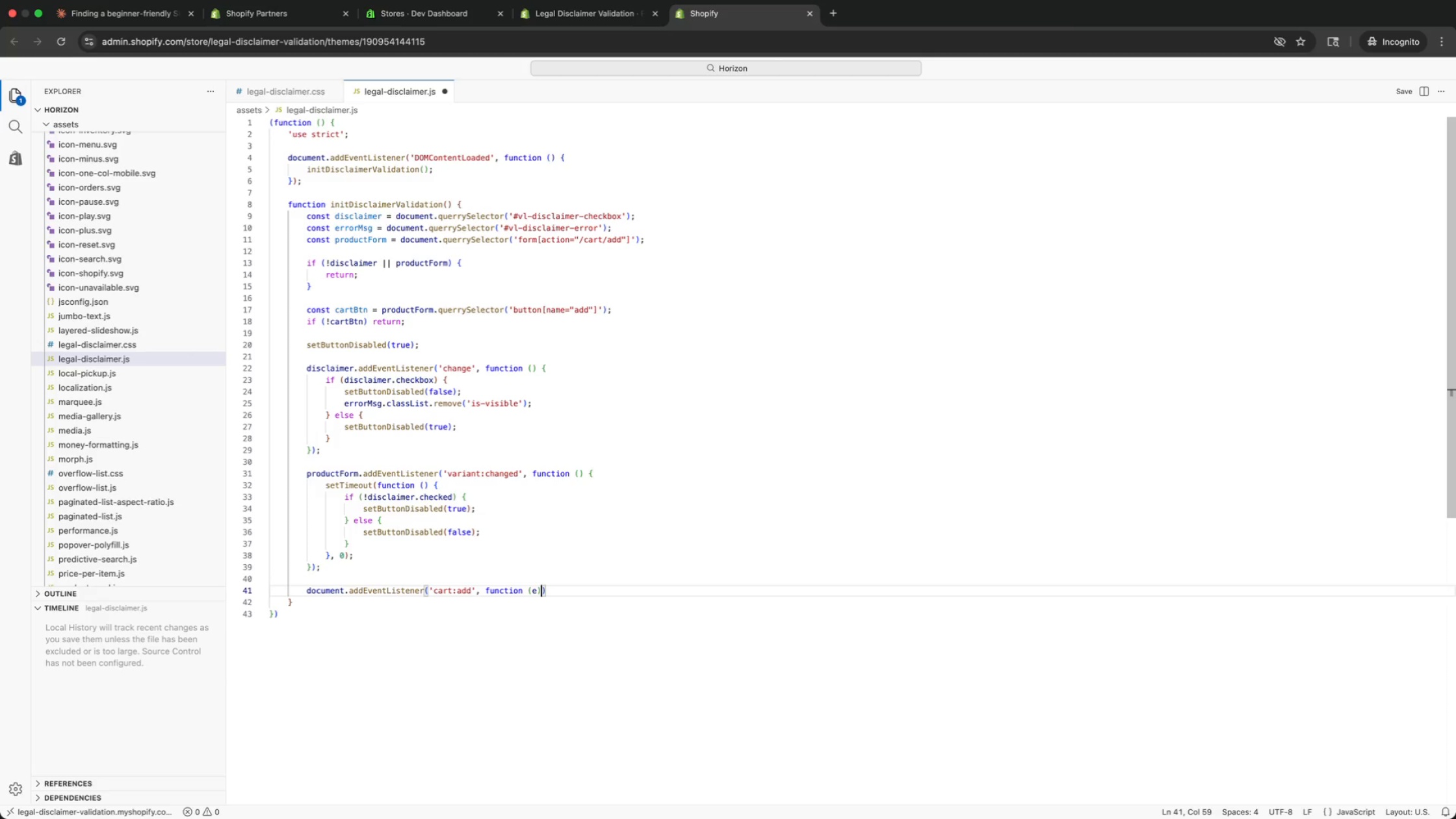 
key(Space)
 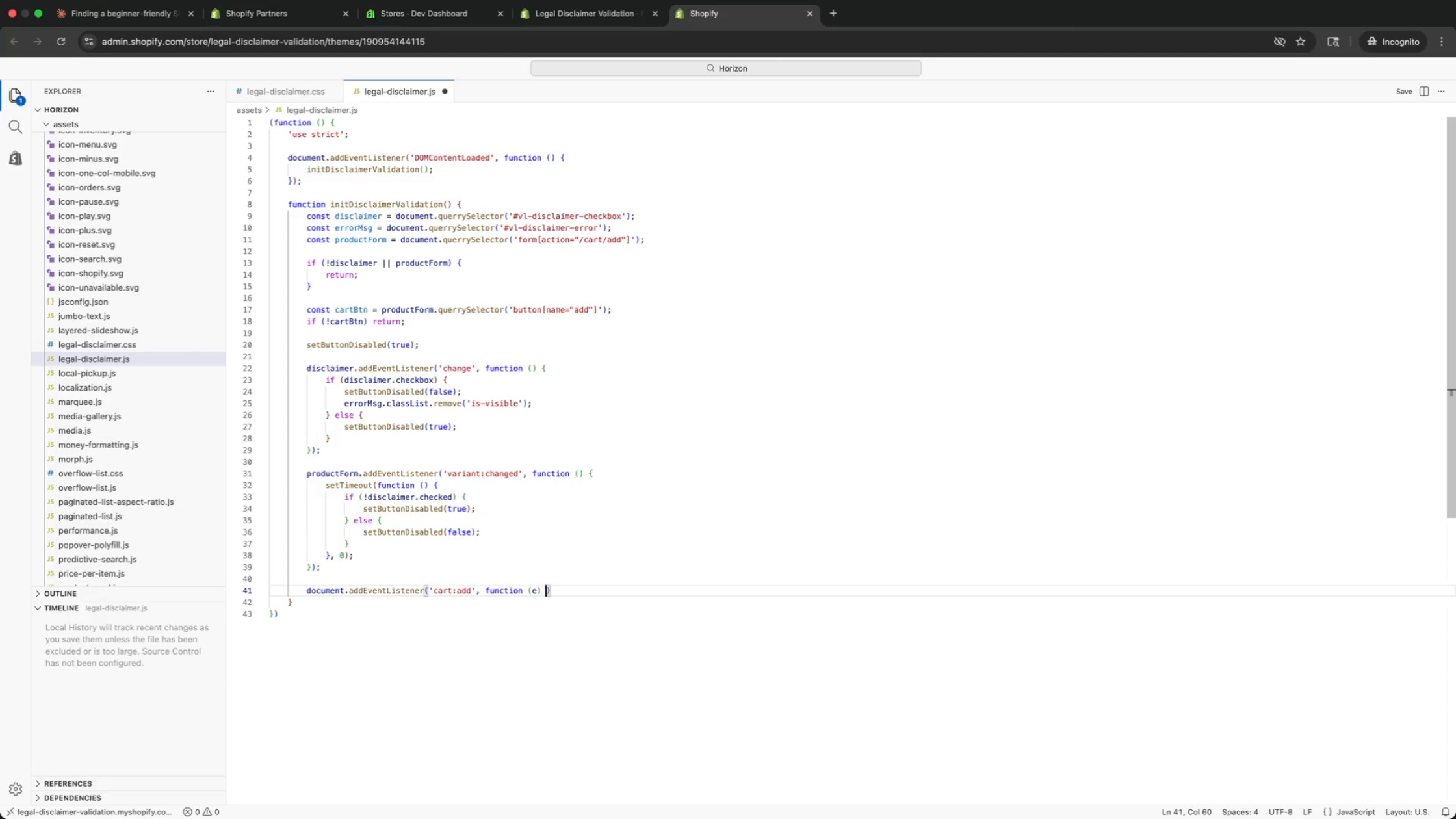 
key(Shift+BracketLeft)
 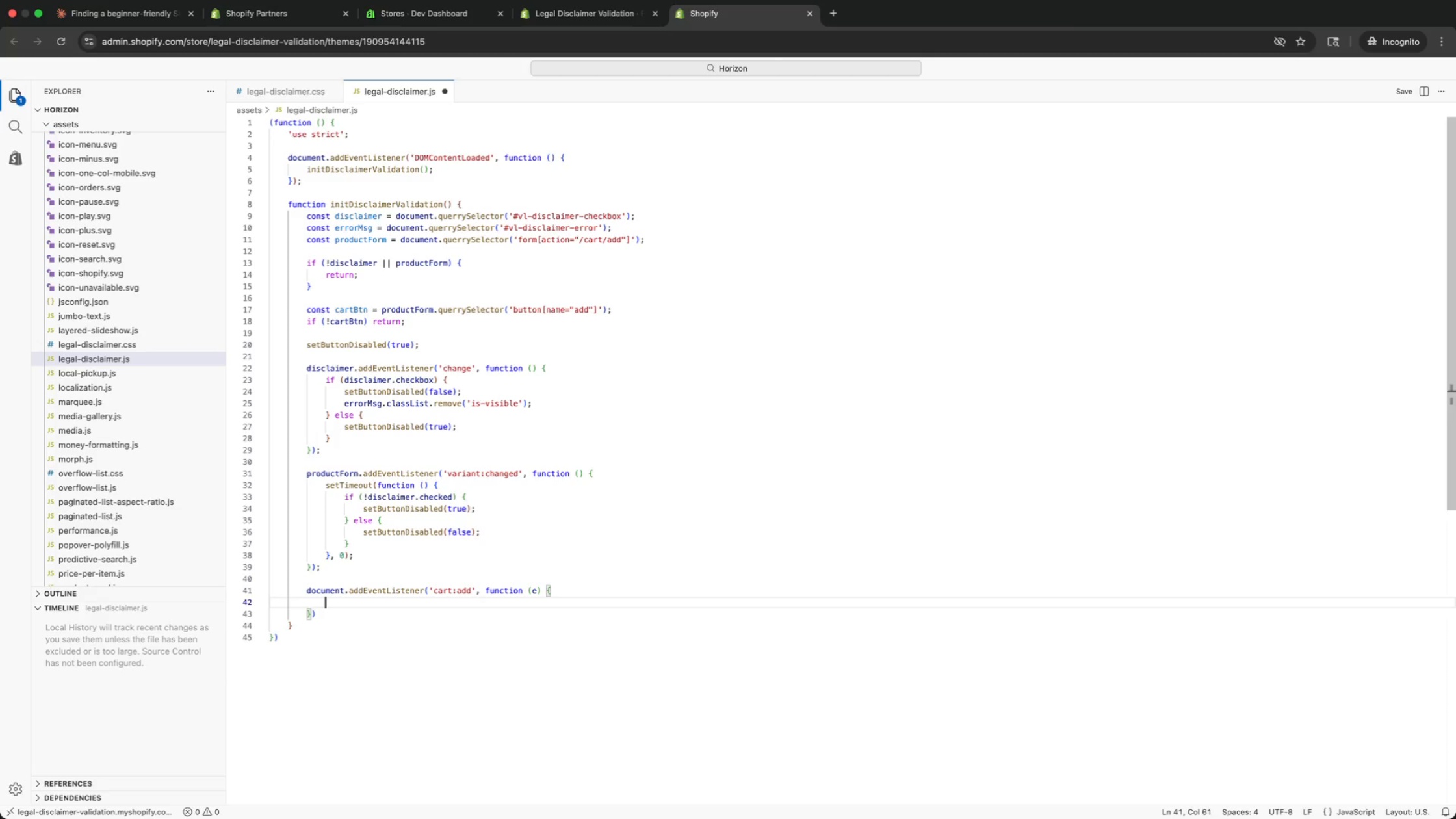 
key(Enter)
 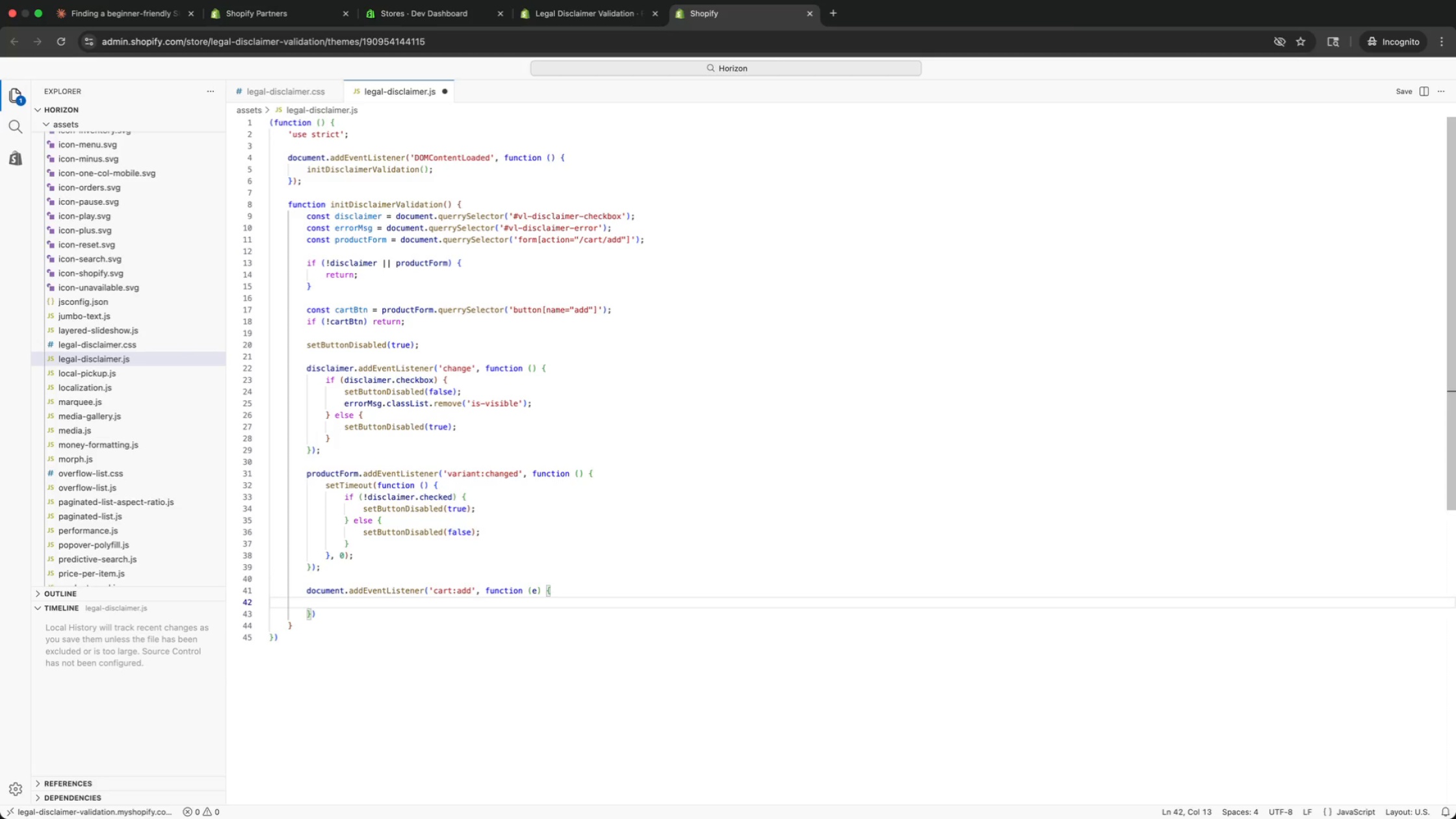 
type(if (!di)
 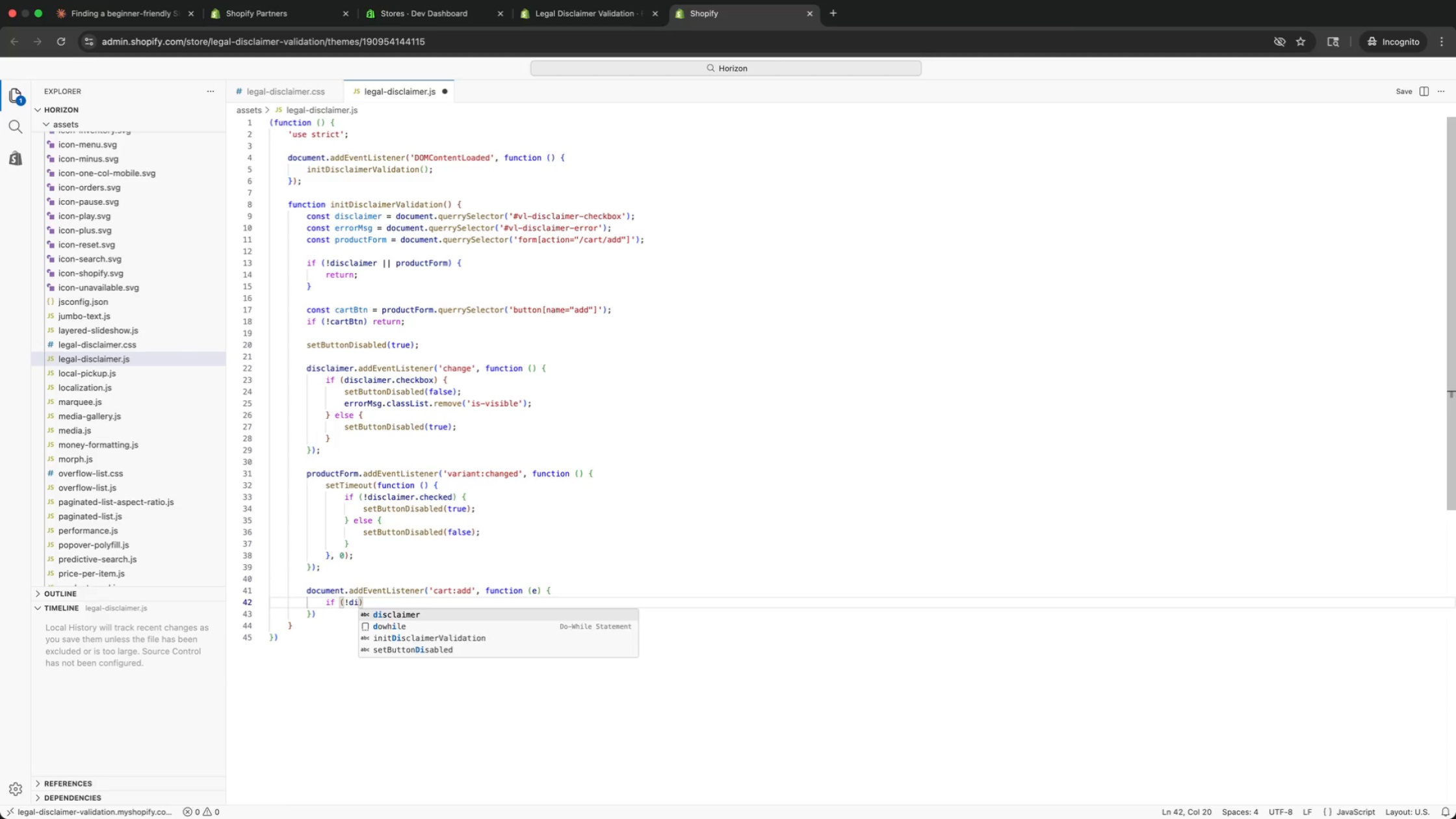 
key(Enter)
 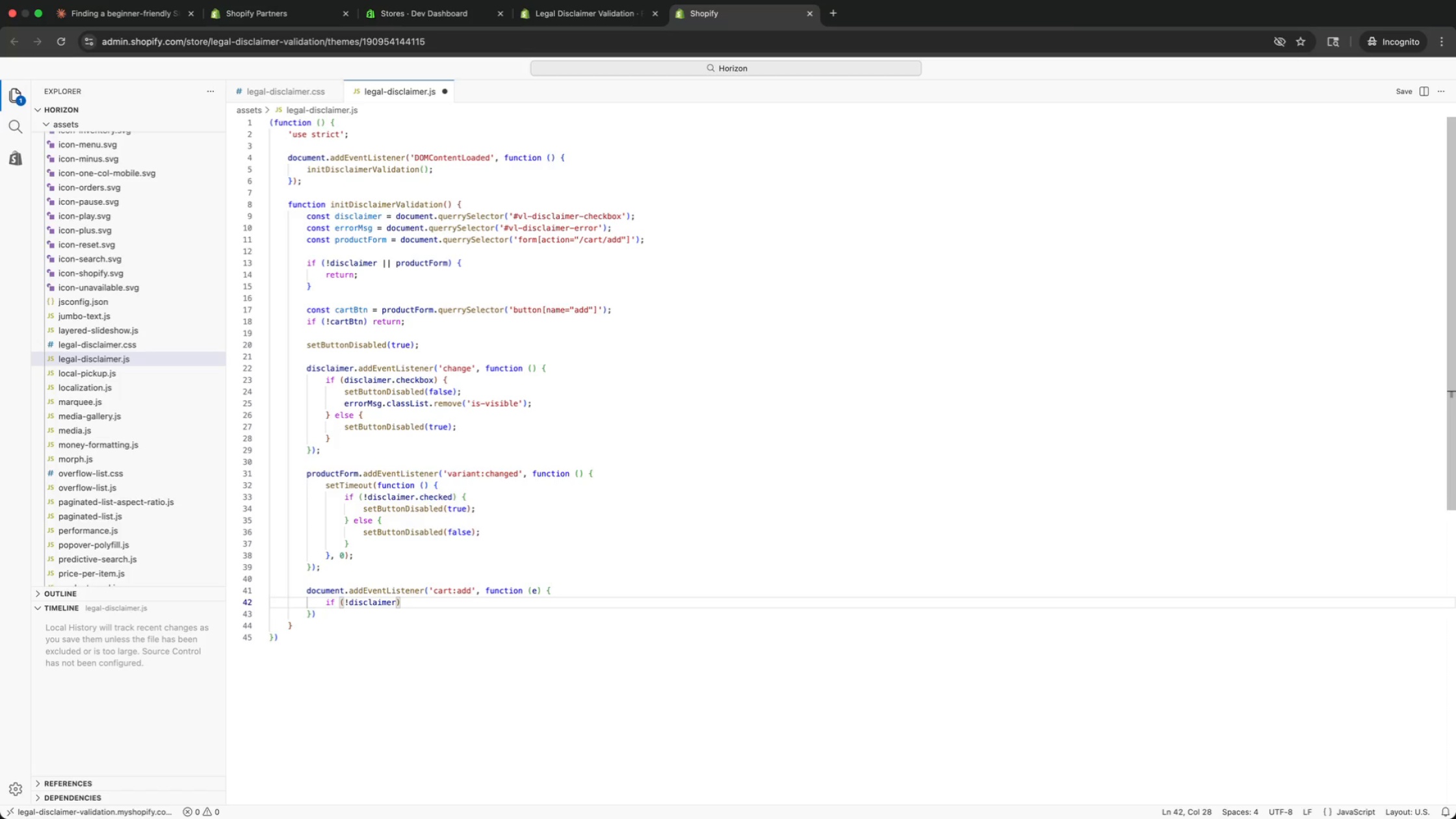 
type(.chec)
 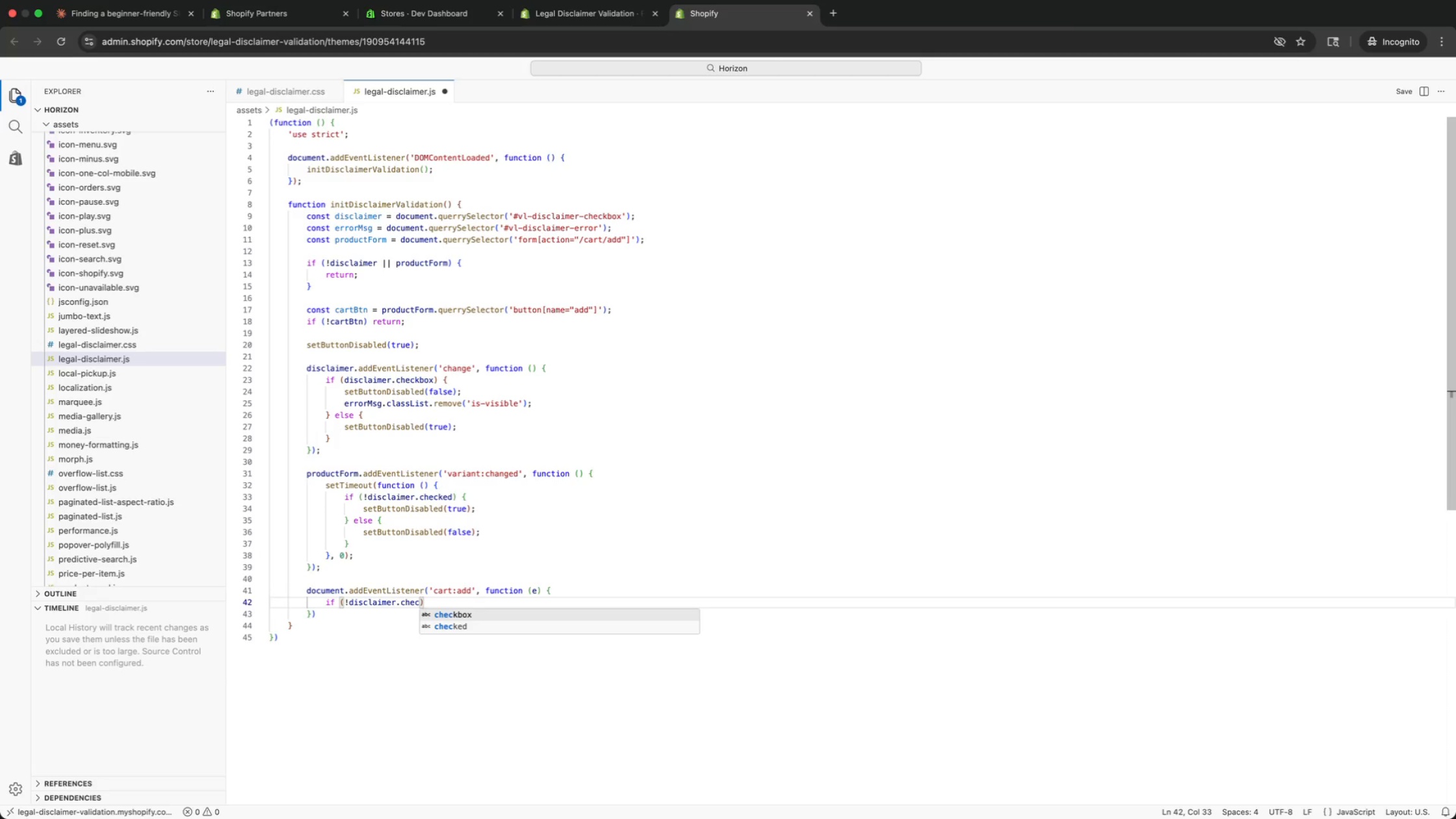 
key(ArrowDown)
 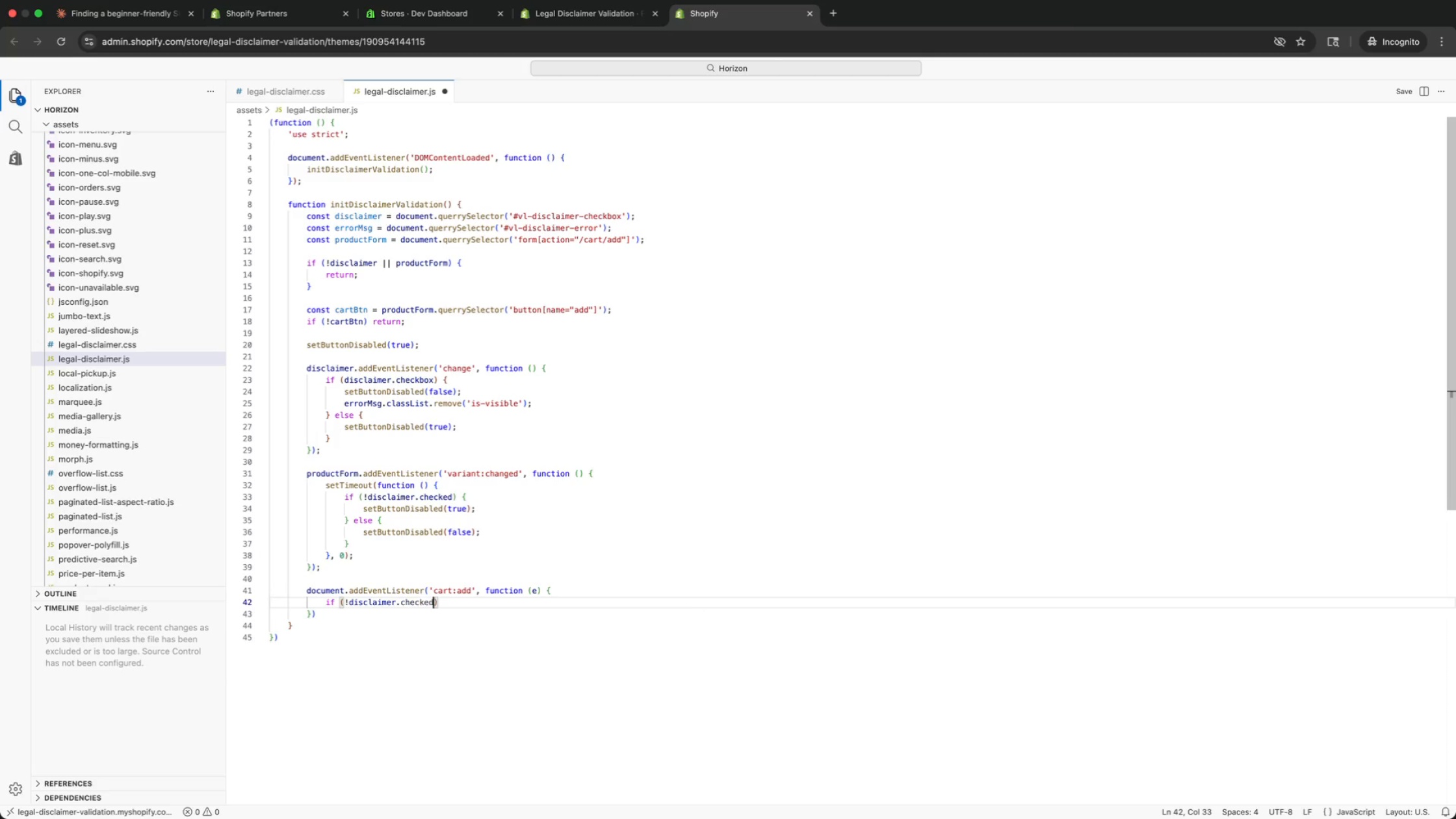 
key(Enter)
 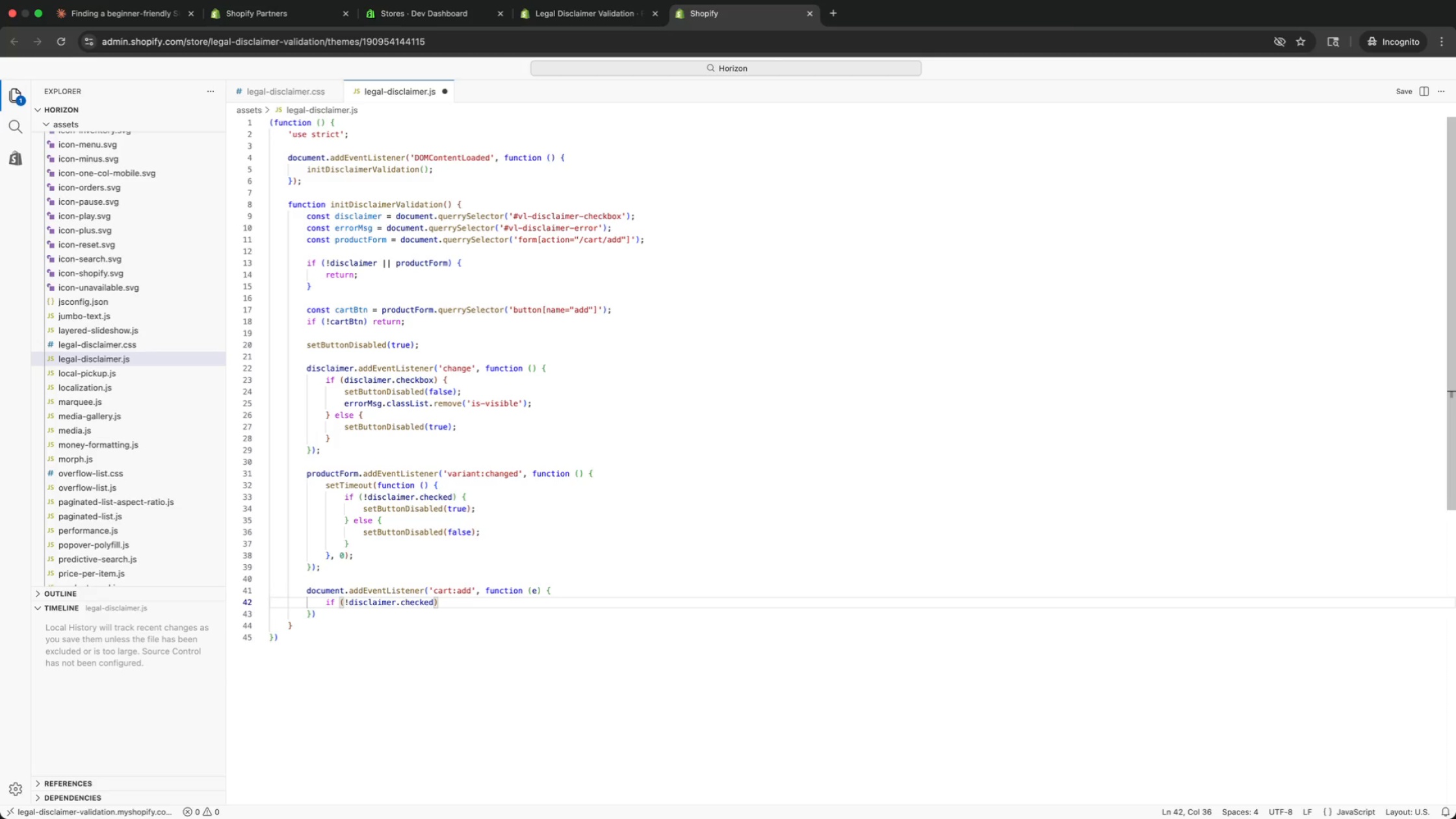 
key(ArrowRight)
 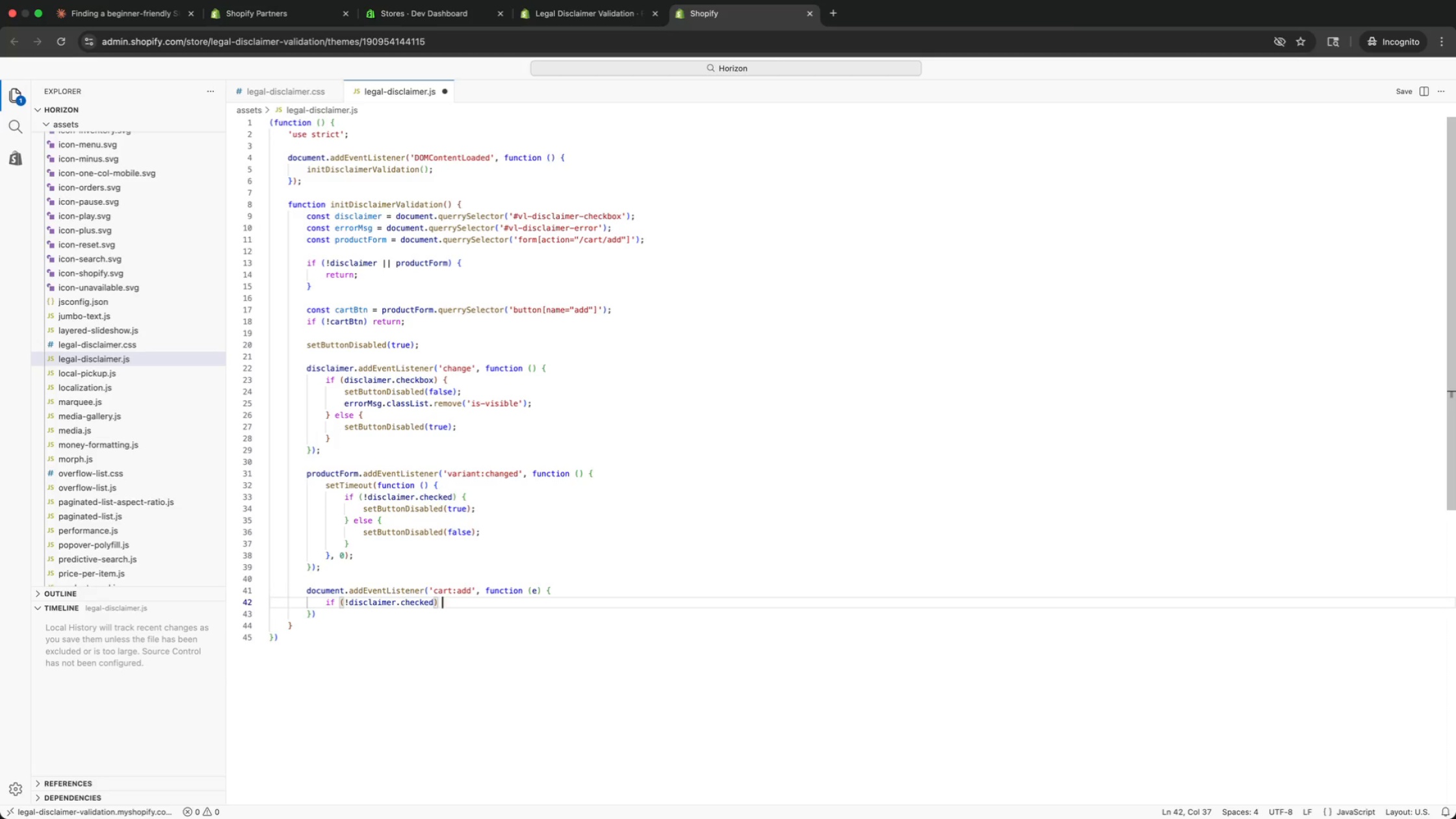 
key(Space)
 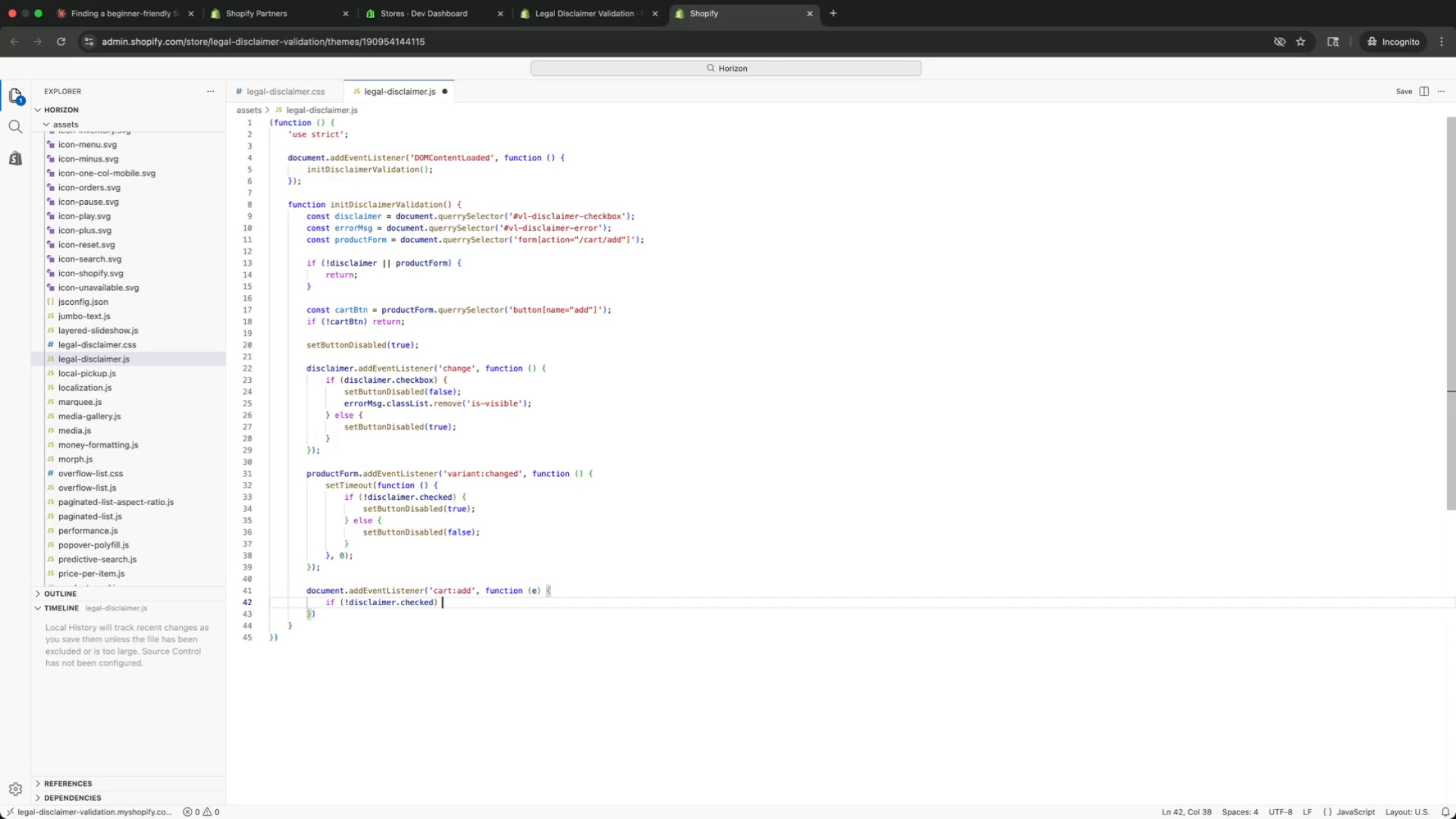 
key(Shift+BracketLeft)
 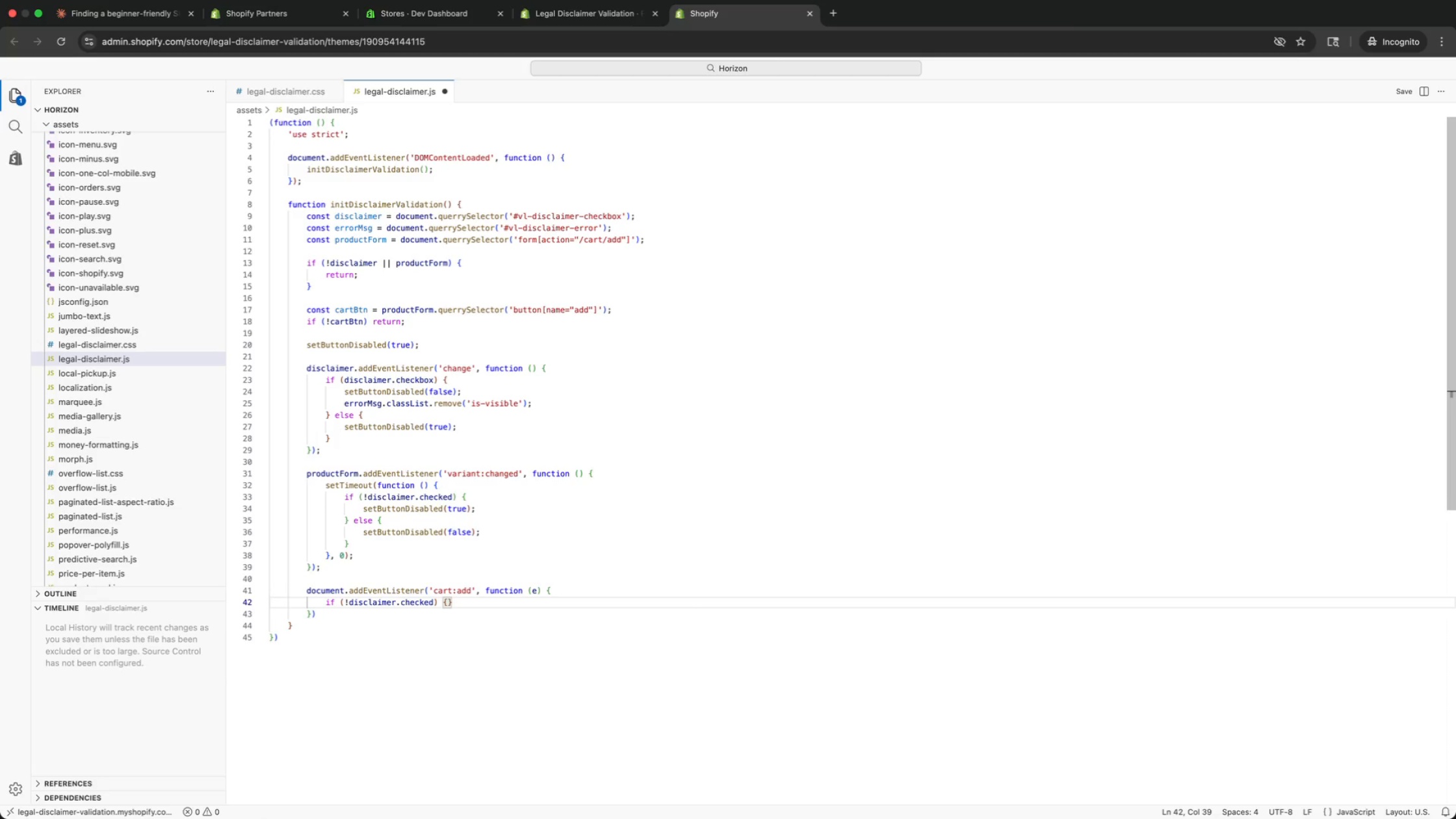 
key(Enter)
 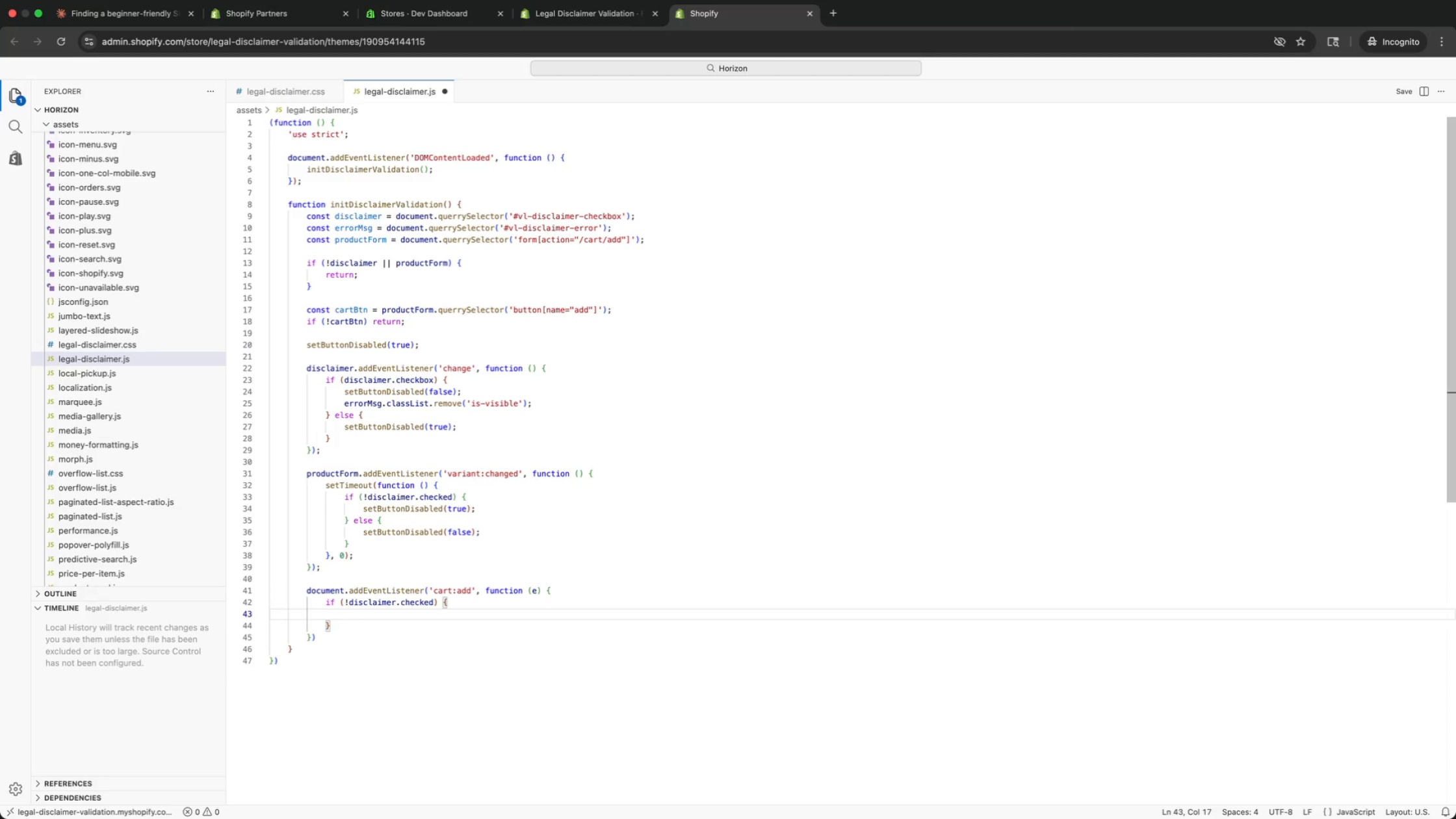 
key(E)
 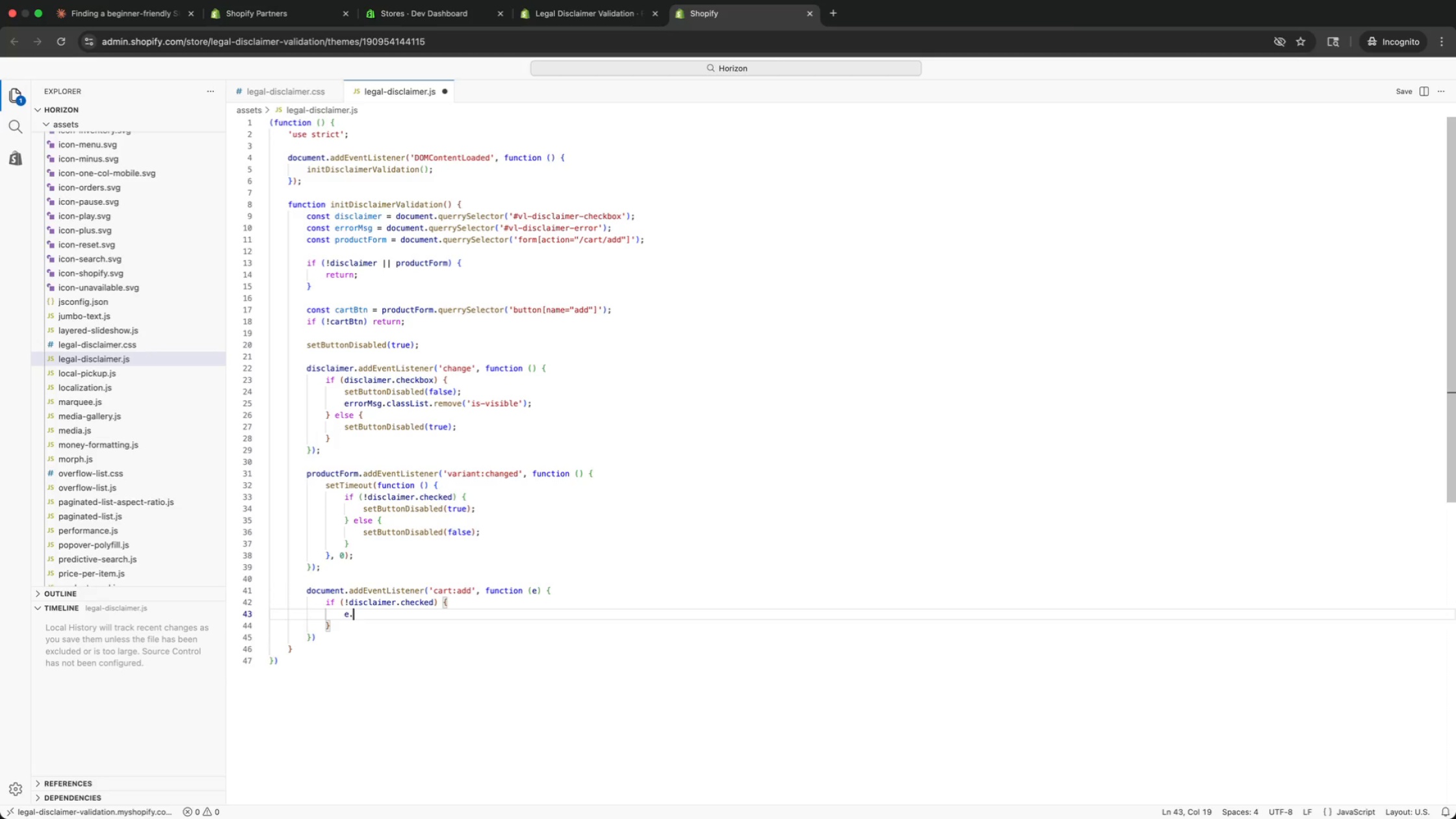 
key(Period)
 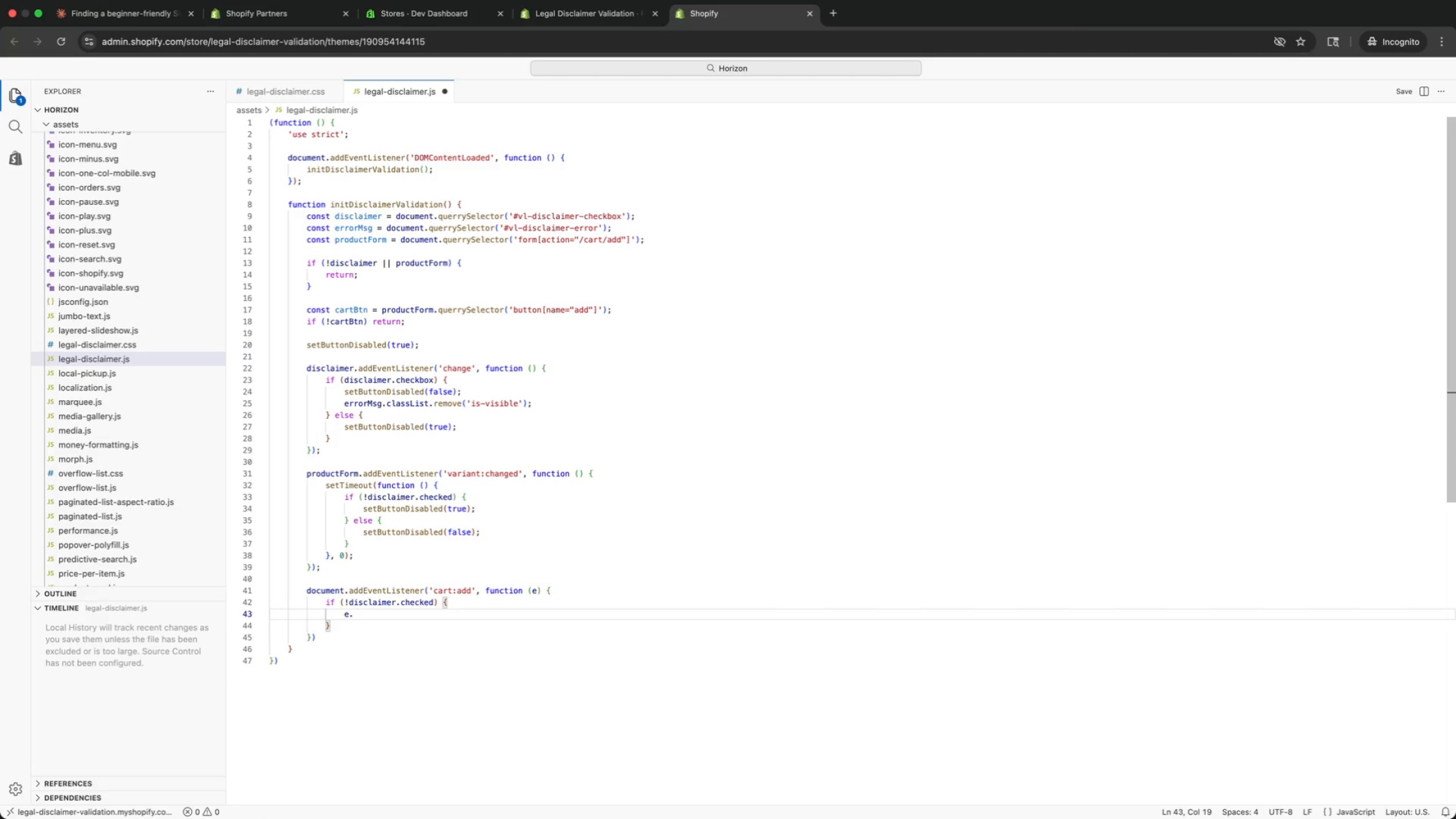 
type(preventDefault()
 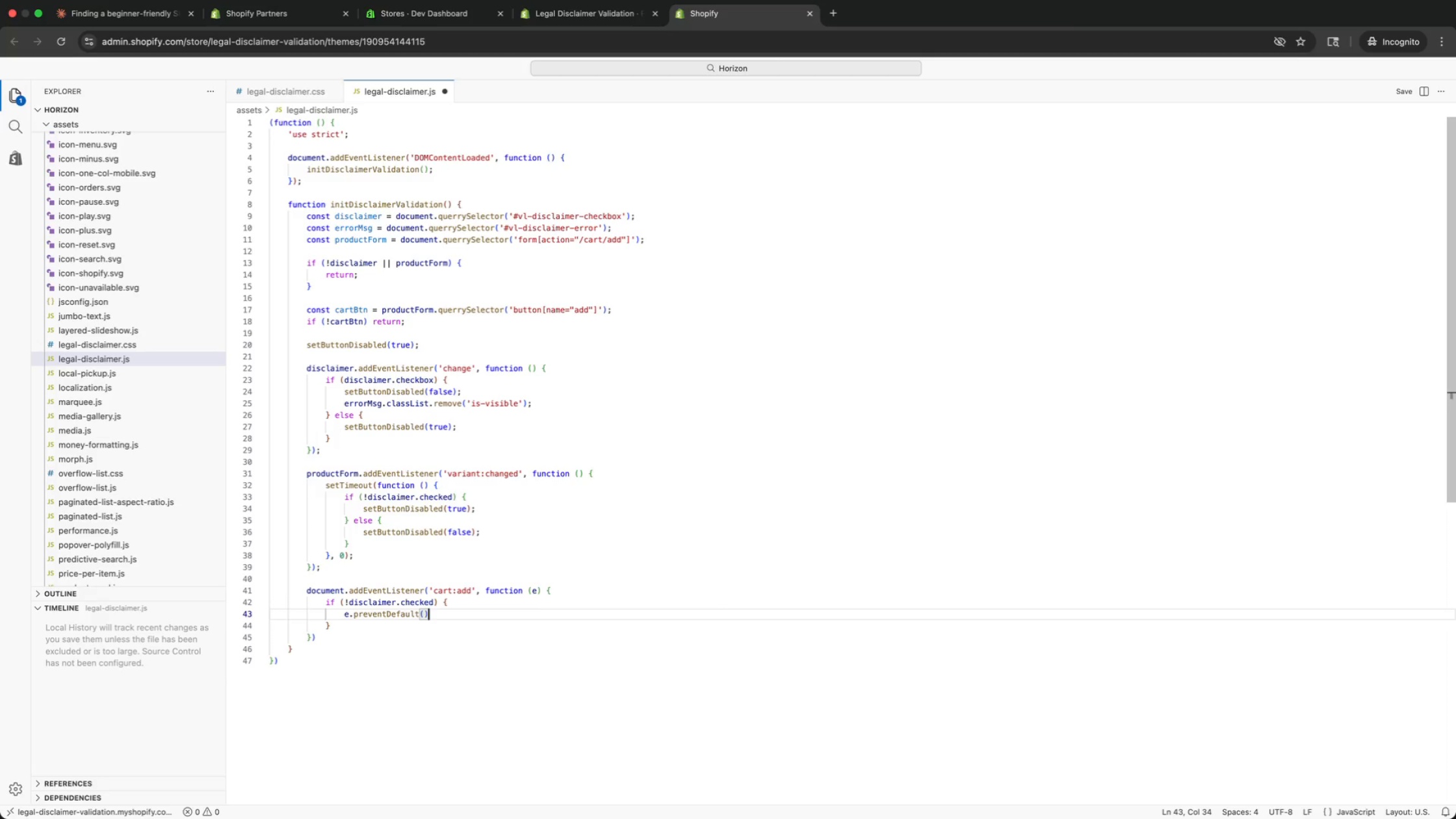 
 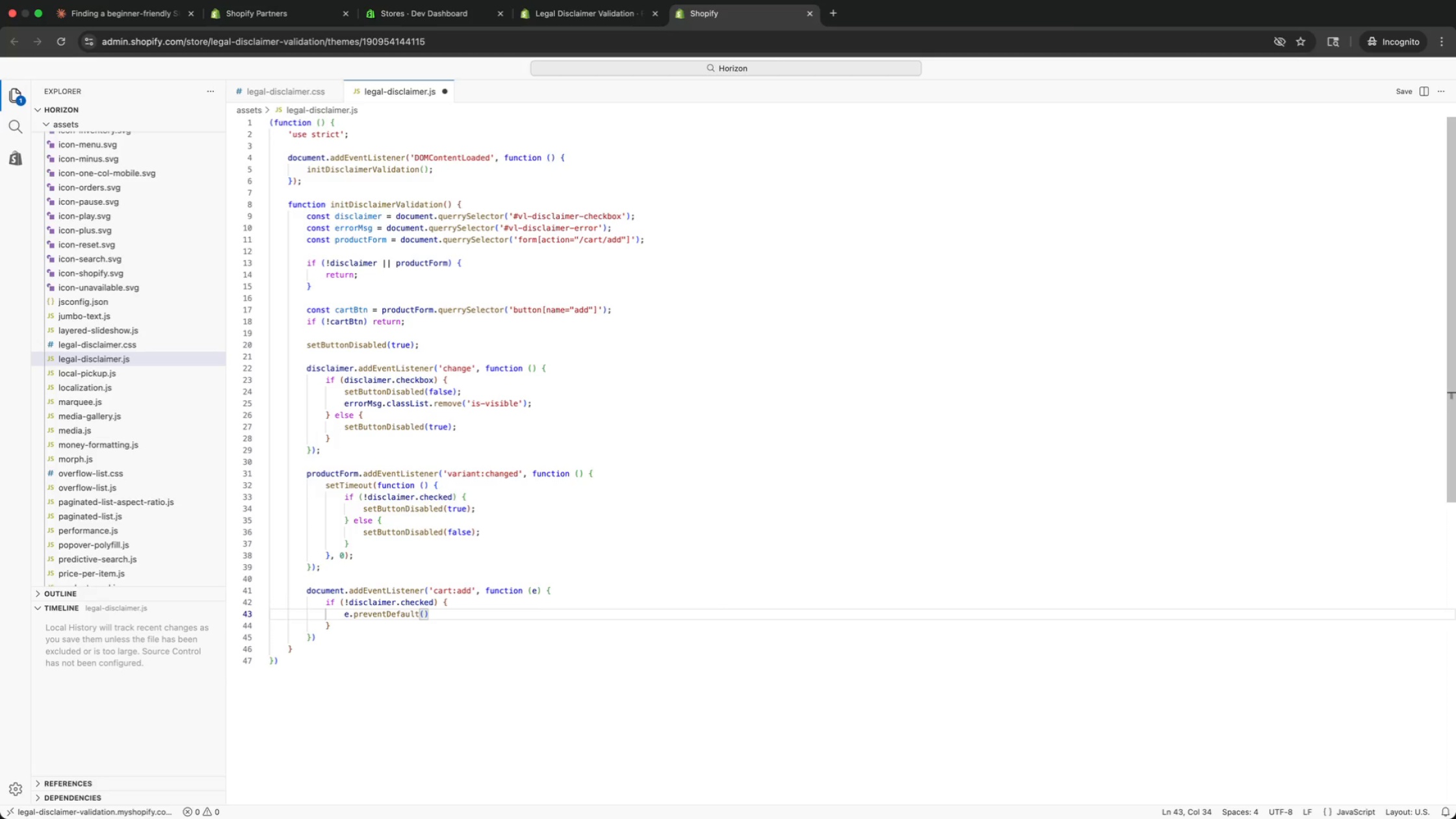 
key(ArrowRight)
 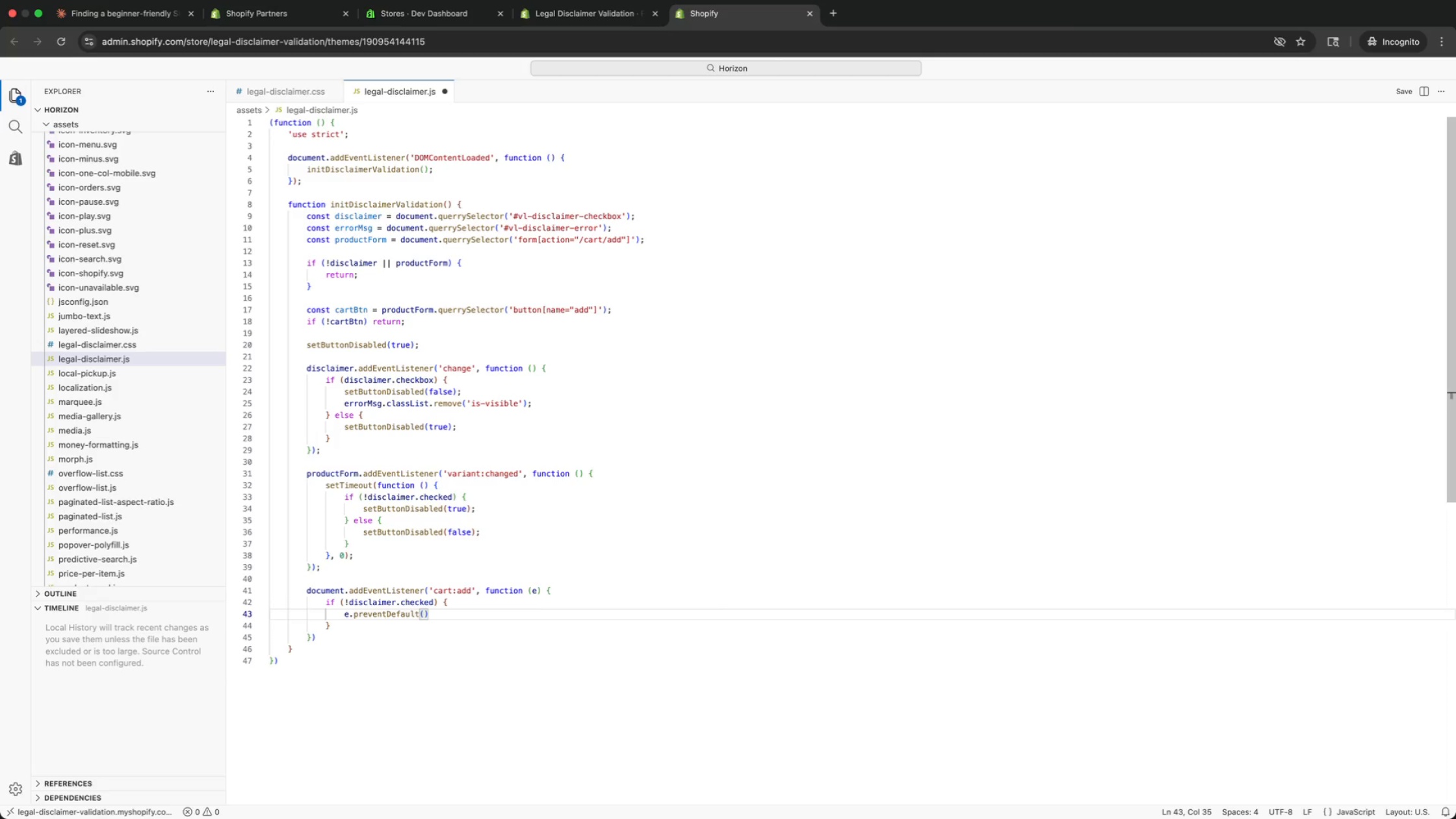 
key(Semicolon)
 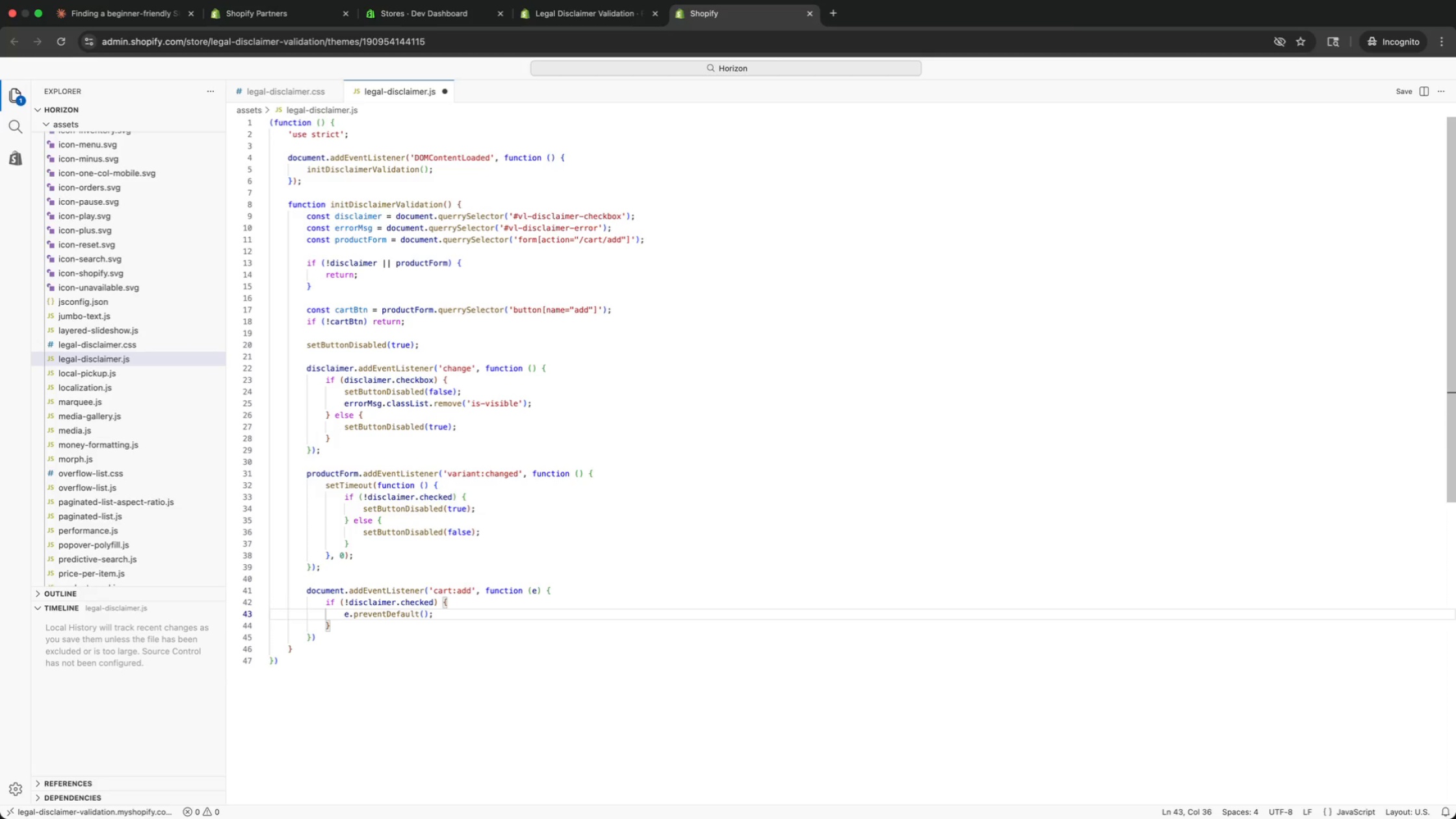 
key(Enter)
 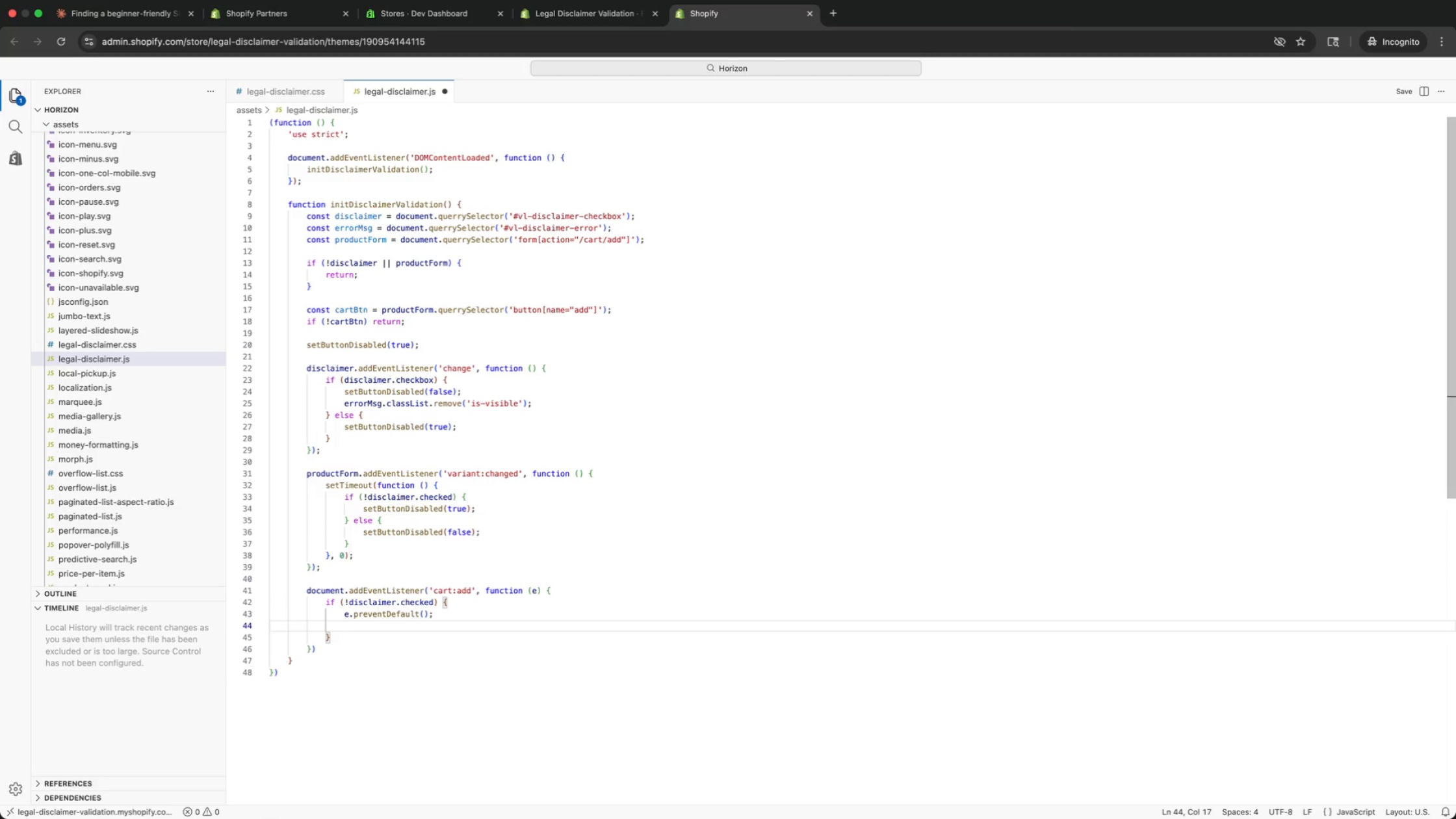 
type(e.stopImmediatePropagation()
 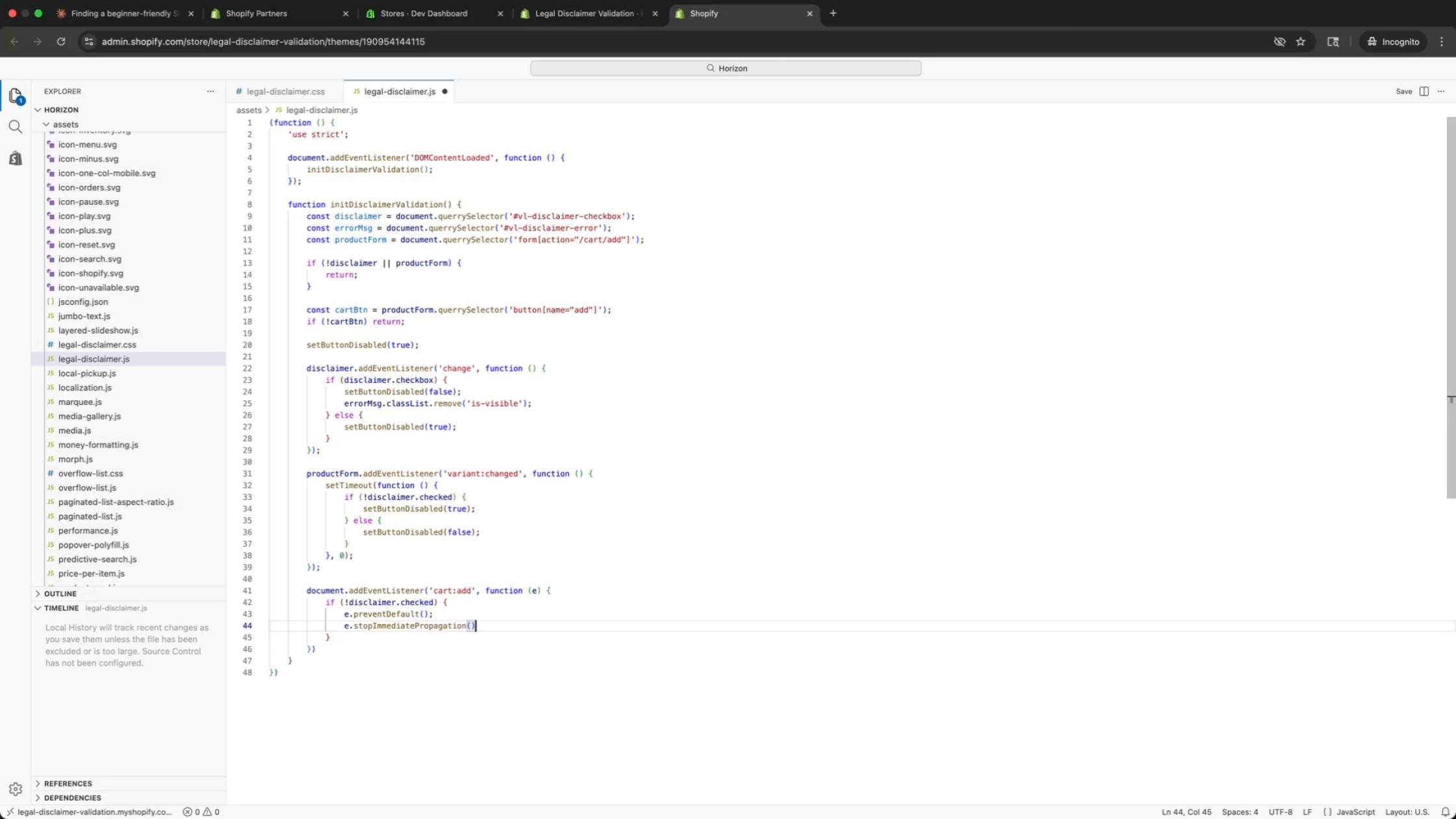 
 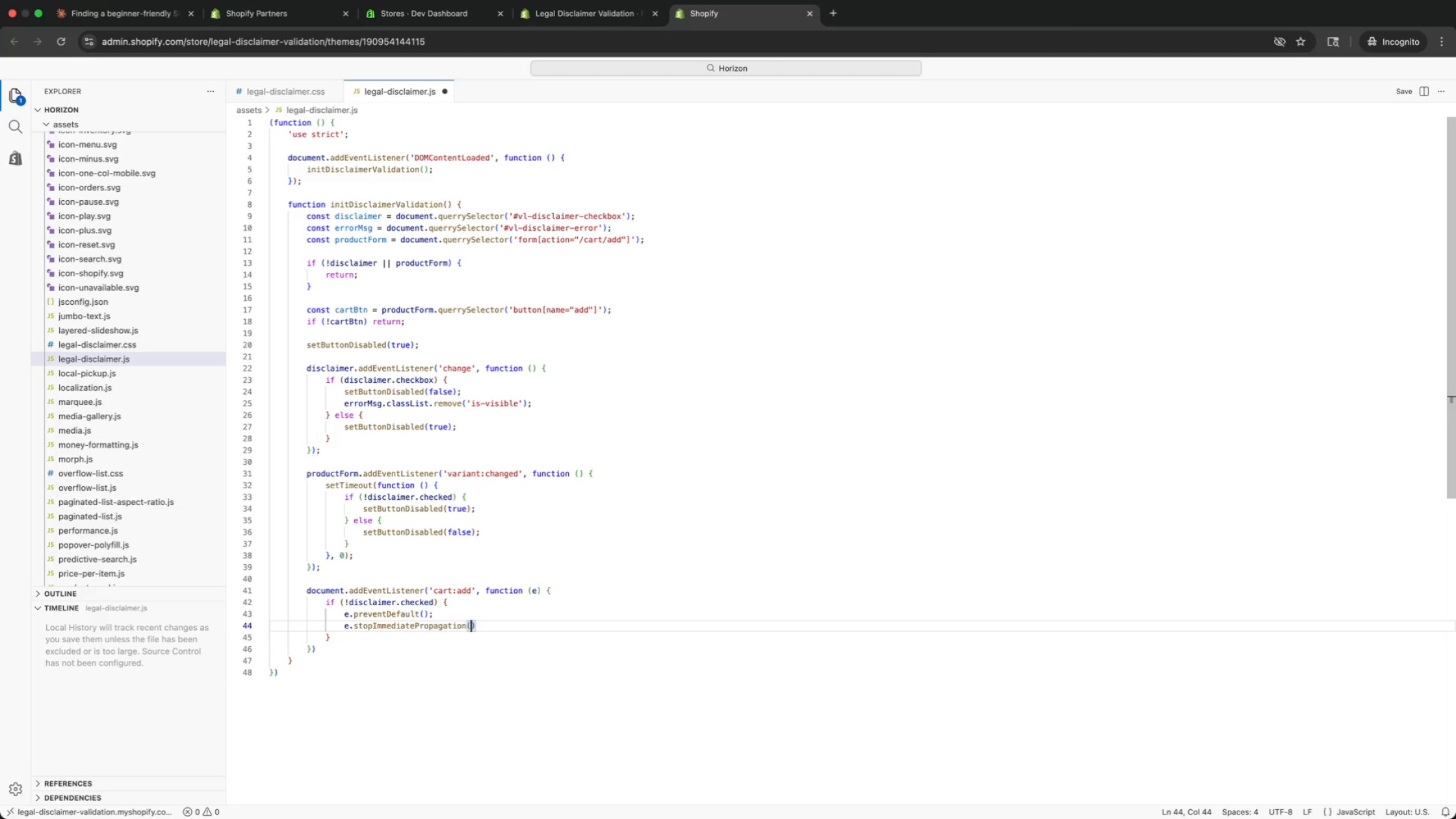 
key(ArrowRight)
 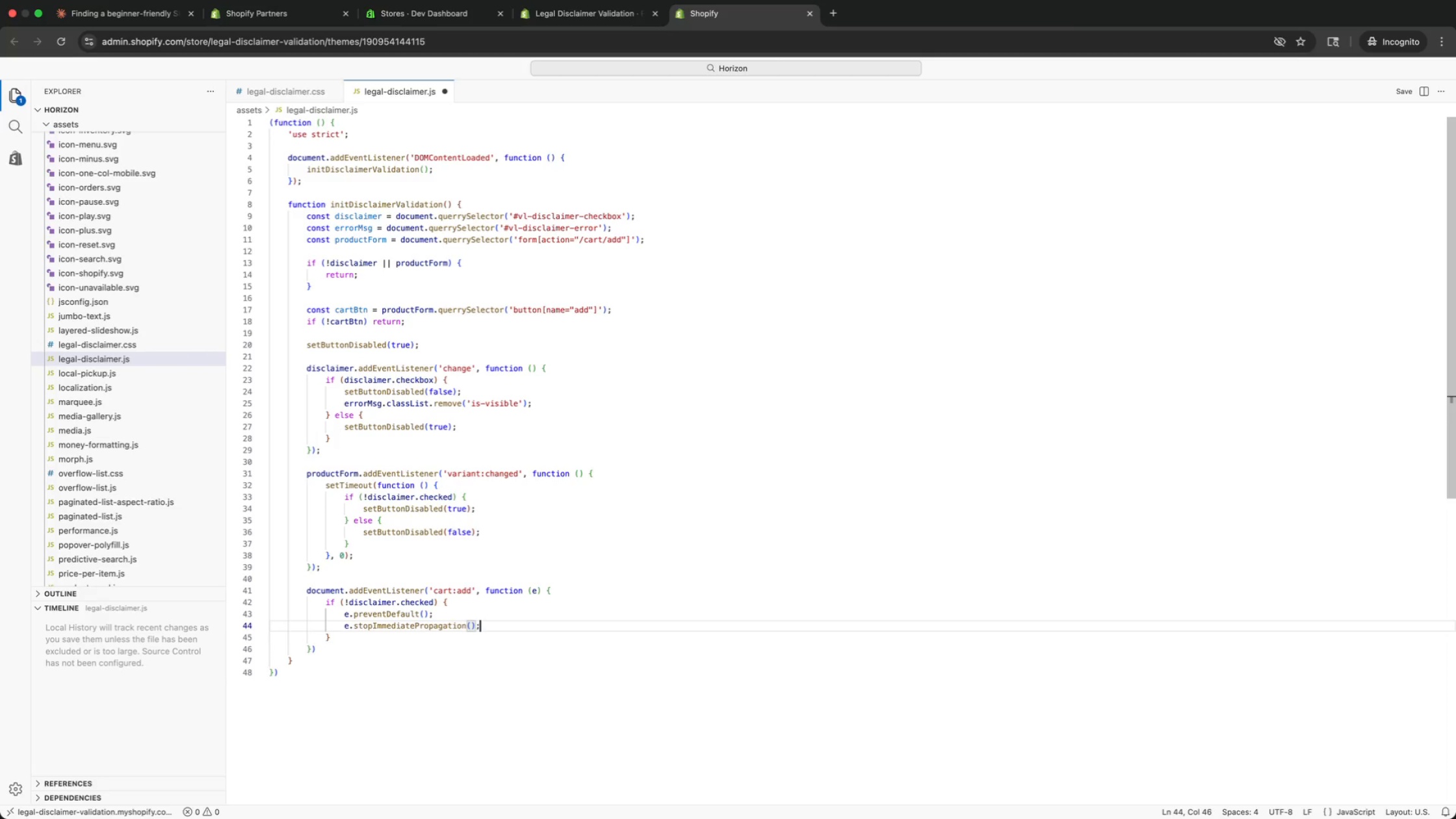 
key(Semicolon)
 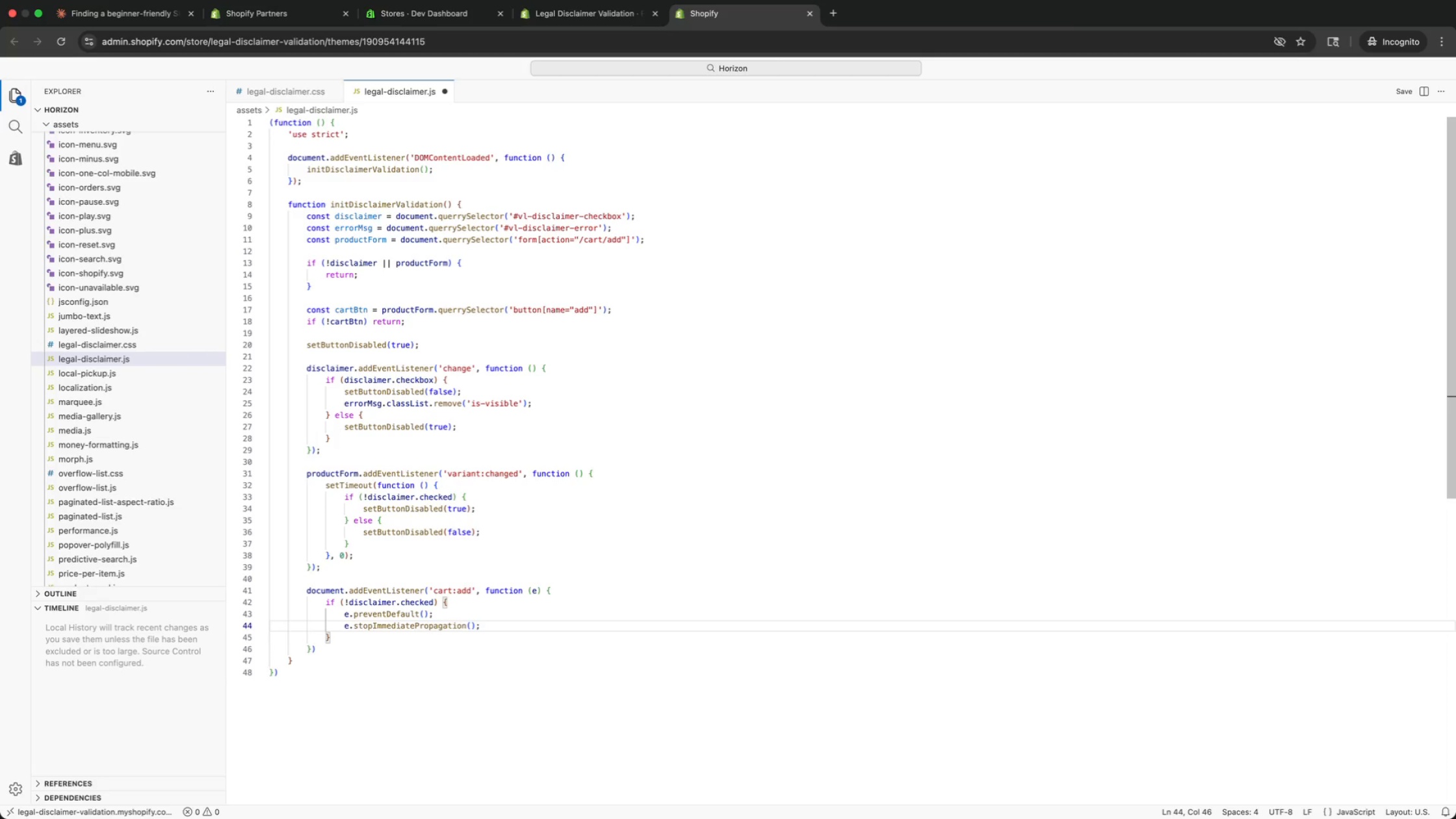 
key(Enter)
 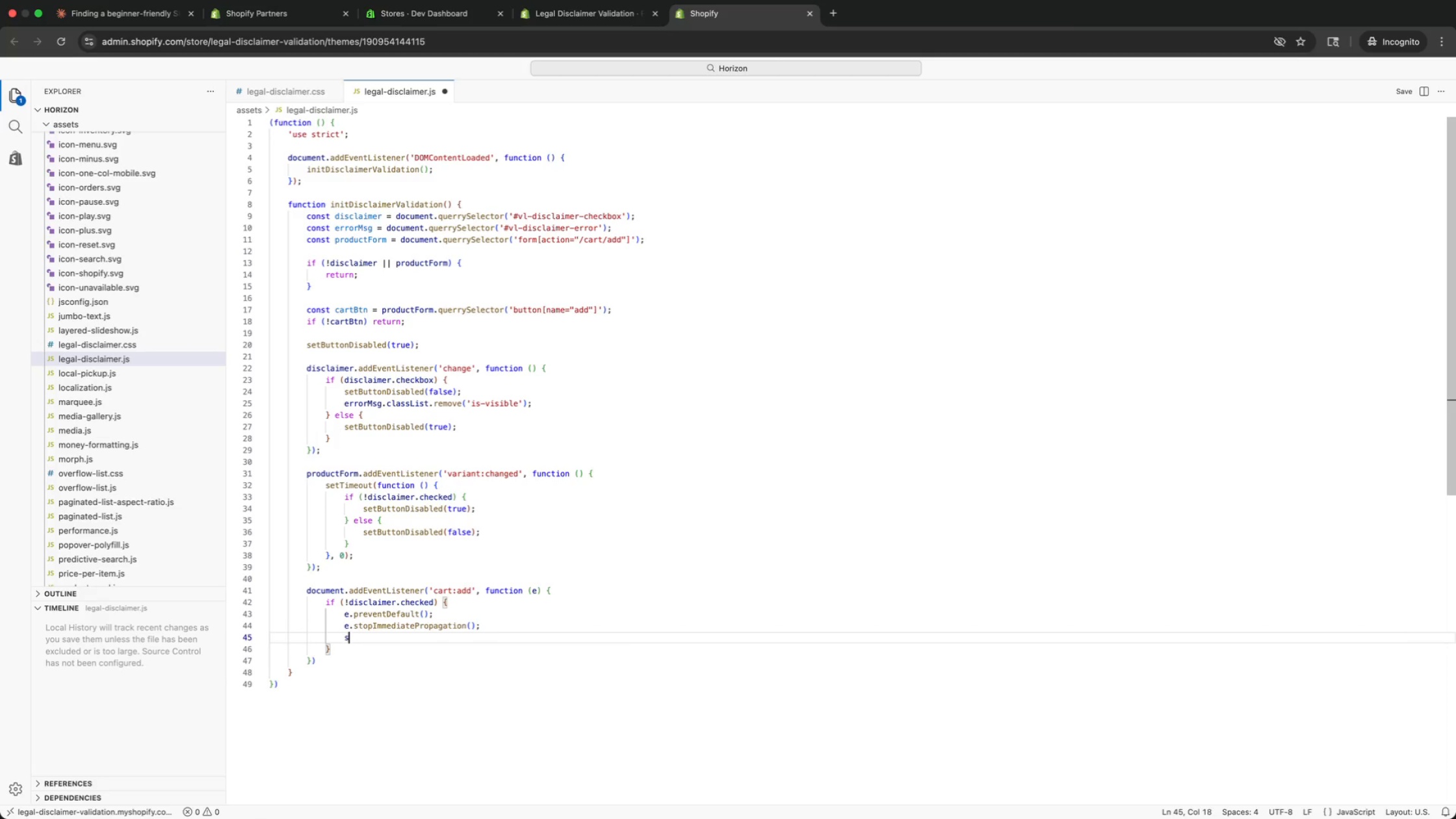 
type(showError()
 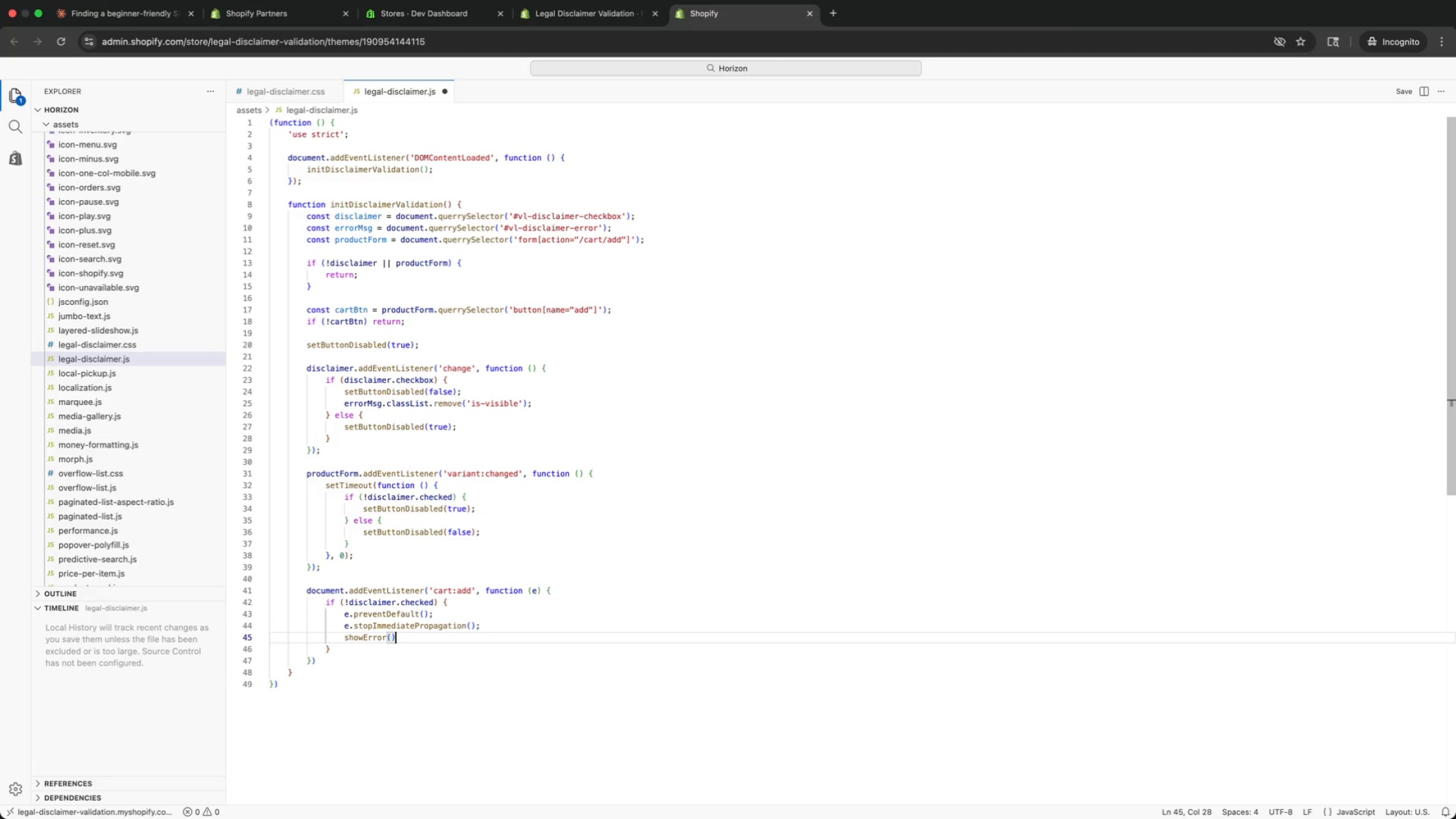 
 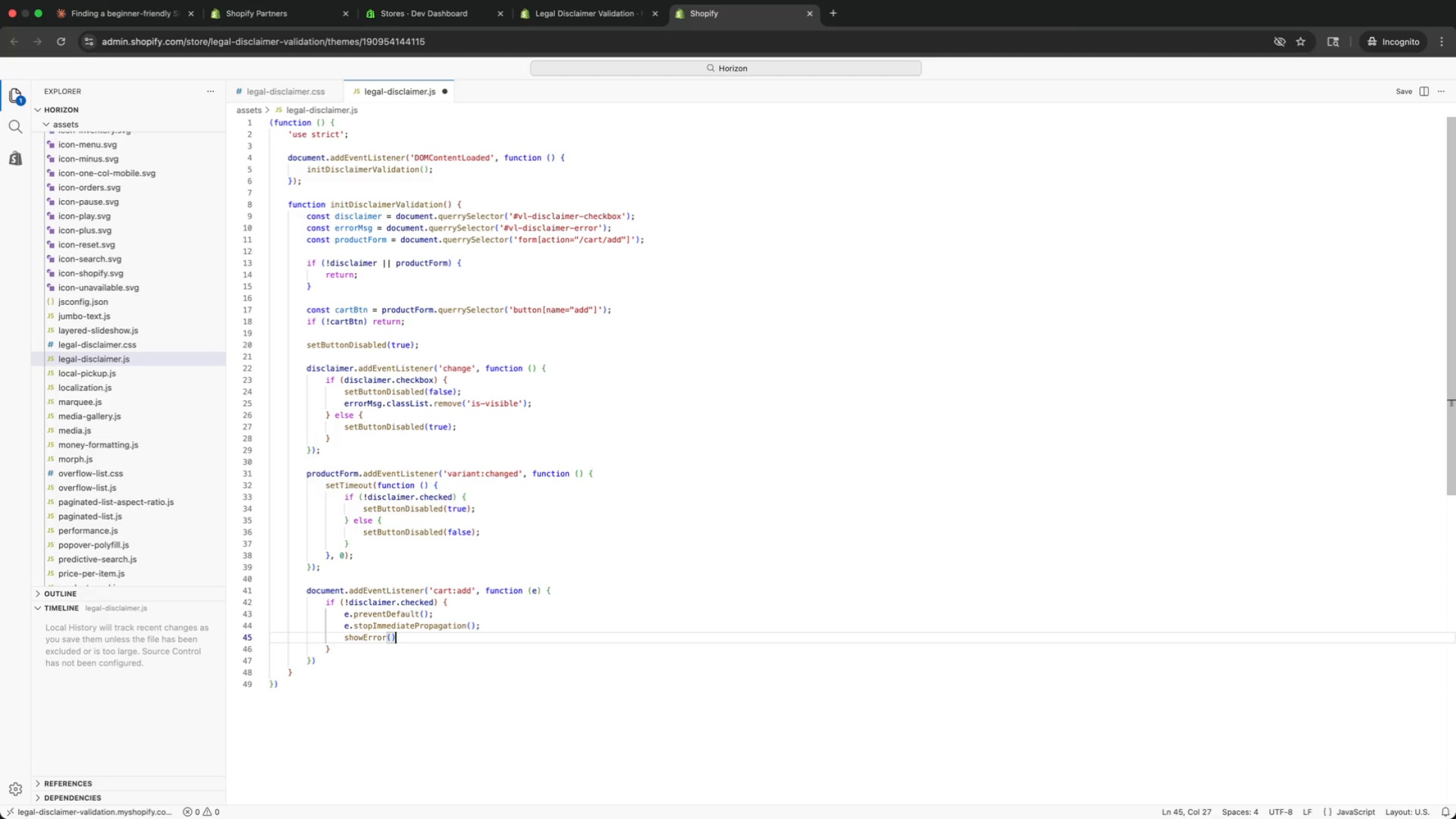 
key(ArrowRight)
 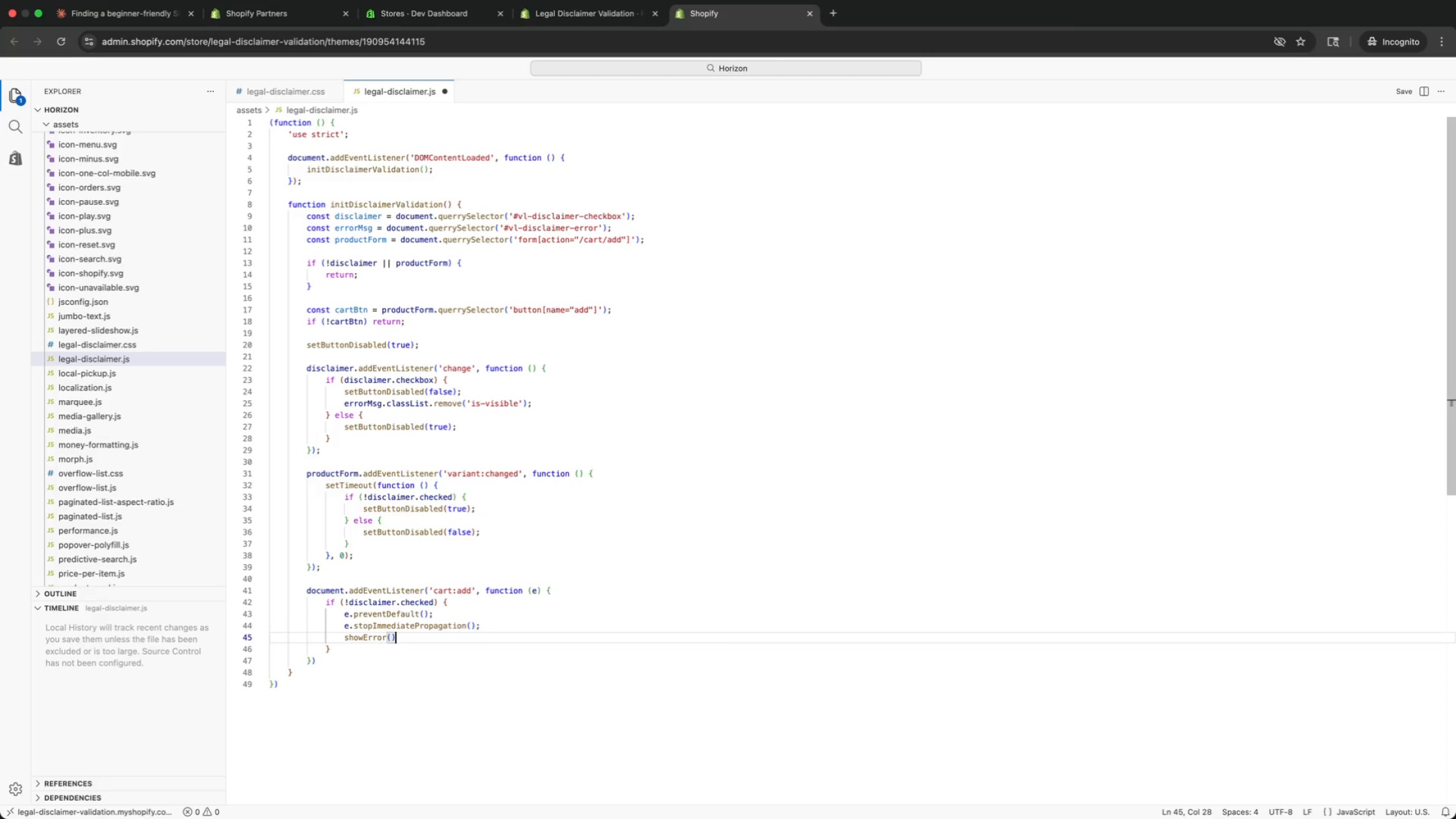 
key(Semicolon)
 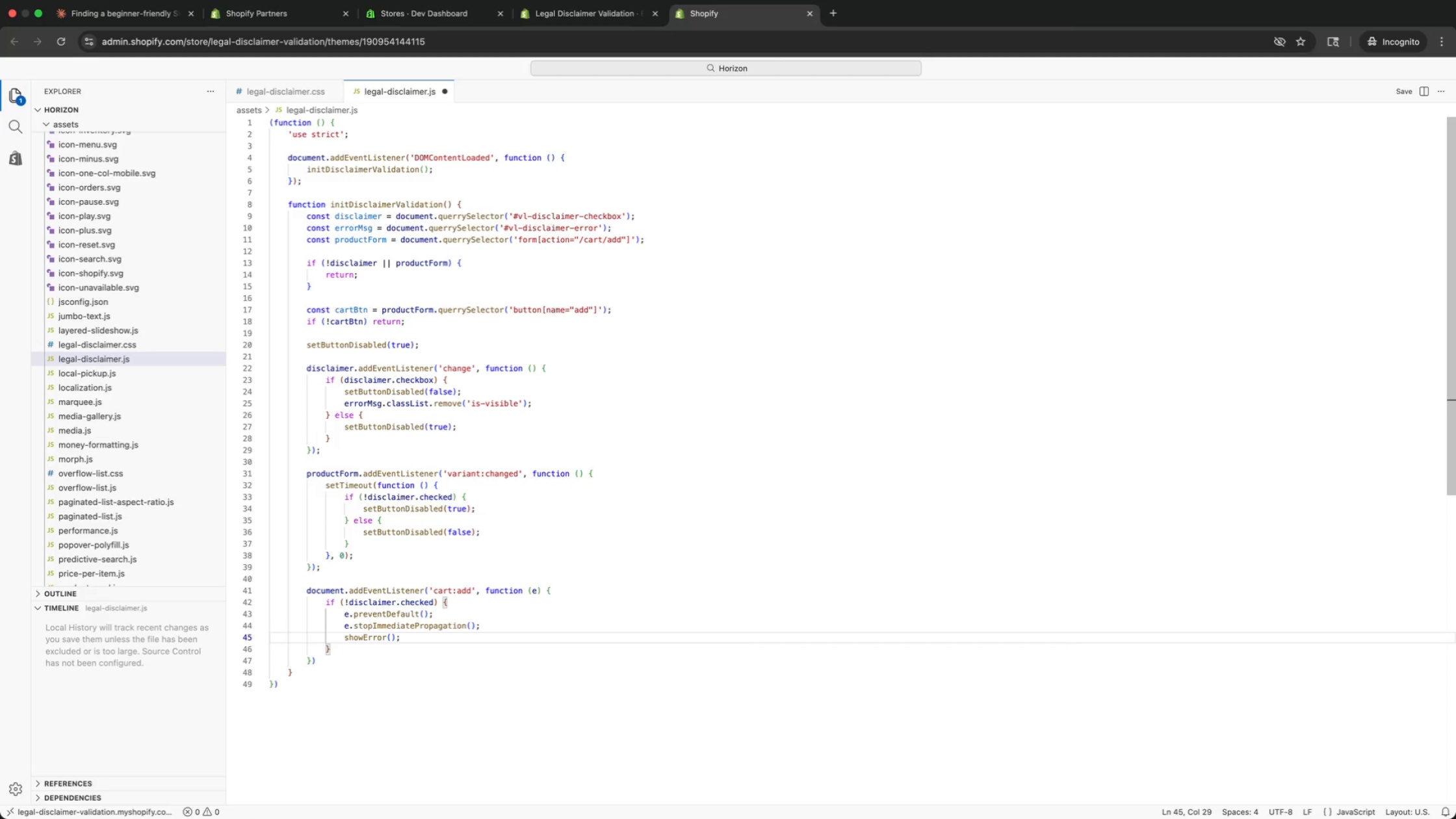 
key(ArrowDown)
 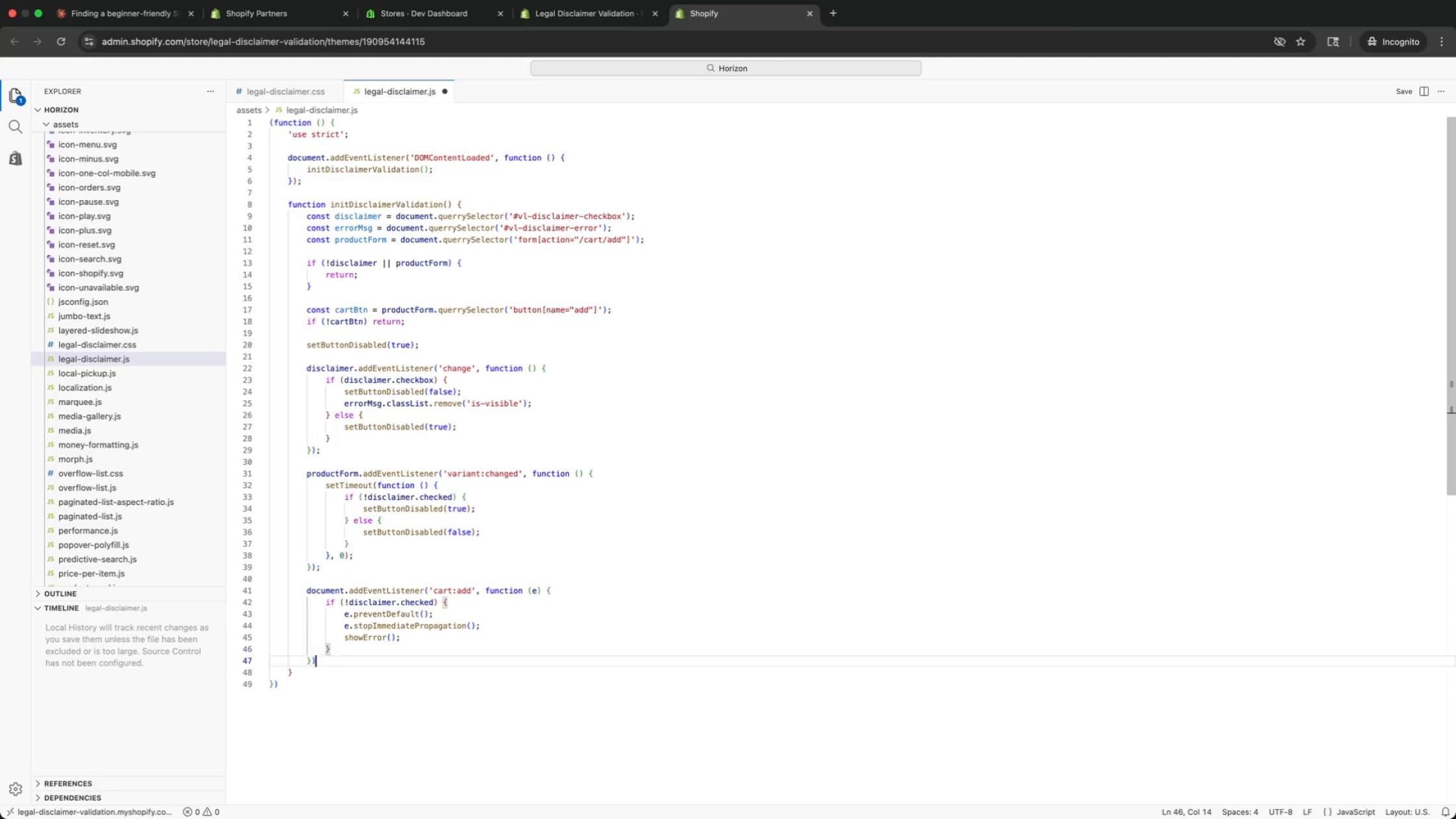 
key(ArrowDown)
 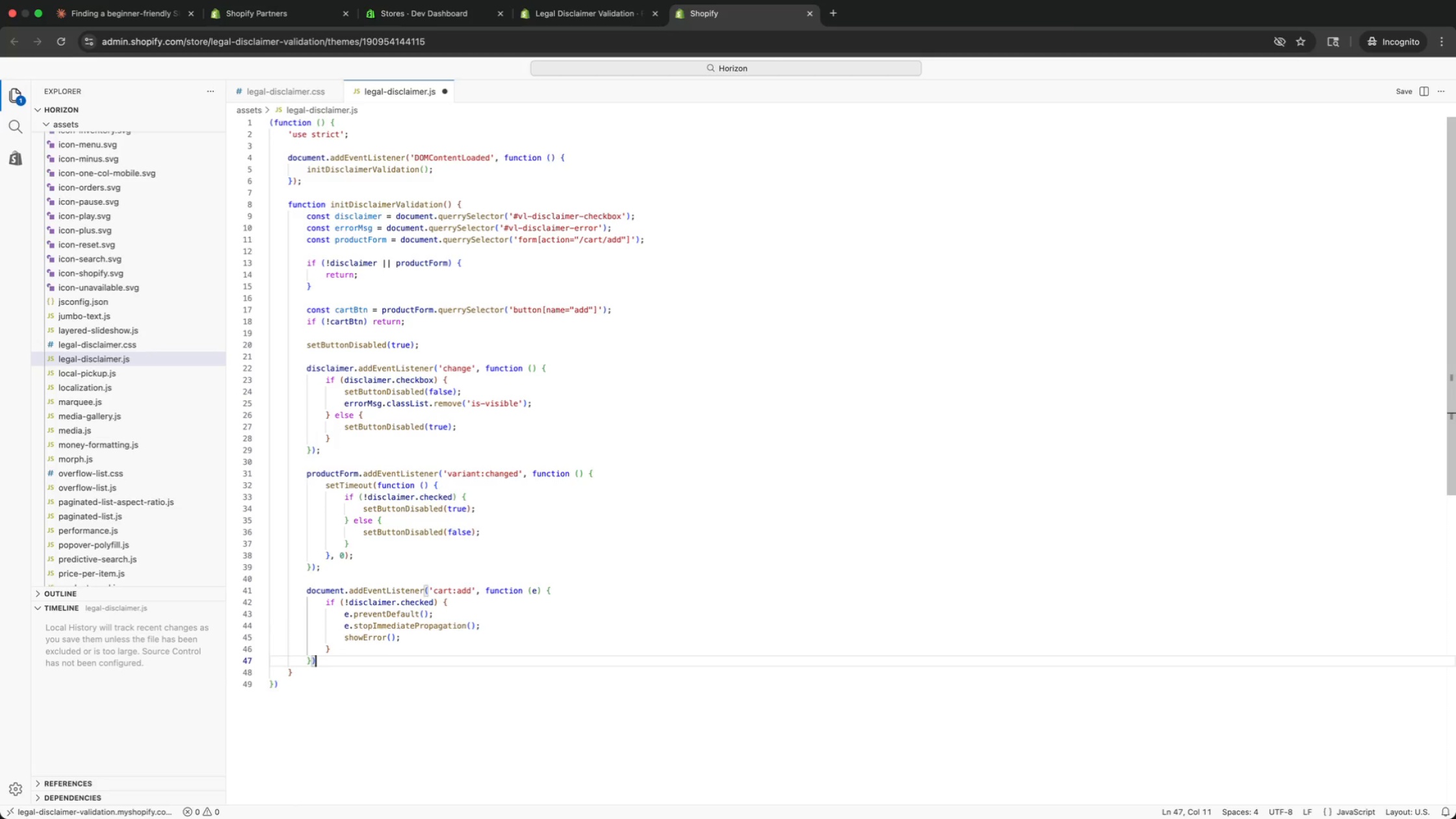 
key(Semicolon)
 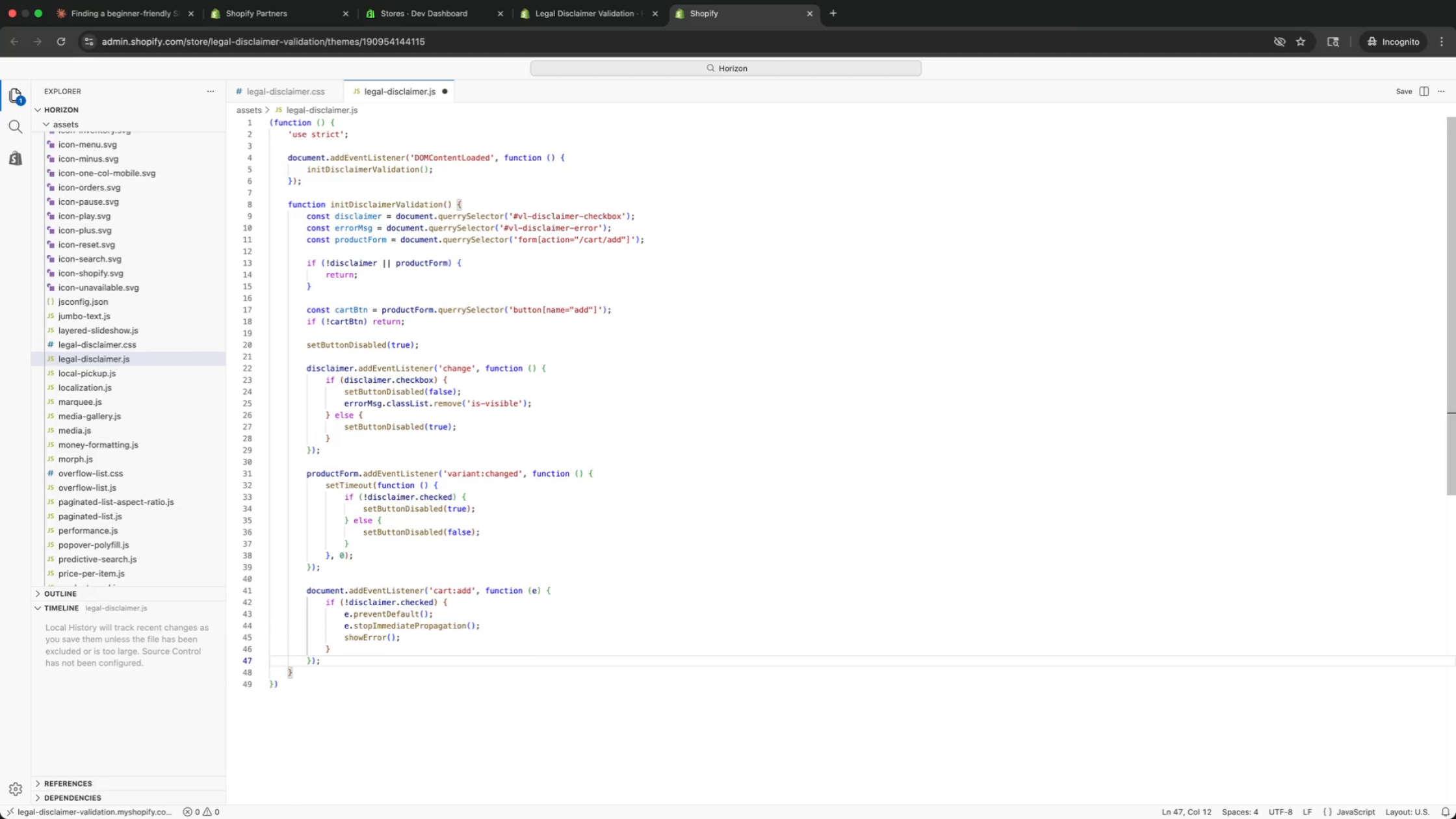 
key(Enter)
 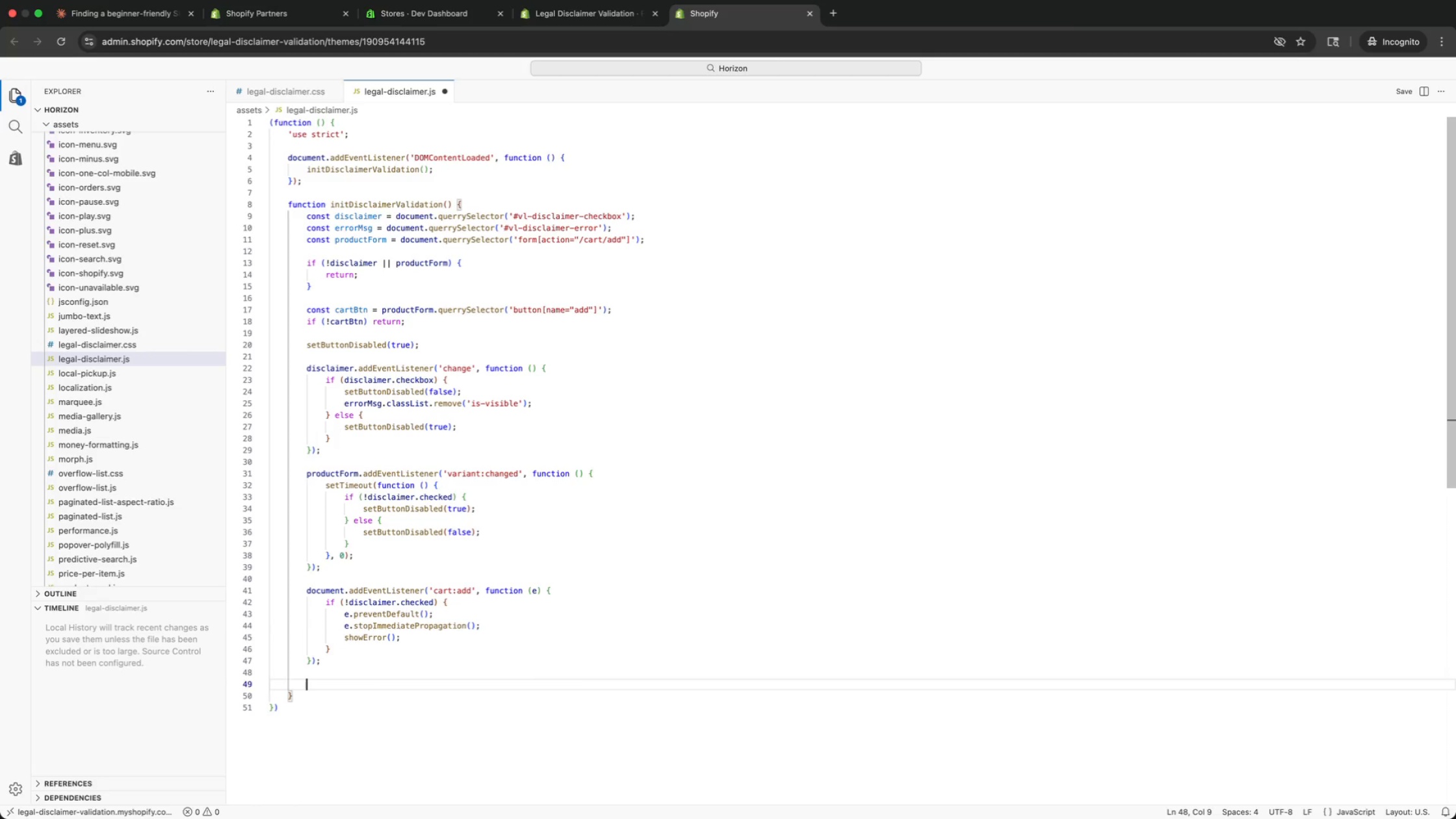 
key(Enter)
 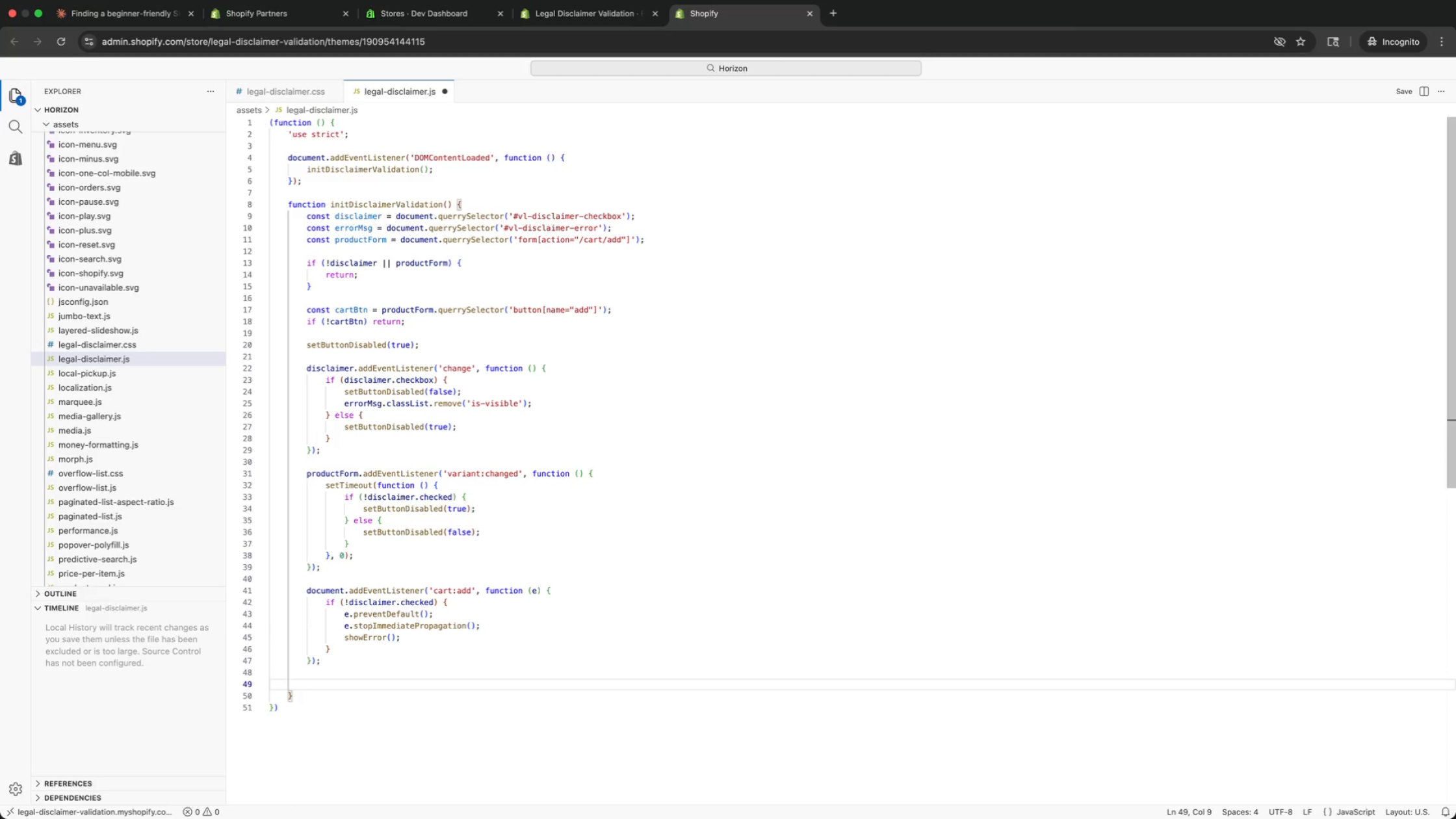 
type(pr)
 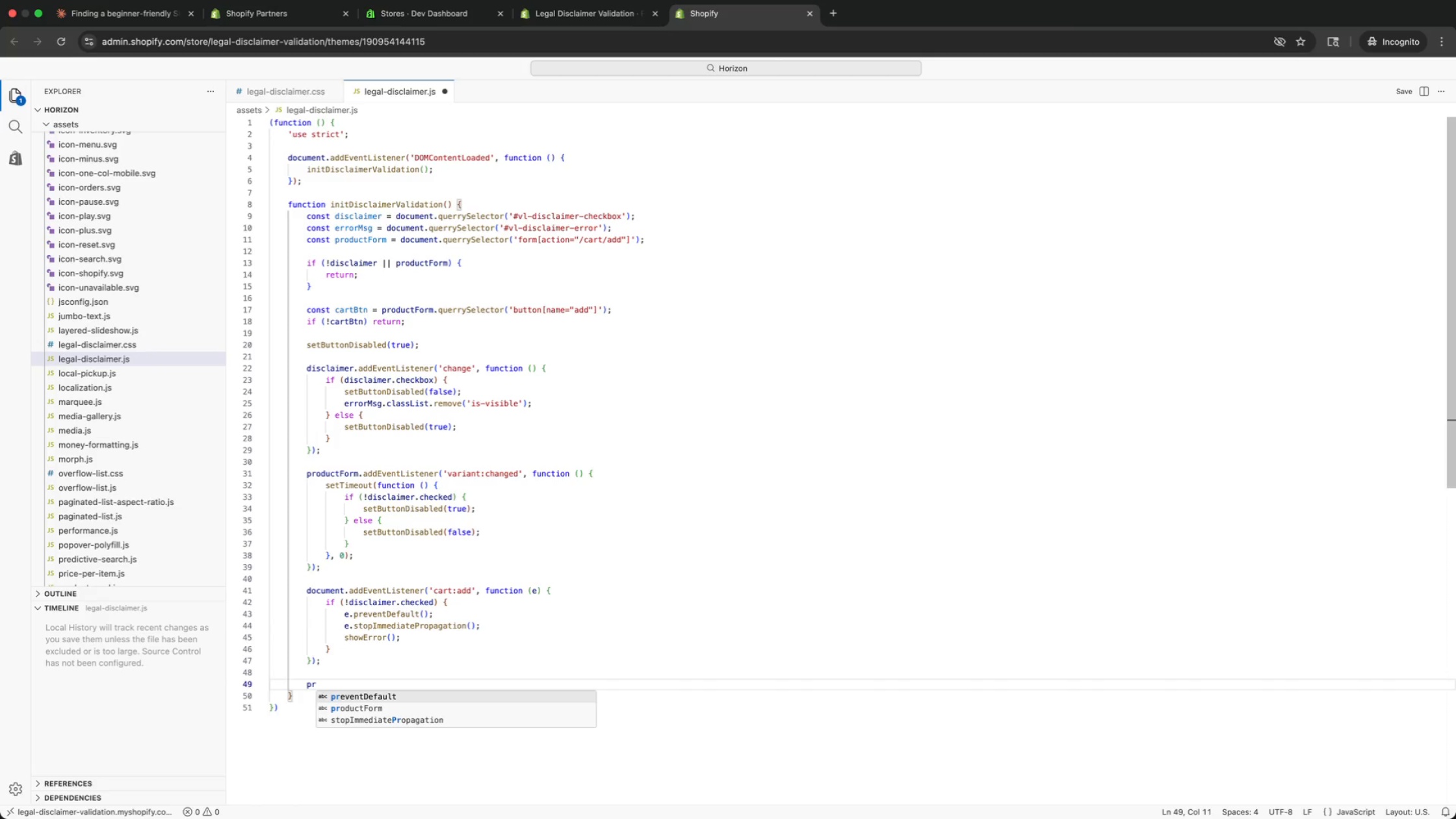 
key(ArrowDown)
 